 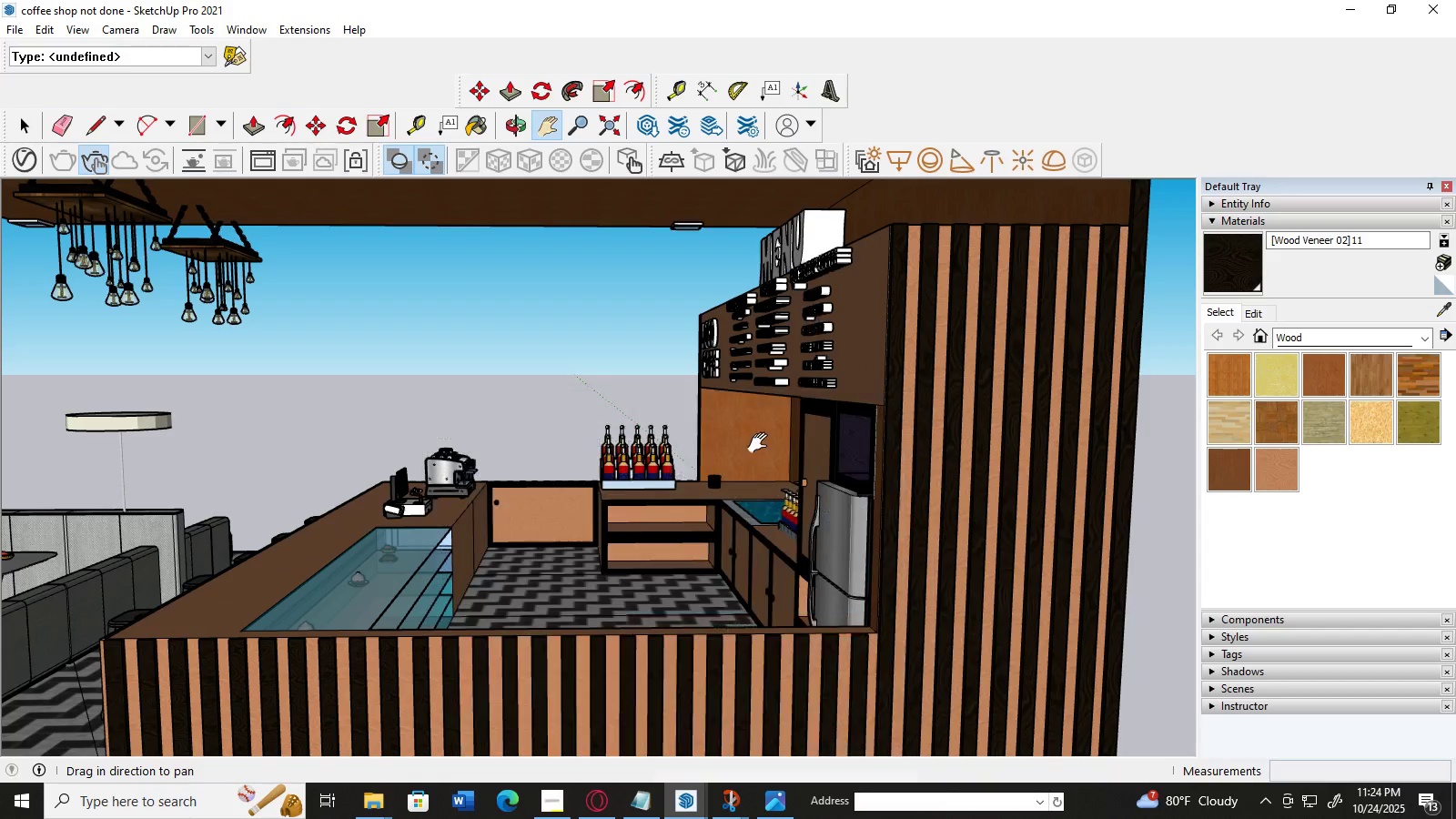 
left_click_drag(start_coordinate=[648, 557], to_coordinate=[691, 536])
 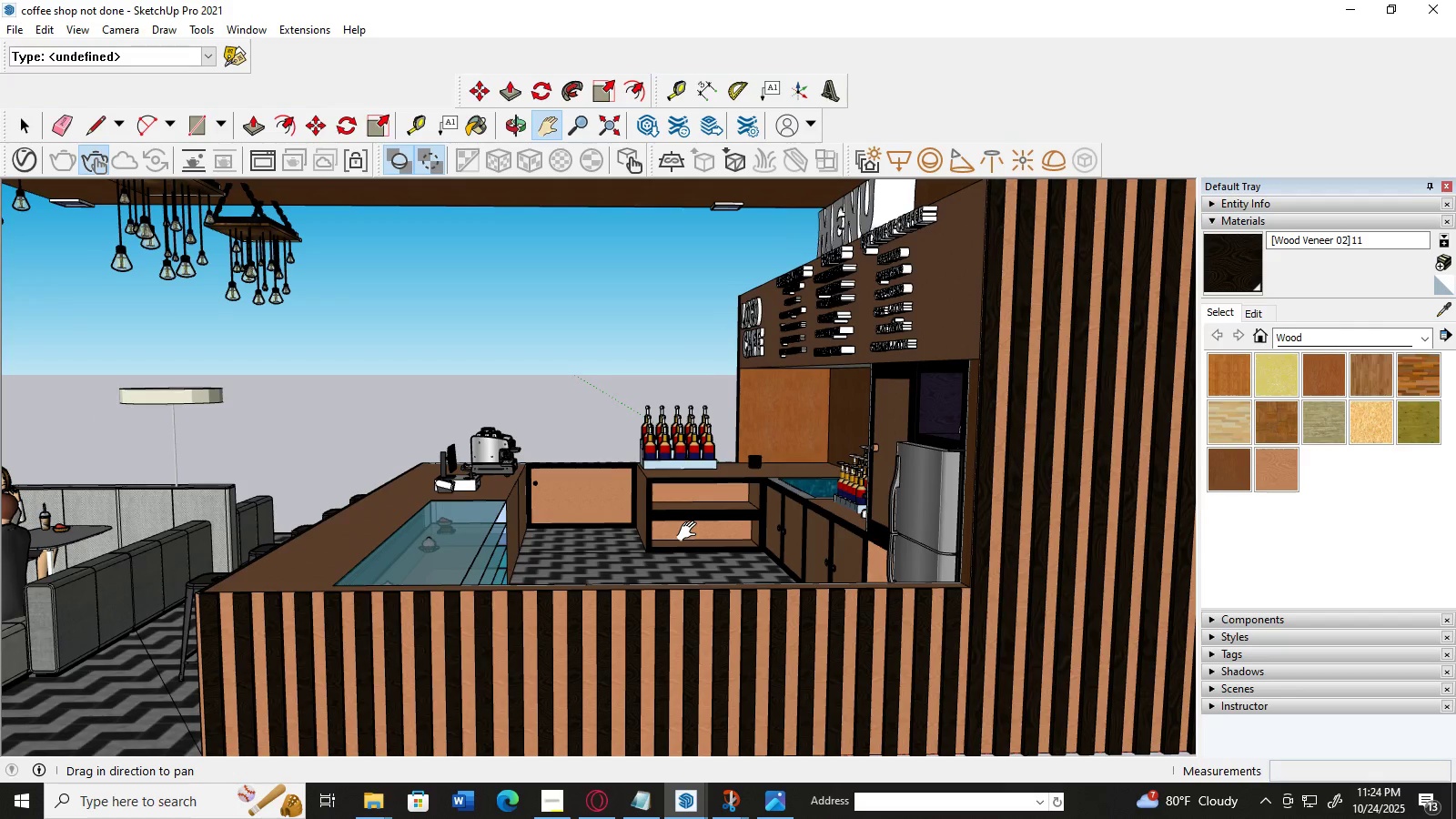 
left_click([691, 531])
 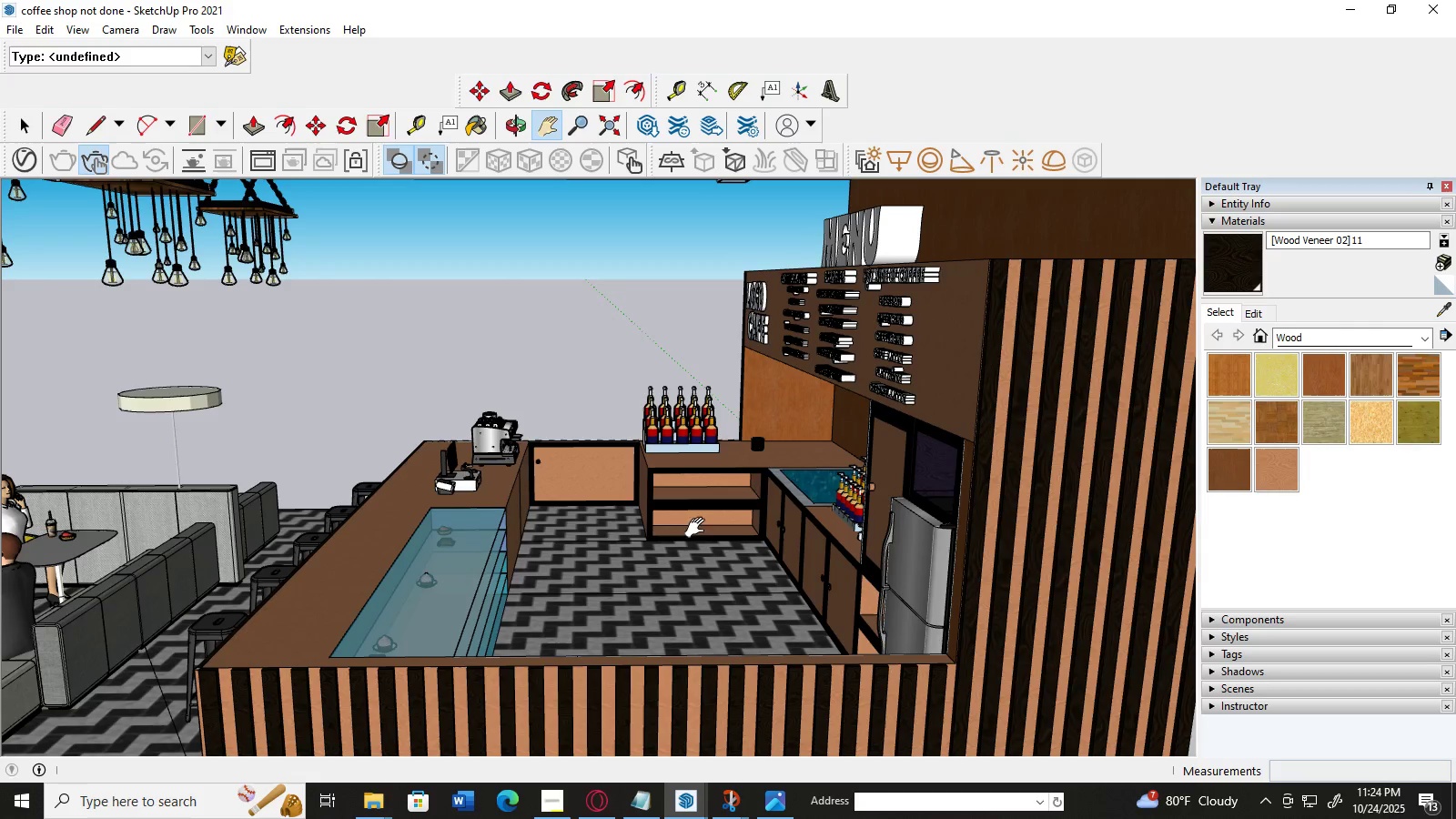 
left_click_drag(start_coordinate=[765, 466], to_coordinate=[740, 466])
 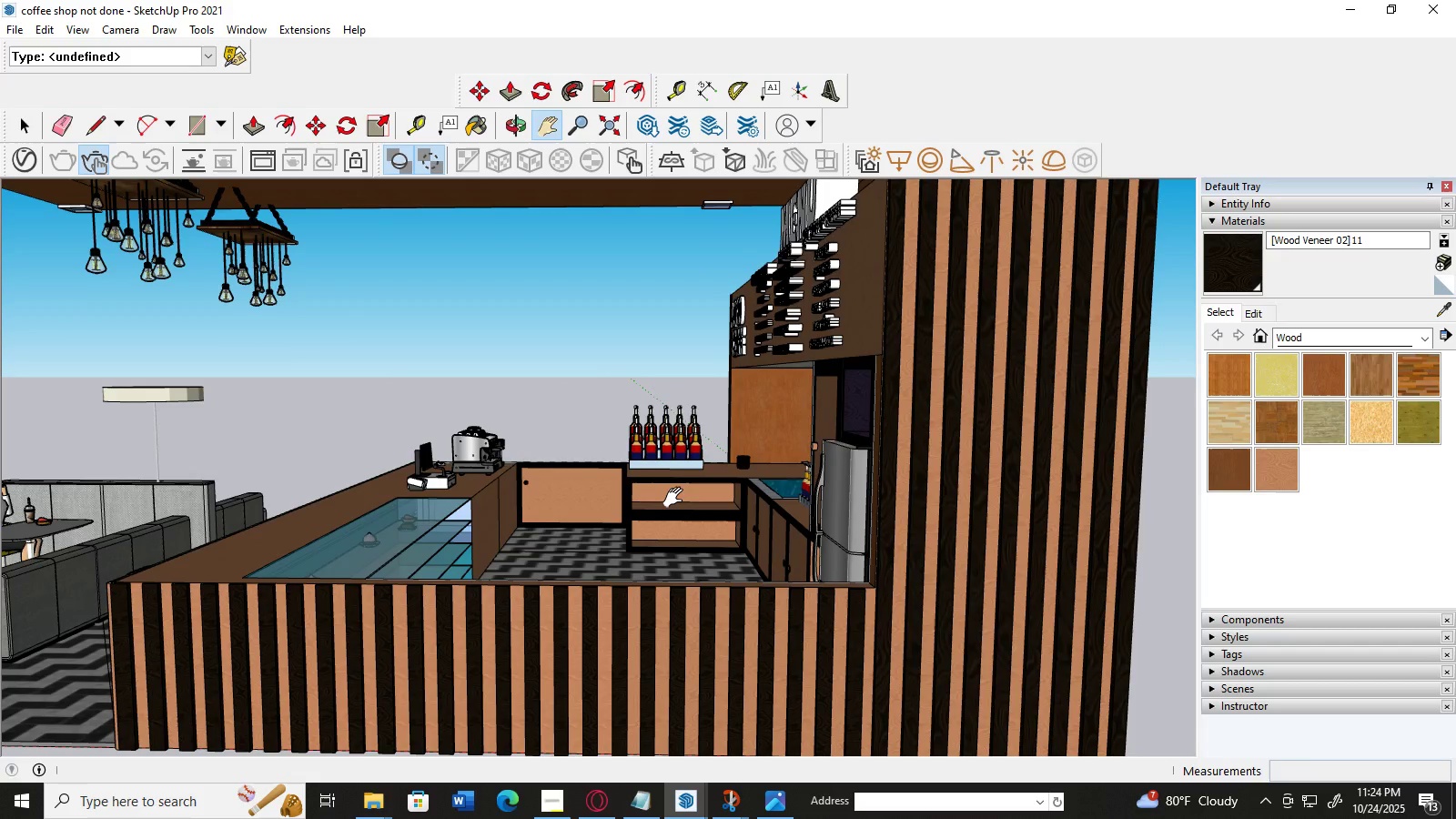 
scroll: coordinate [659, 470], scroll_direction: up, amount: 5.0
 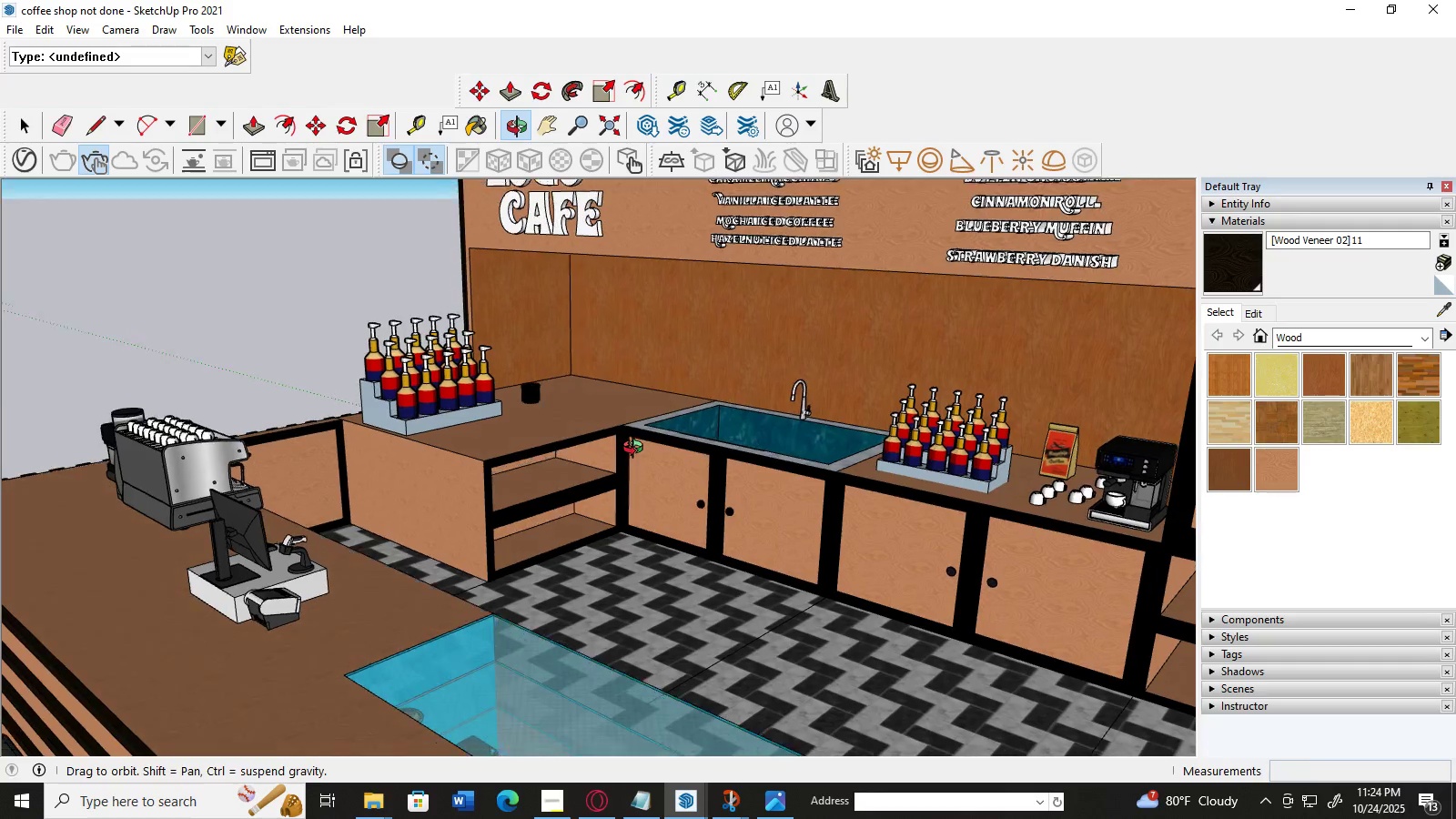 
key(H)
 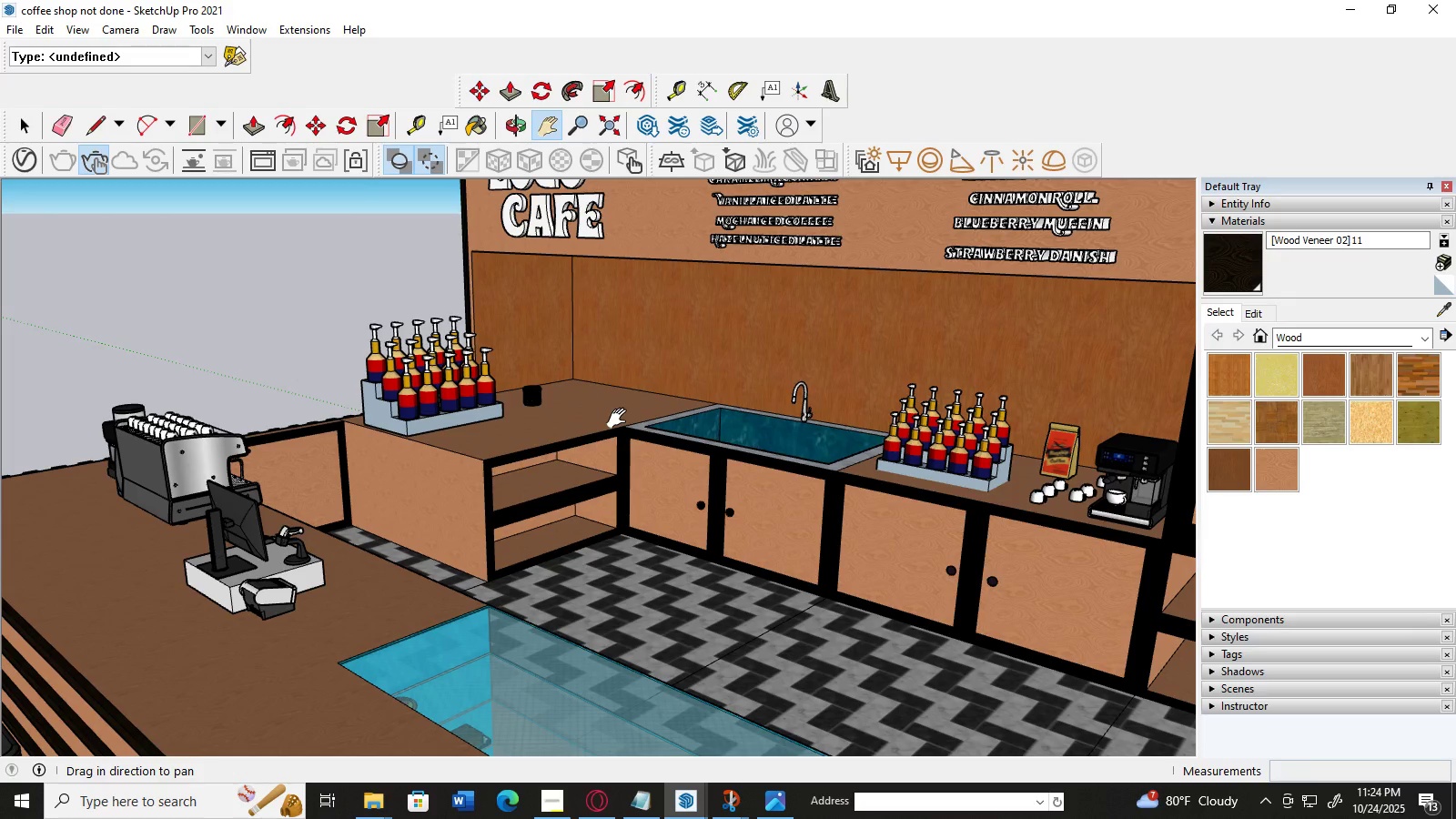 
left_click_drag(start_coordinate=[621, 419], to_coordinate=[637, 472])
 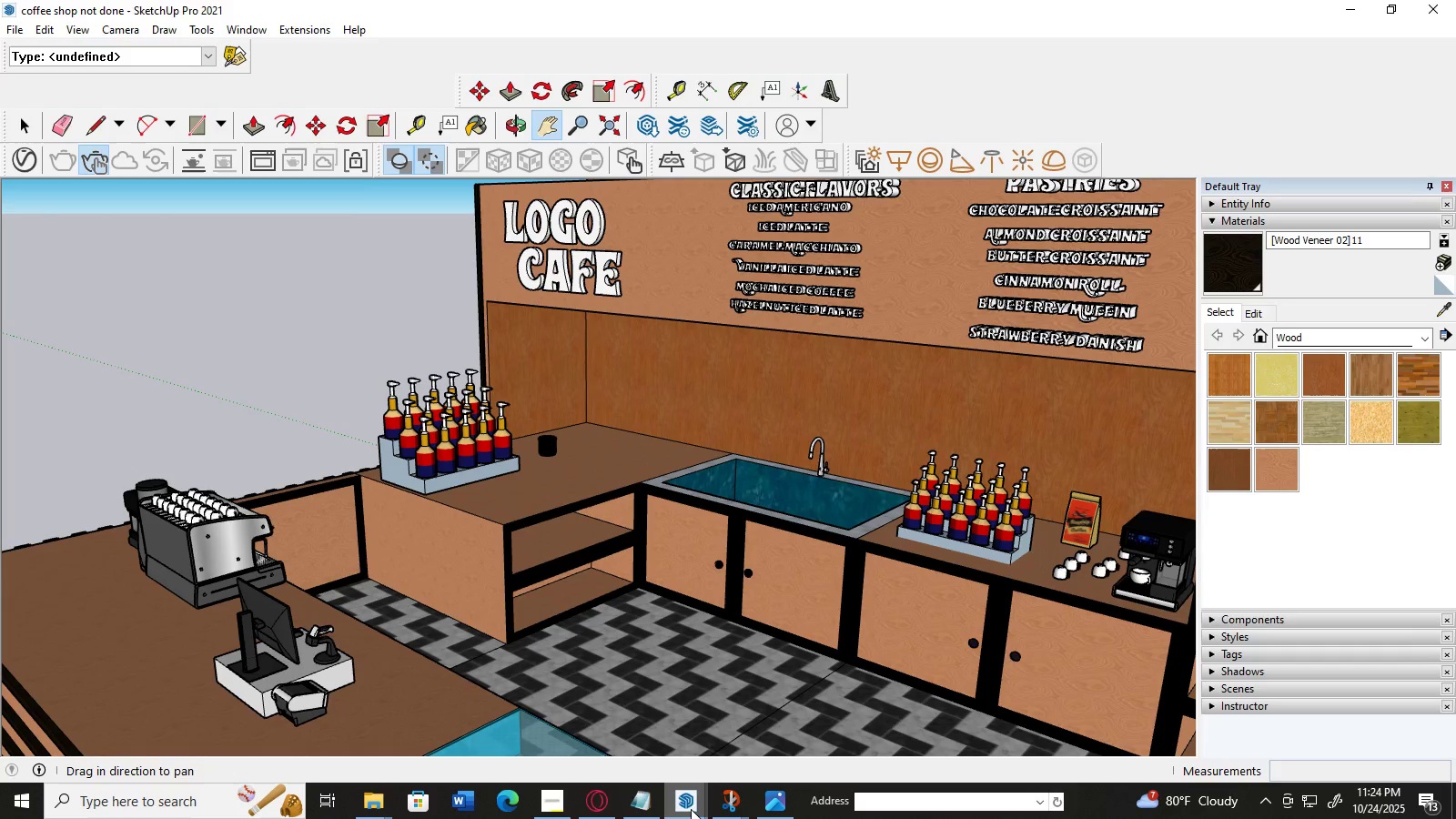 
left_click([687, 807])
 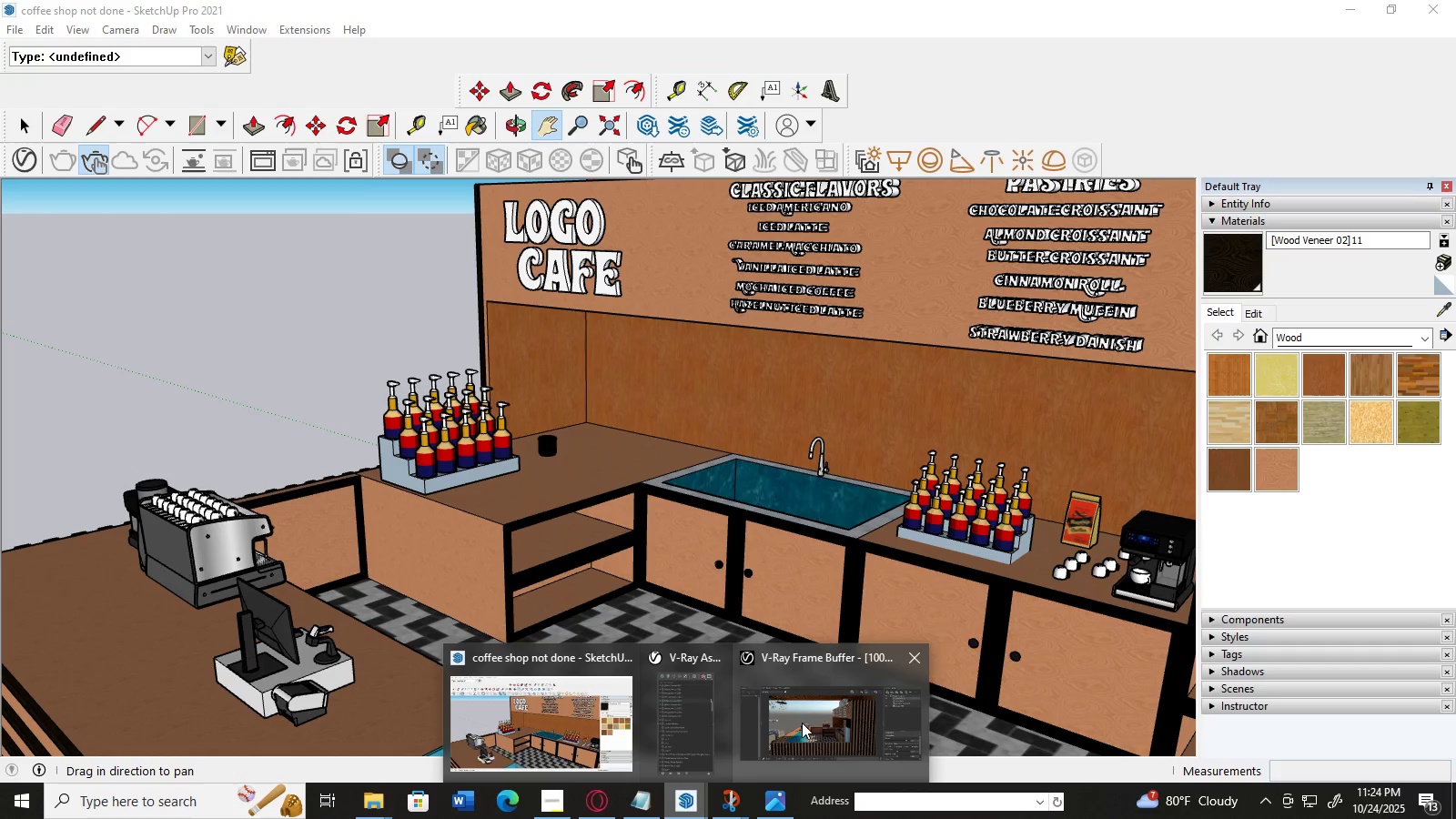 
left_click([803, 723])
 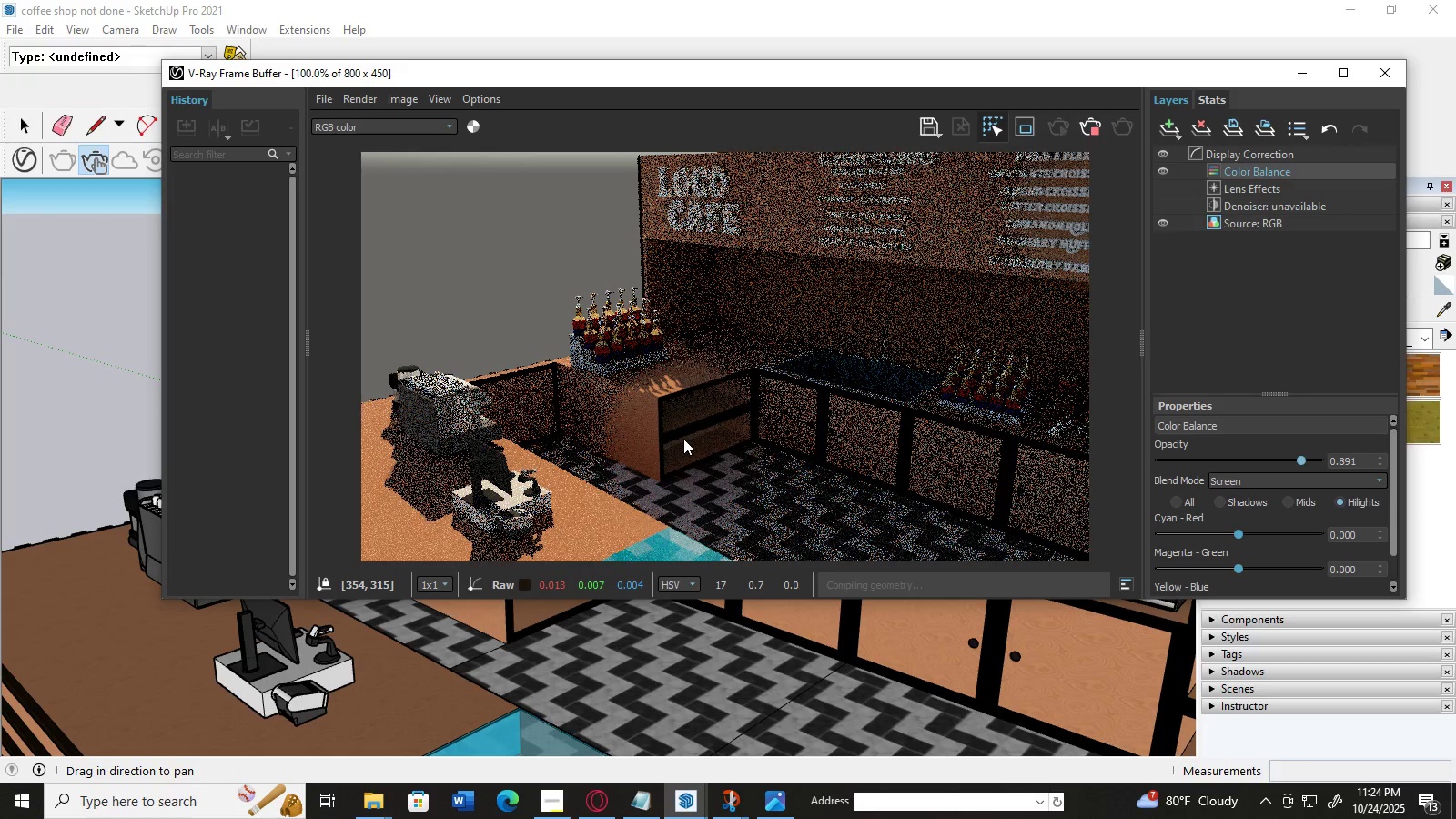 
wait(5.25)
 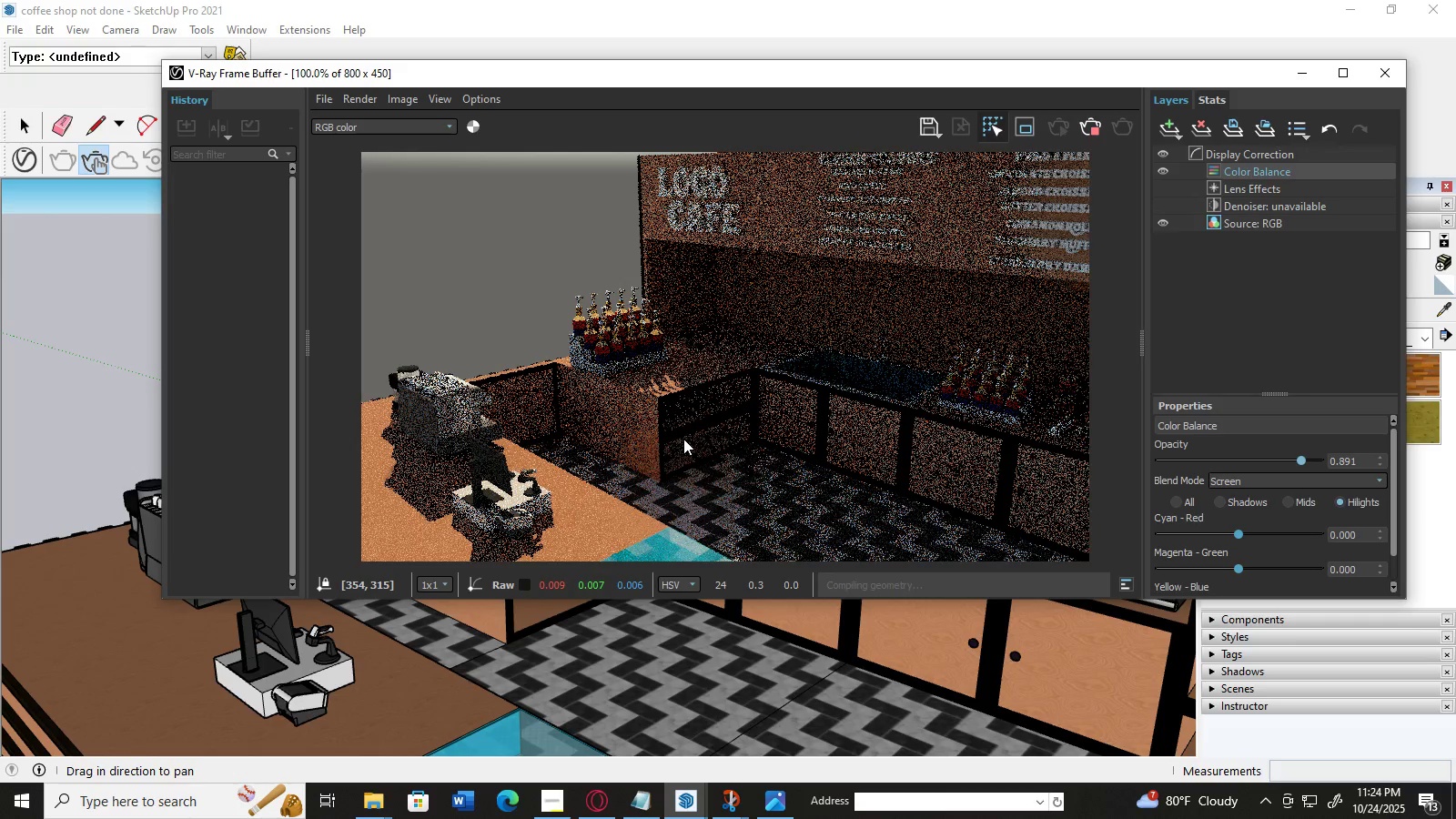 
left_click([745, 446])
 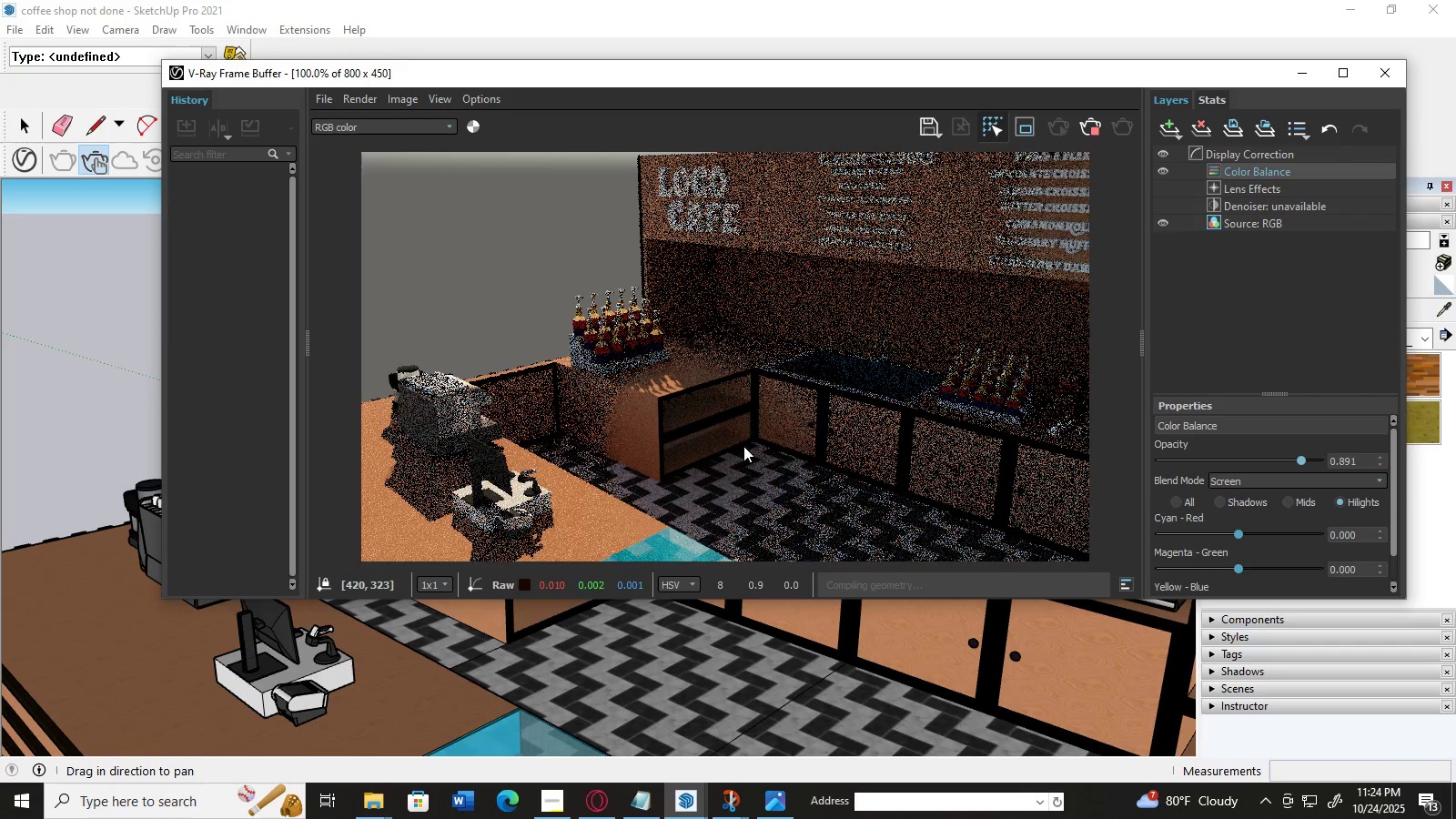 
left_click_drag(start_coordinate=[748, 456], to_coordinate=[866, 605])
 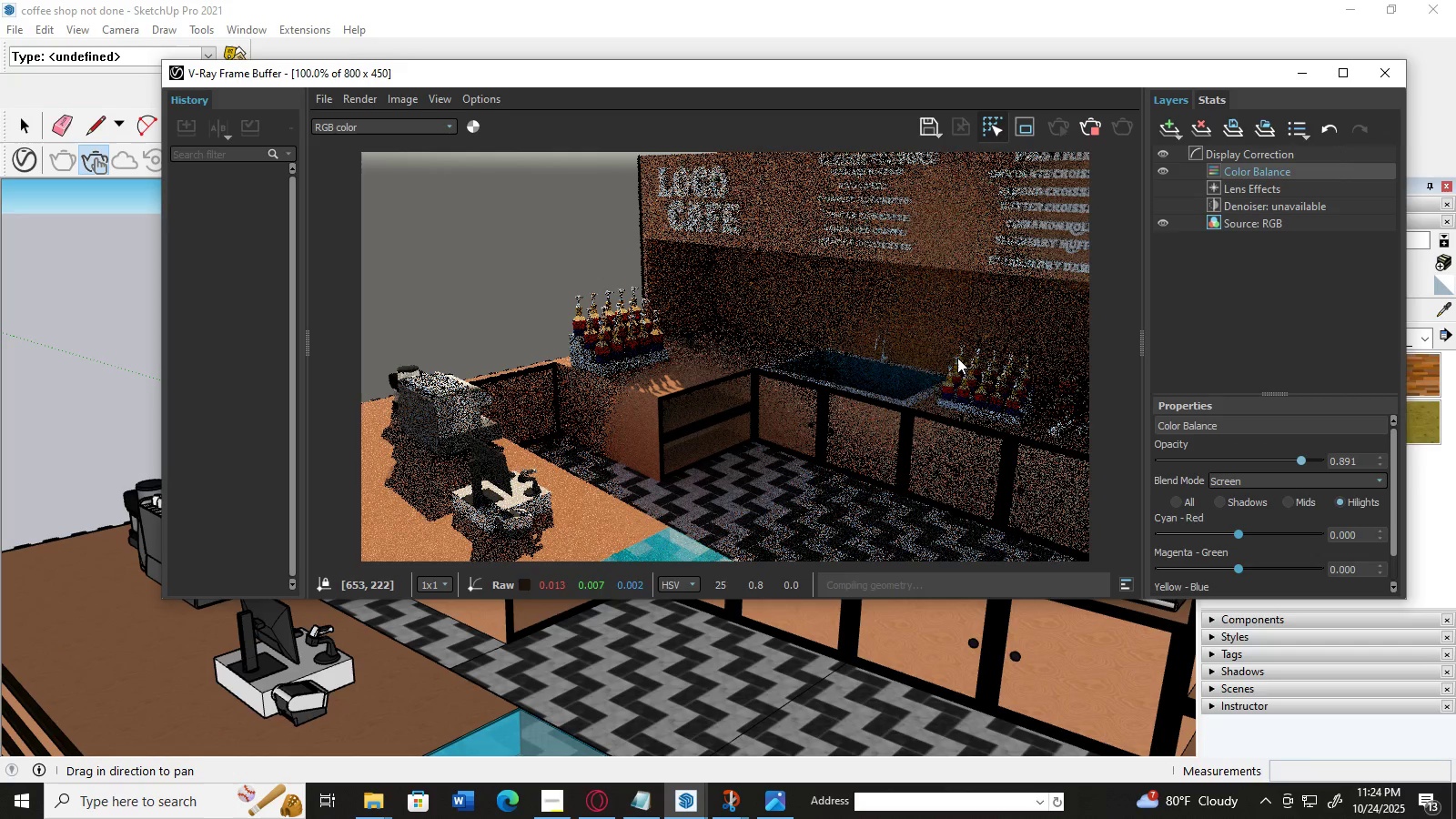 
left_click_drag(start_coordinate=[955, 369], to_coordinate=[812, 471])
 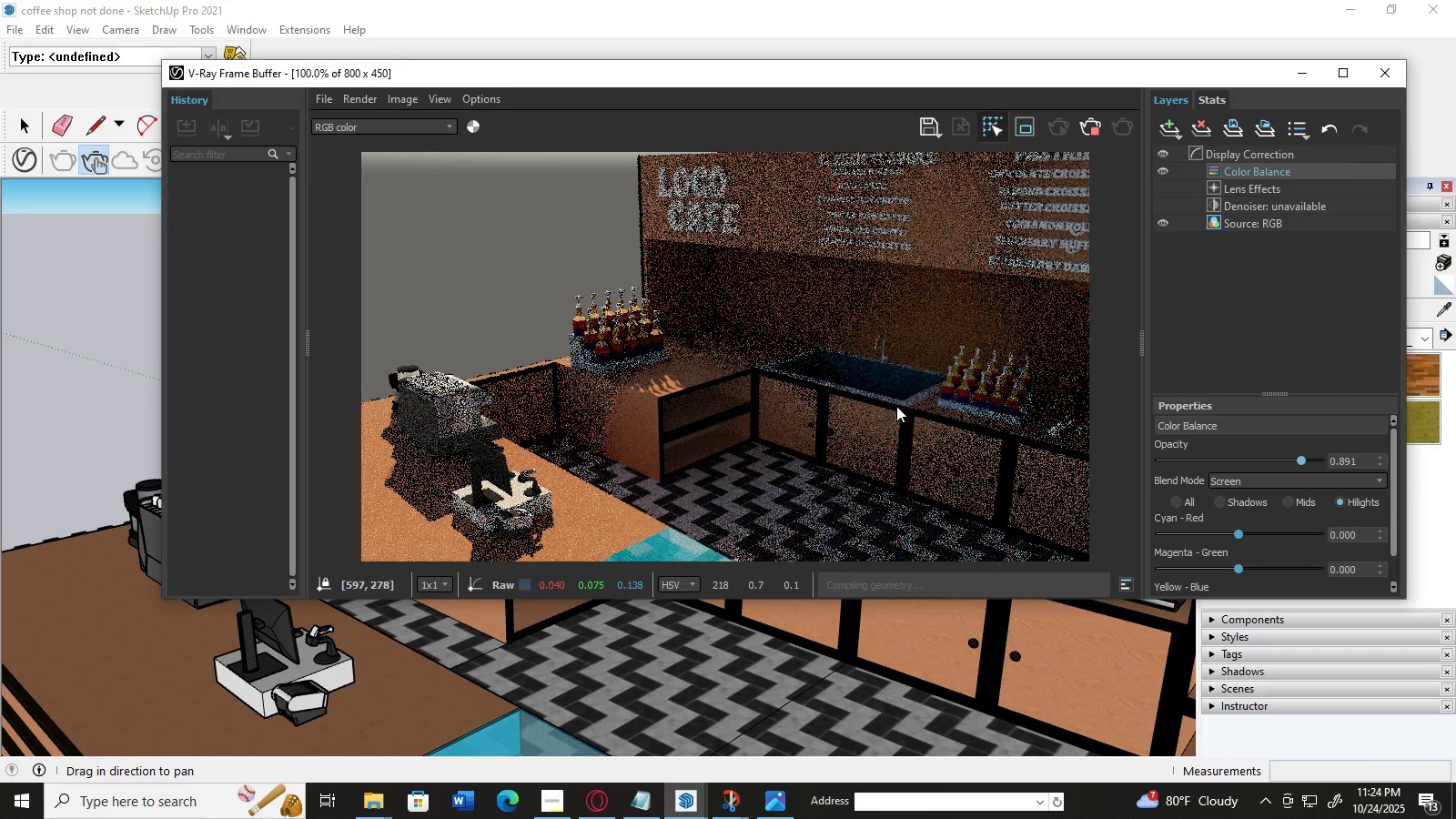 
left_click_drag(start_coordinate=[905, 405], to_coordinate=[739, 531])
 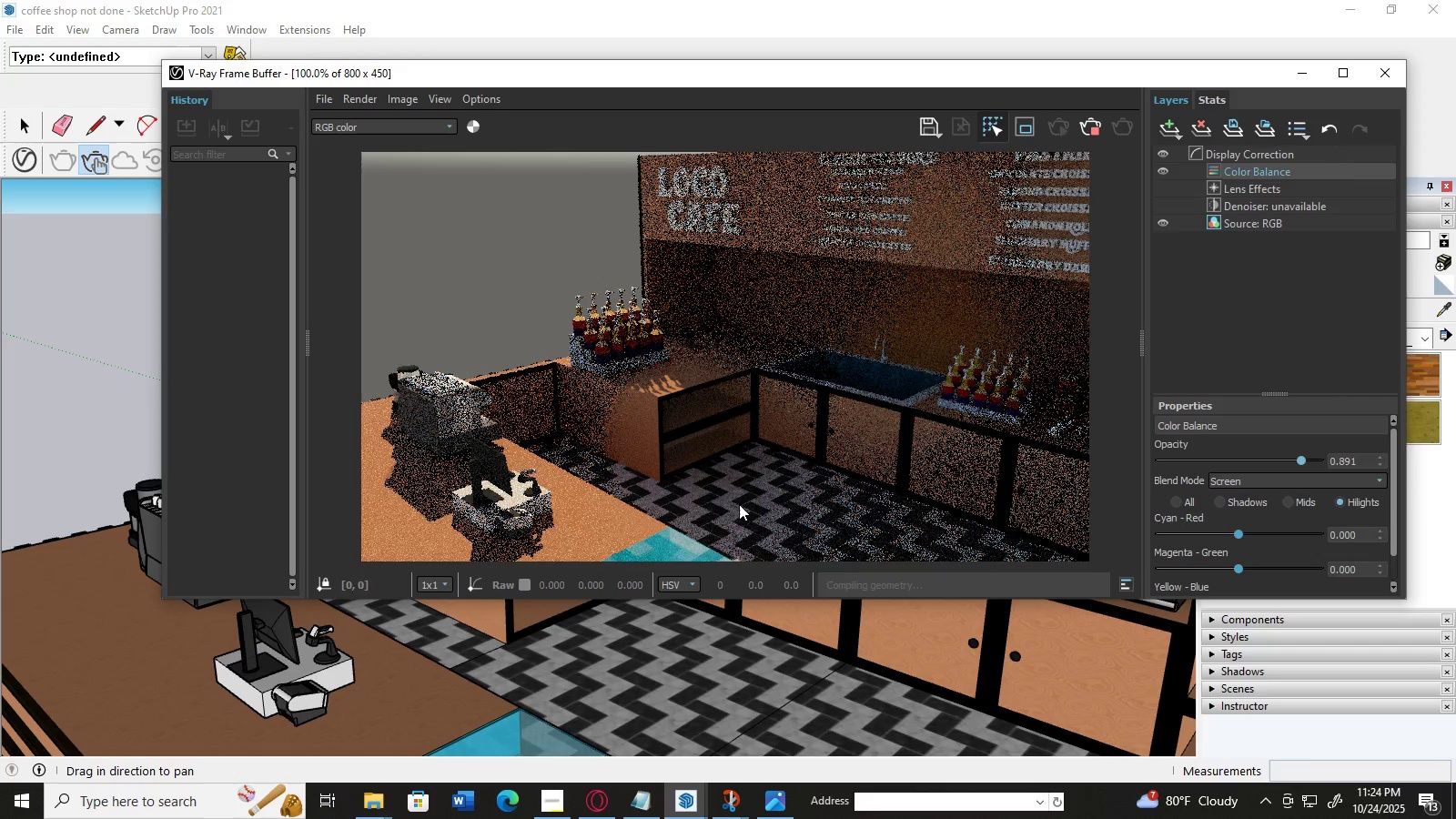 
left_click_drag(start_coordinate=[820, 399], to_coordinate=[676, 259])
 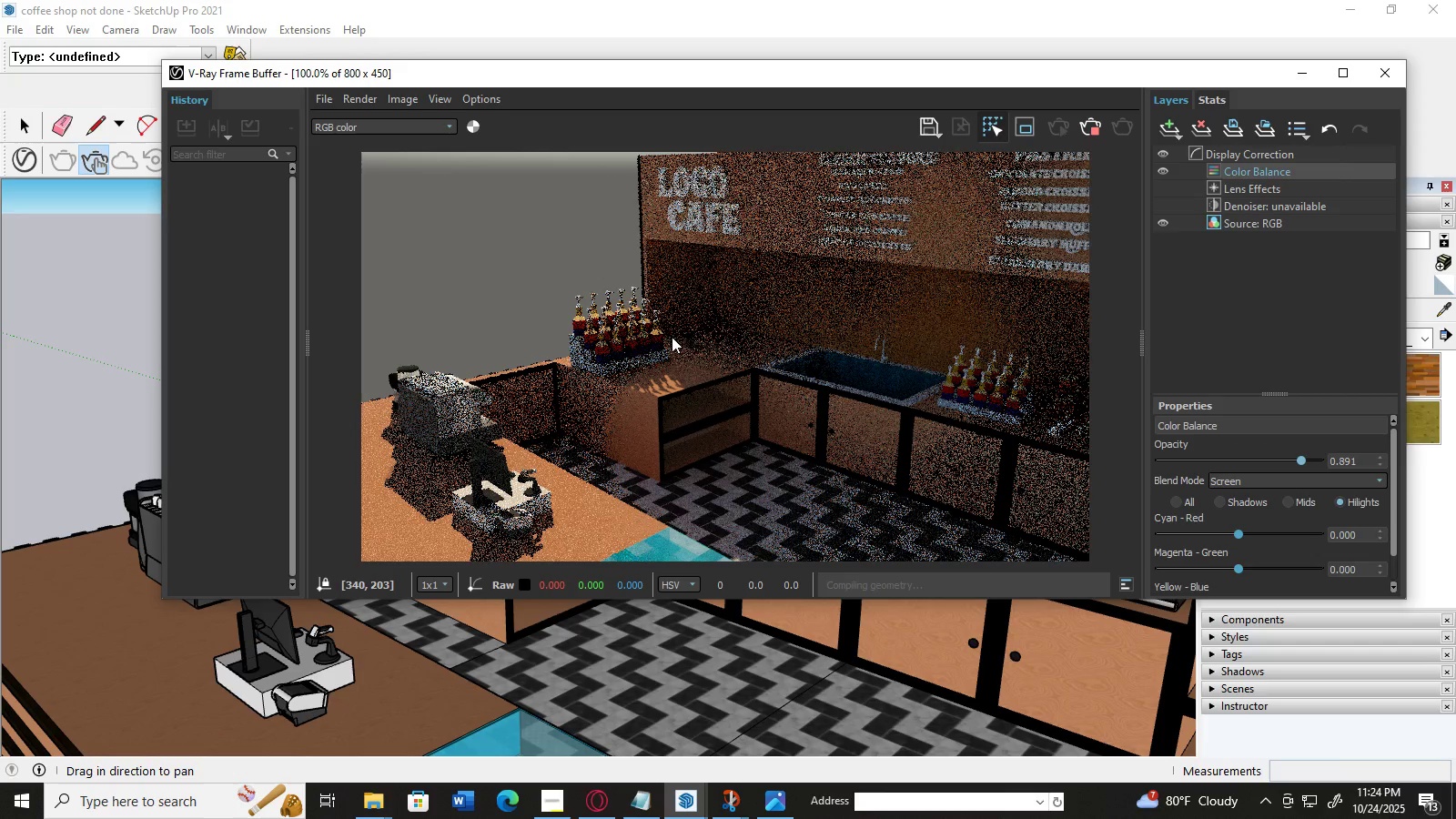 
left_click_drag(start_coordinate=[672, 337], to_coordinate=[631, 350])
 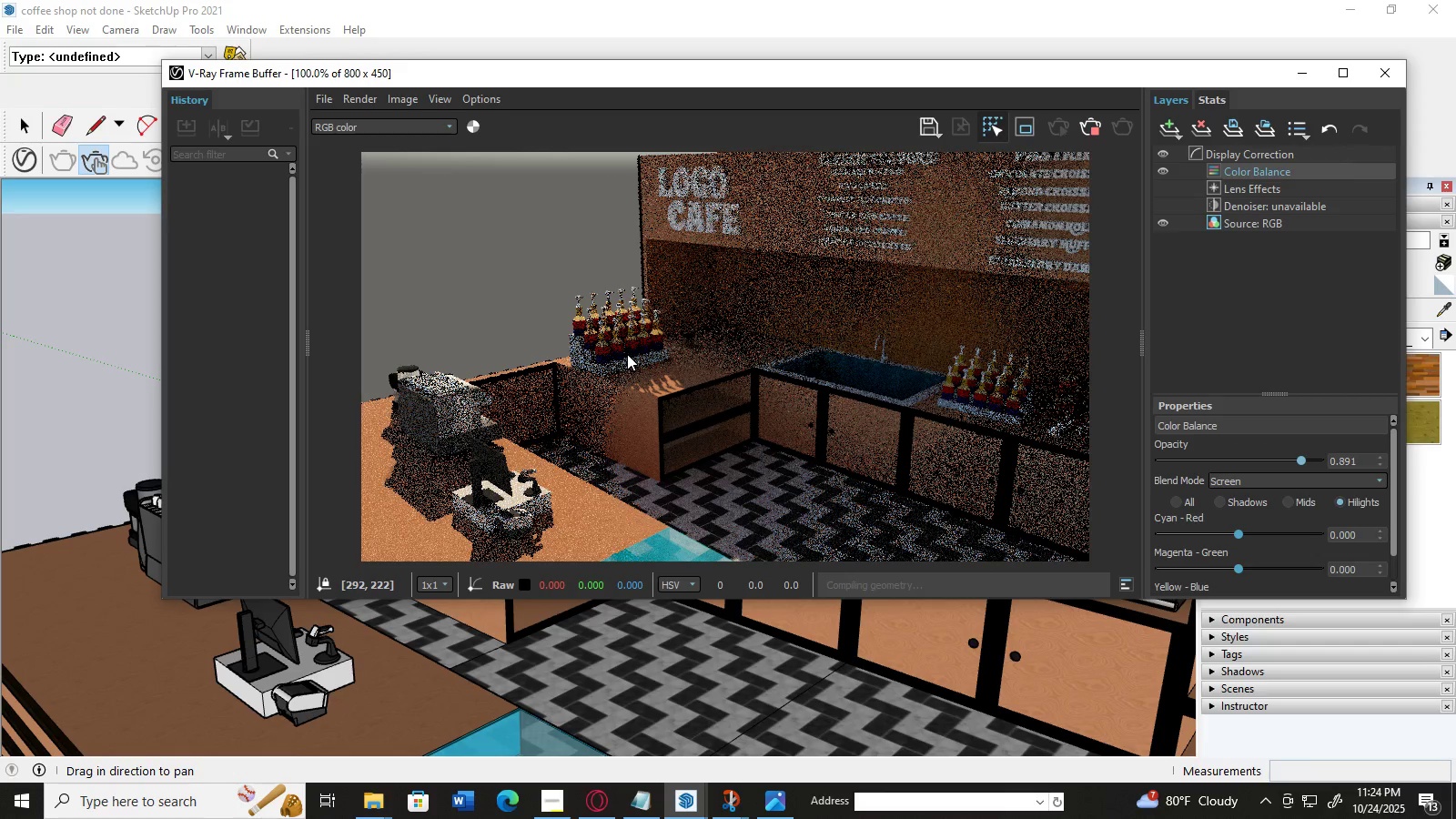 
double_click([627, 354])
 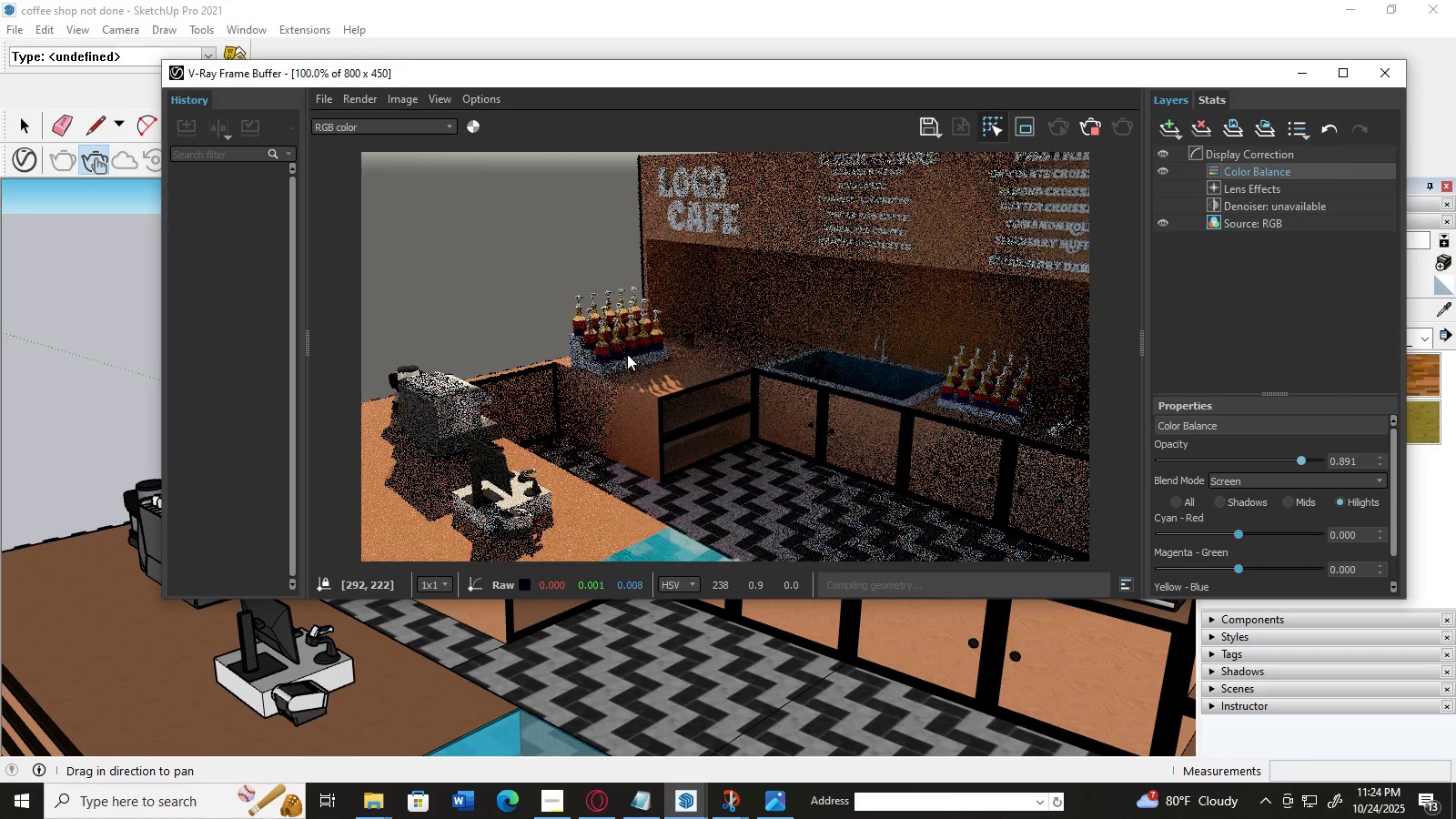 
triple_click([627, 354])
 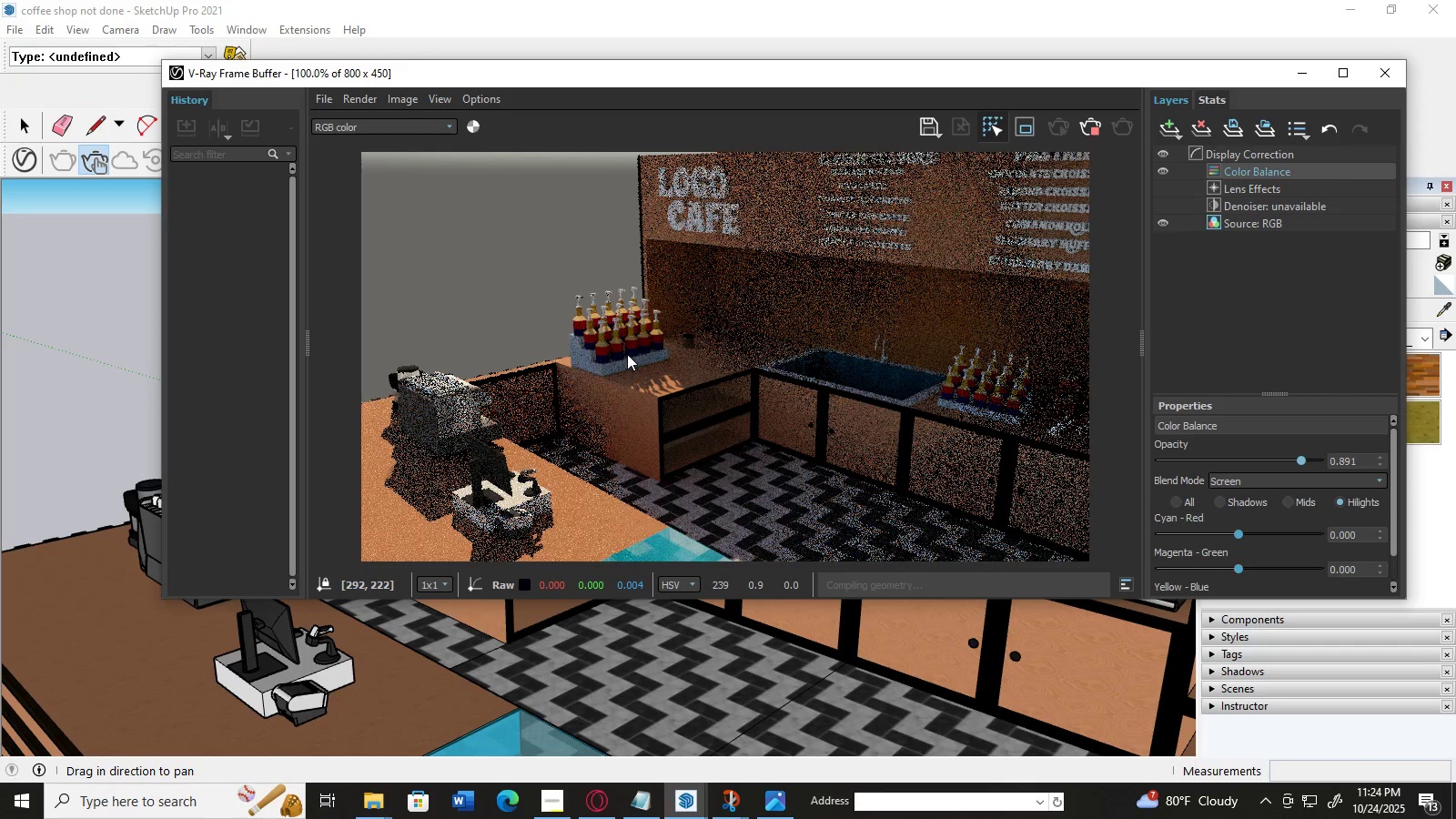 
left_click([622, 354])
 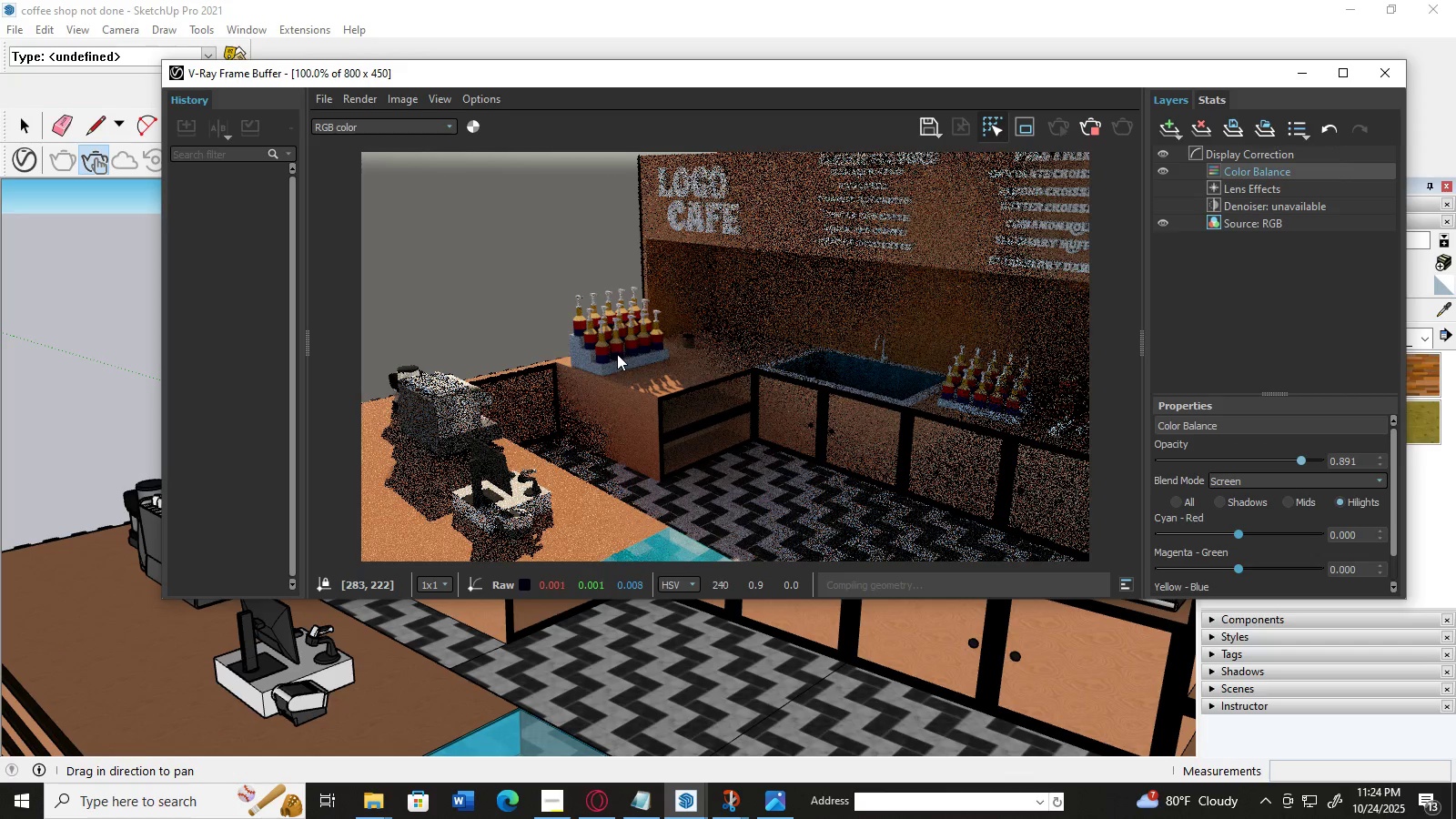 
left_click_drag(start_coordinate=[561, 364], to_coordinate=[904, 306])
 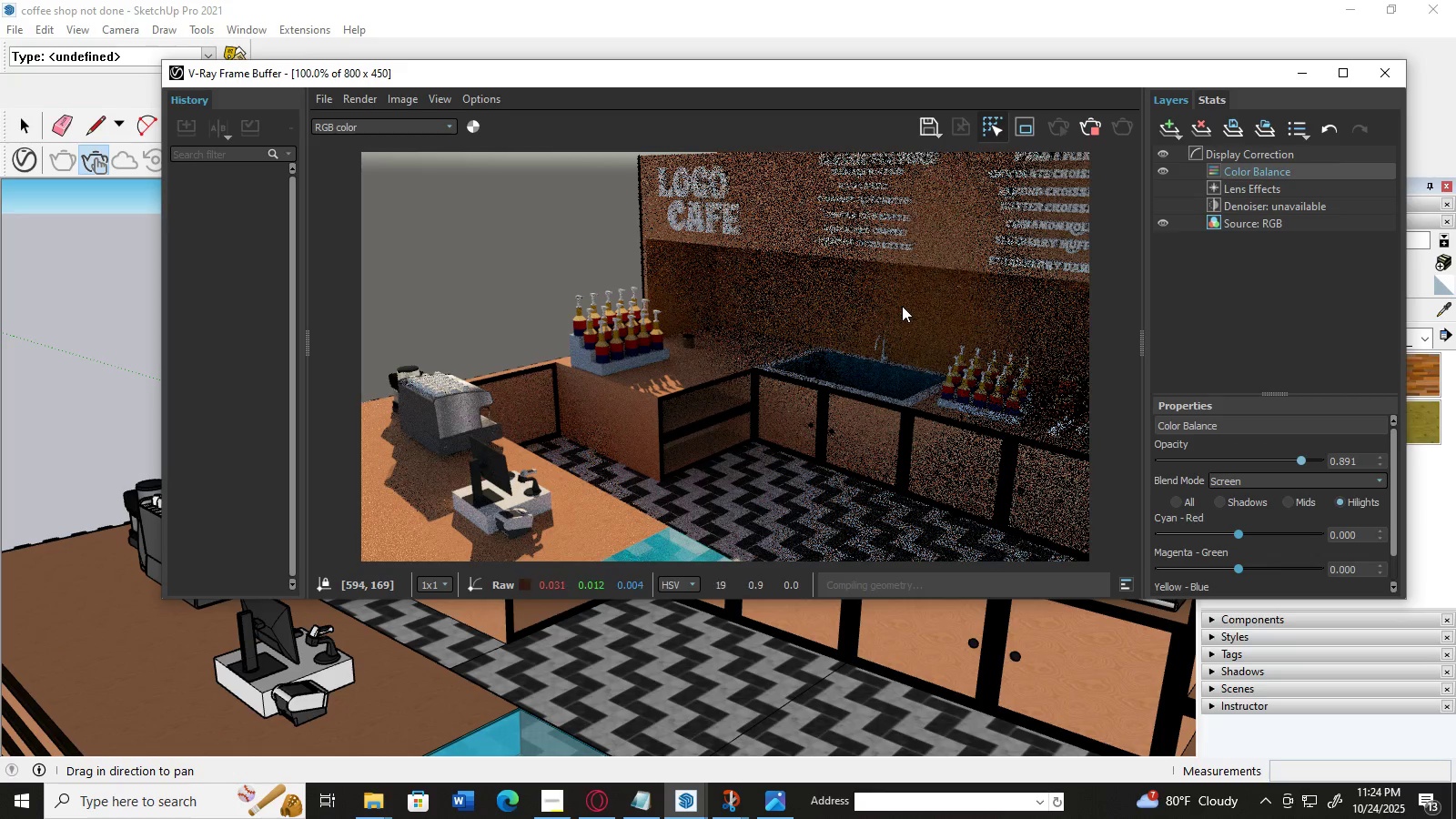 
left_click([902, 306])
 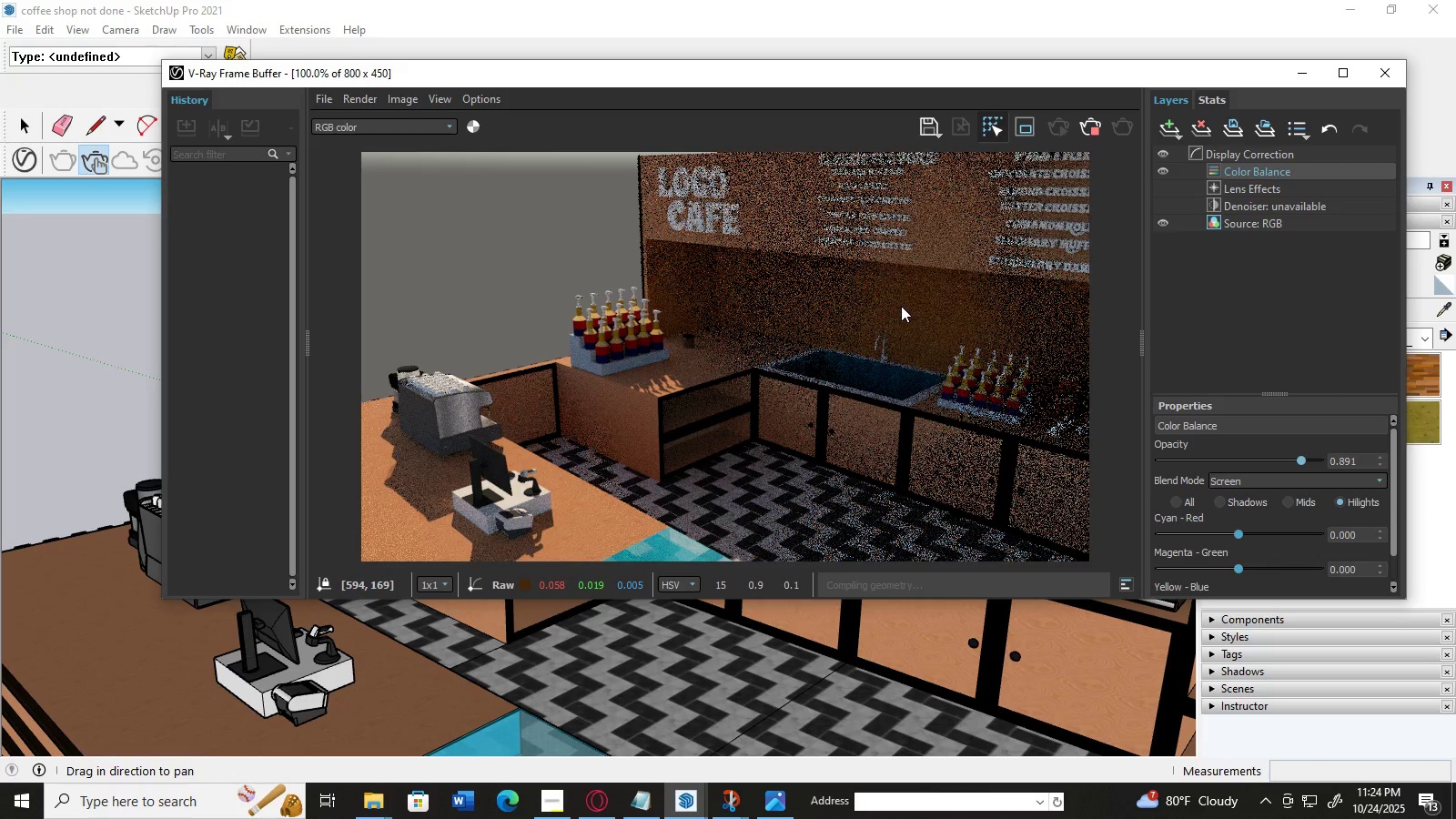 
left_click_drag(start_coordinate=[902, 306], to_coordinate=[897, 306])
 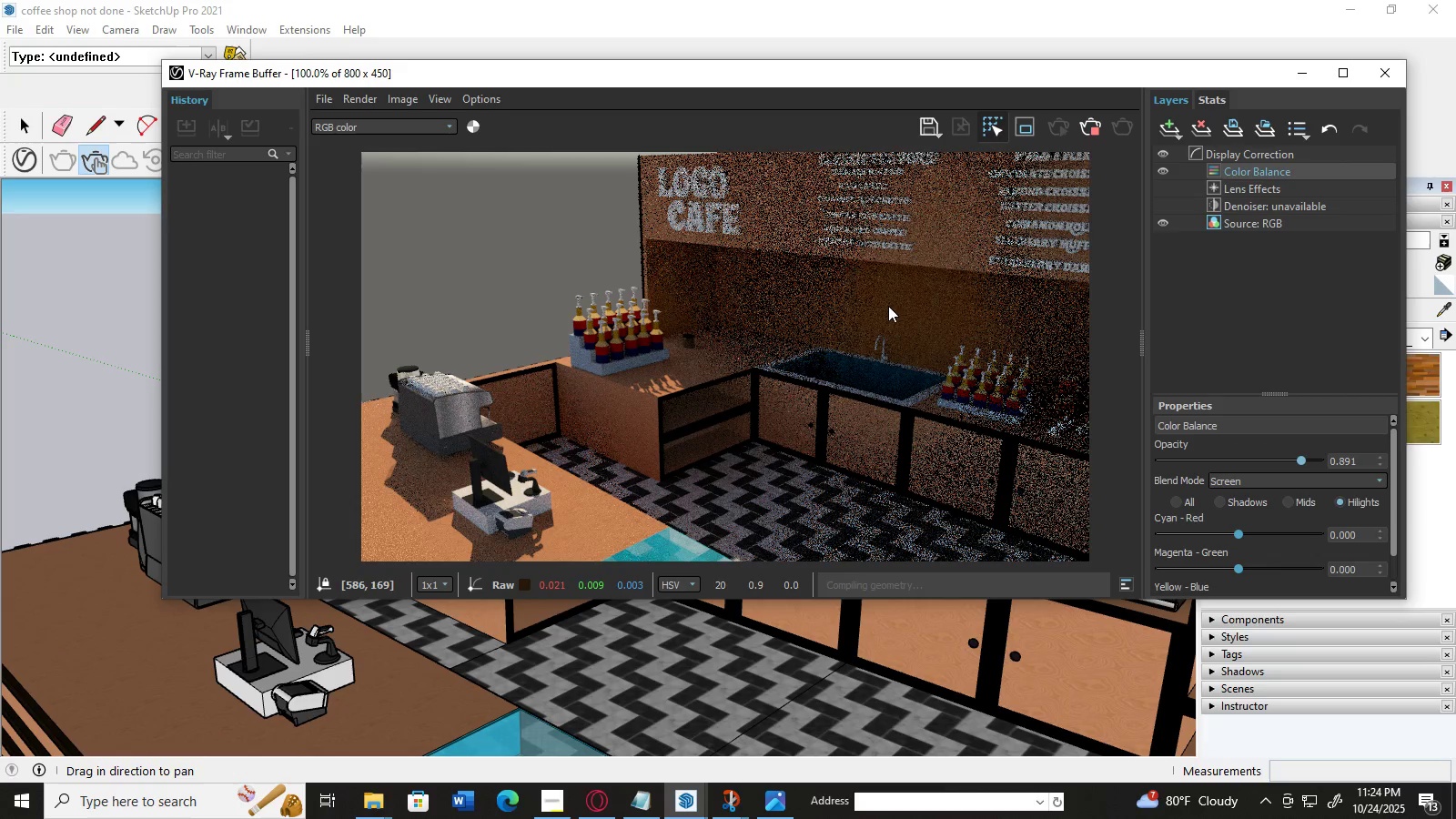 
left_click_drag(start_coordinate=[892, 306], to_coordinate=[844, 319])
 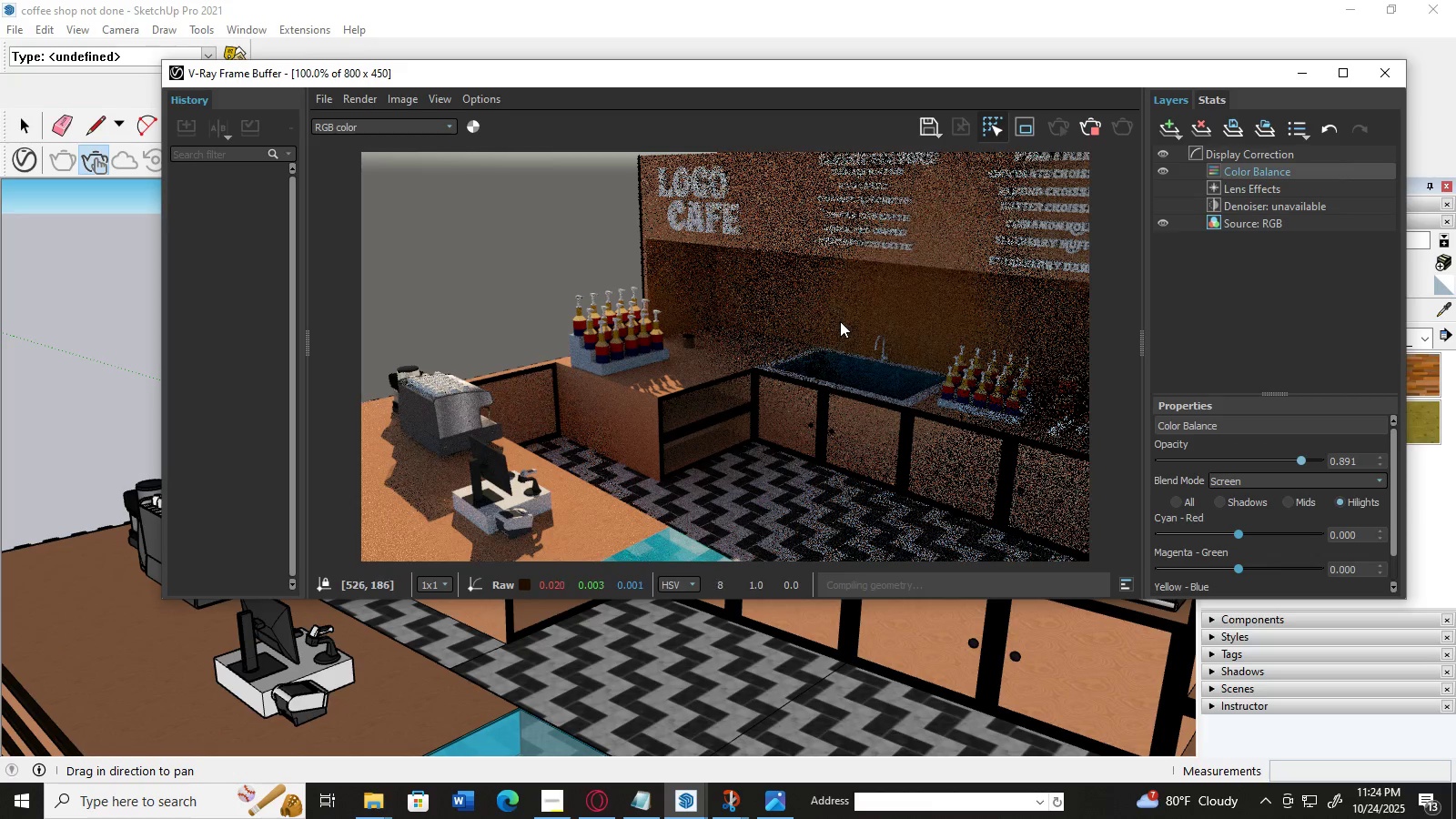 
left_click_drag(start_coordinate=[840, 321], to_coordinate=[791, 338])
 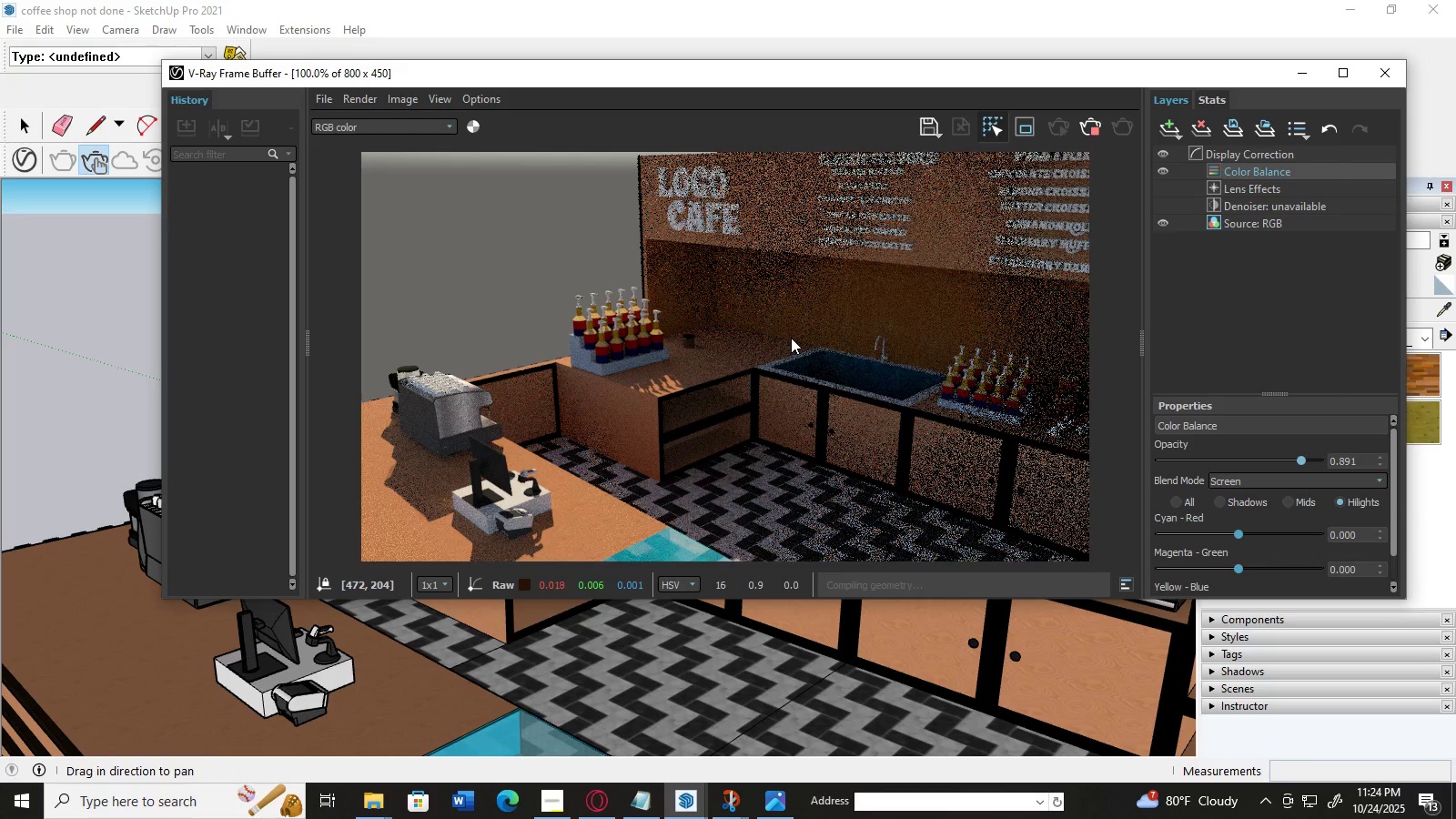 
left_click_drag(start_coordinate=[791, 338], to_coordinate=[761, 235])
 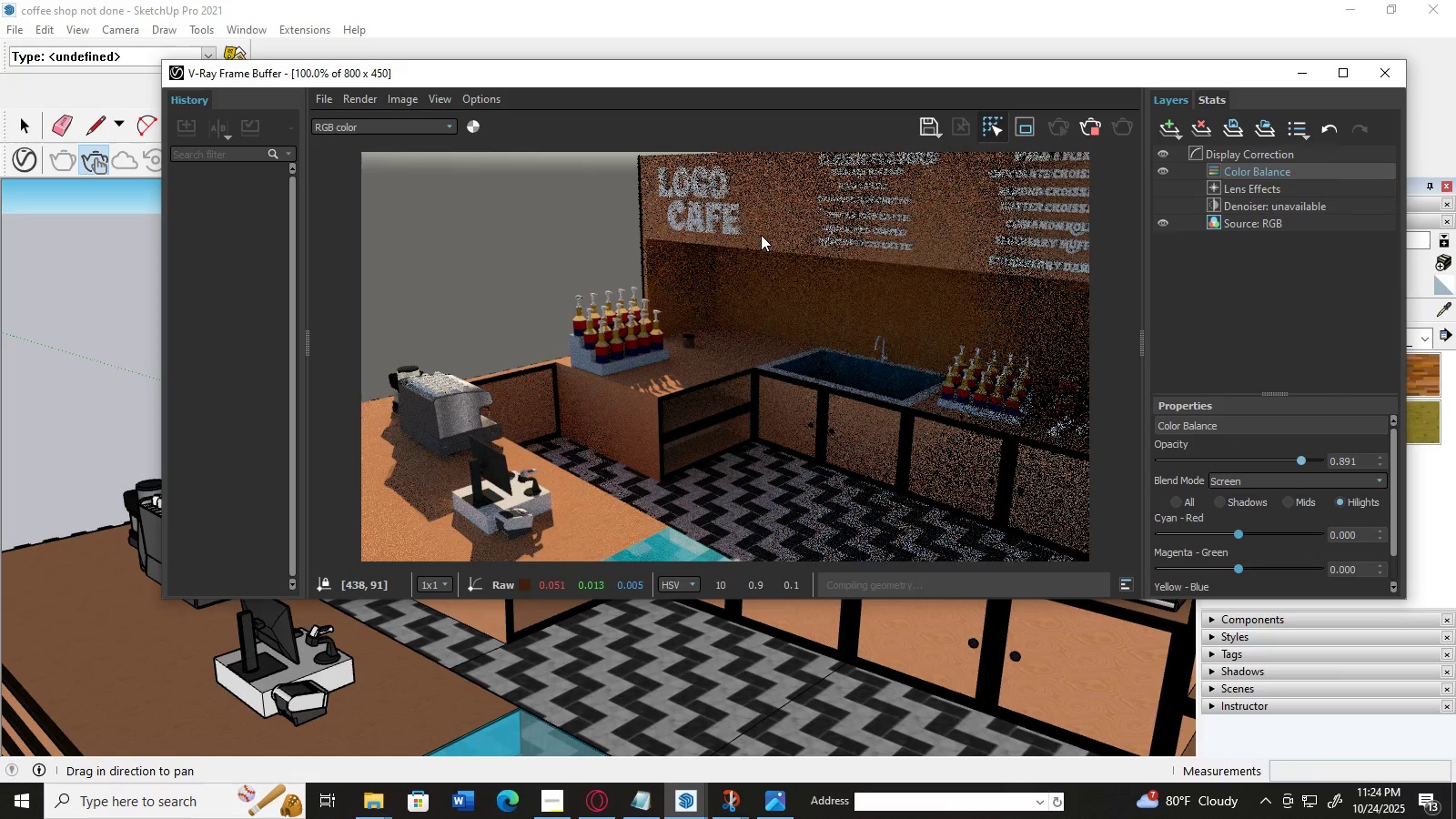 
left_click_drag(start_coordinate=[761, 235], to_coordinate=[848, 165])
 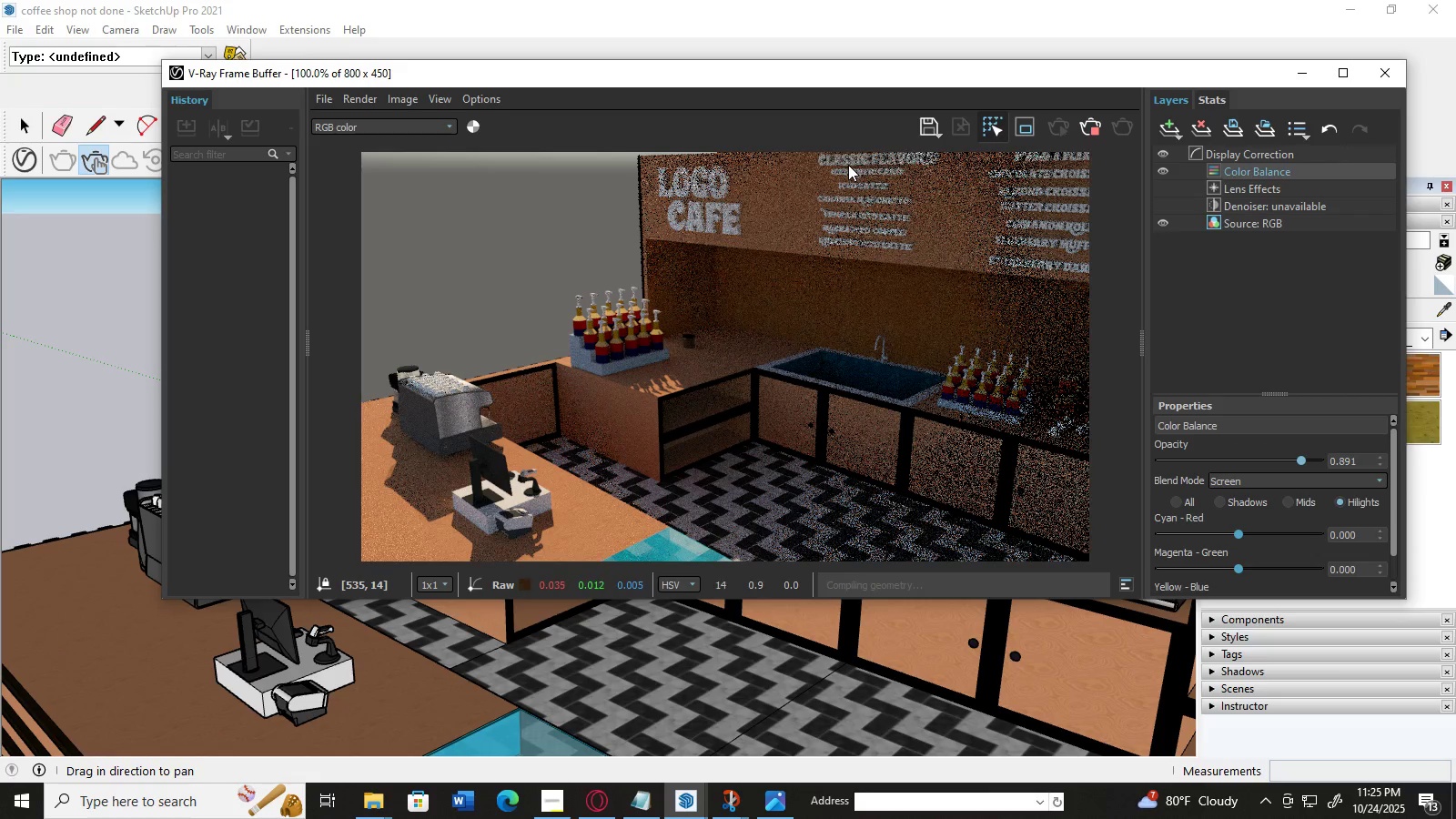 
double_click([848, 165])
 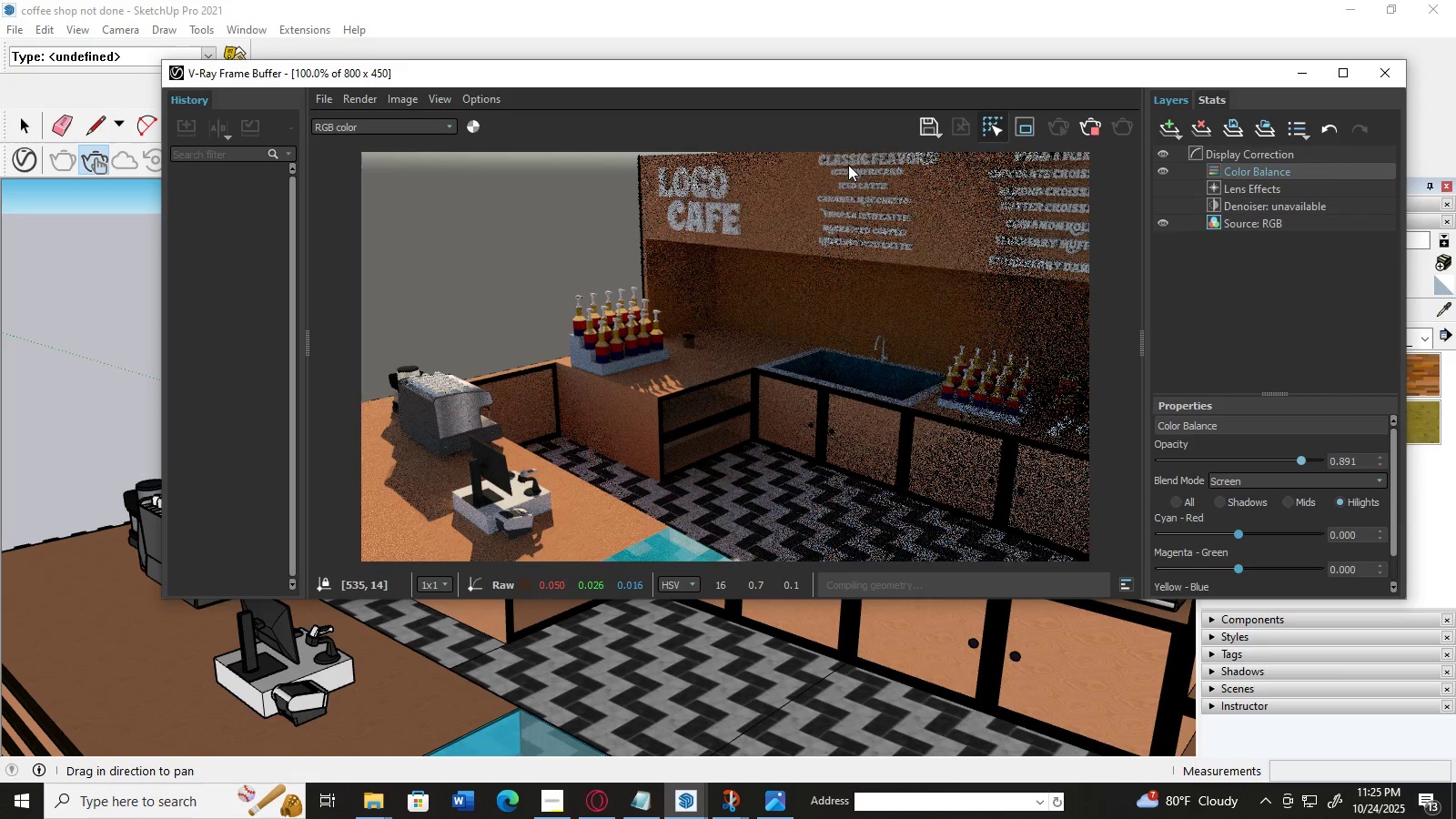 
left_click_drag(start_coordinate=[848, 165], to_coordinate=[825, 169])
 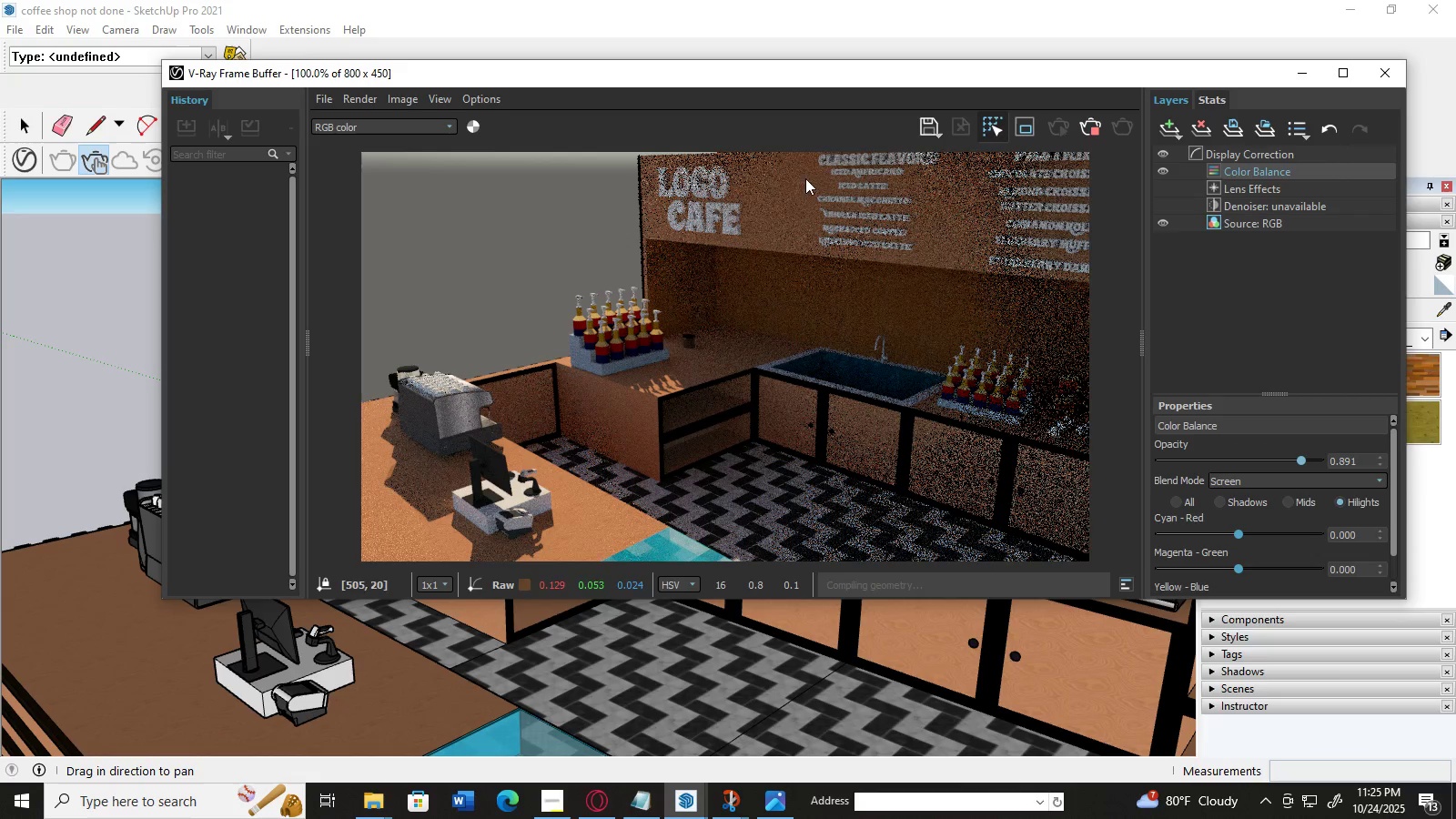 
left_click_drag(start_coordinate=[811, 176], to_coordinate=[769, 194])
 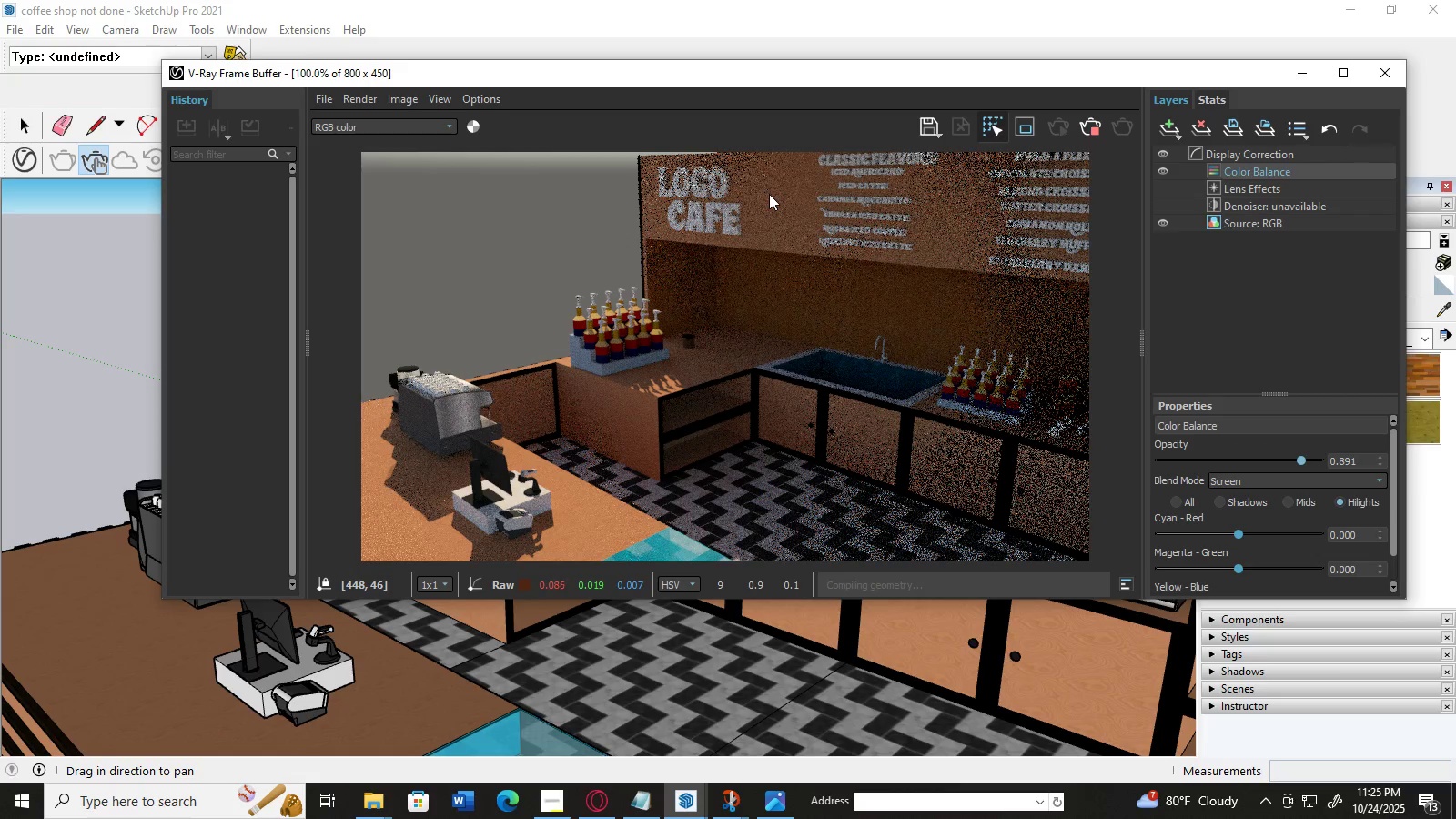 
left_click_drag(start_coordinate=[769, 194], to_coordinate=[705, 218])
 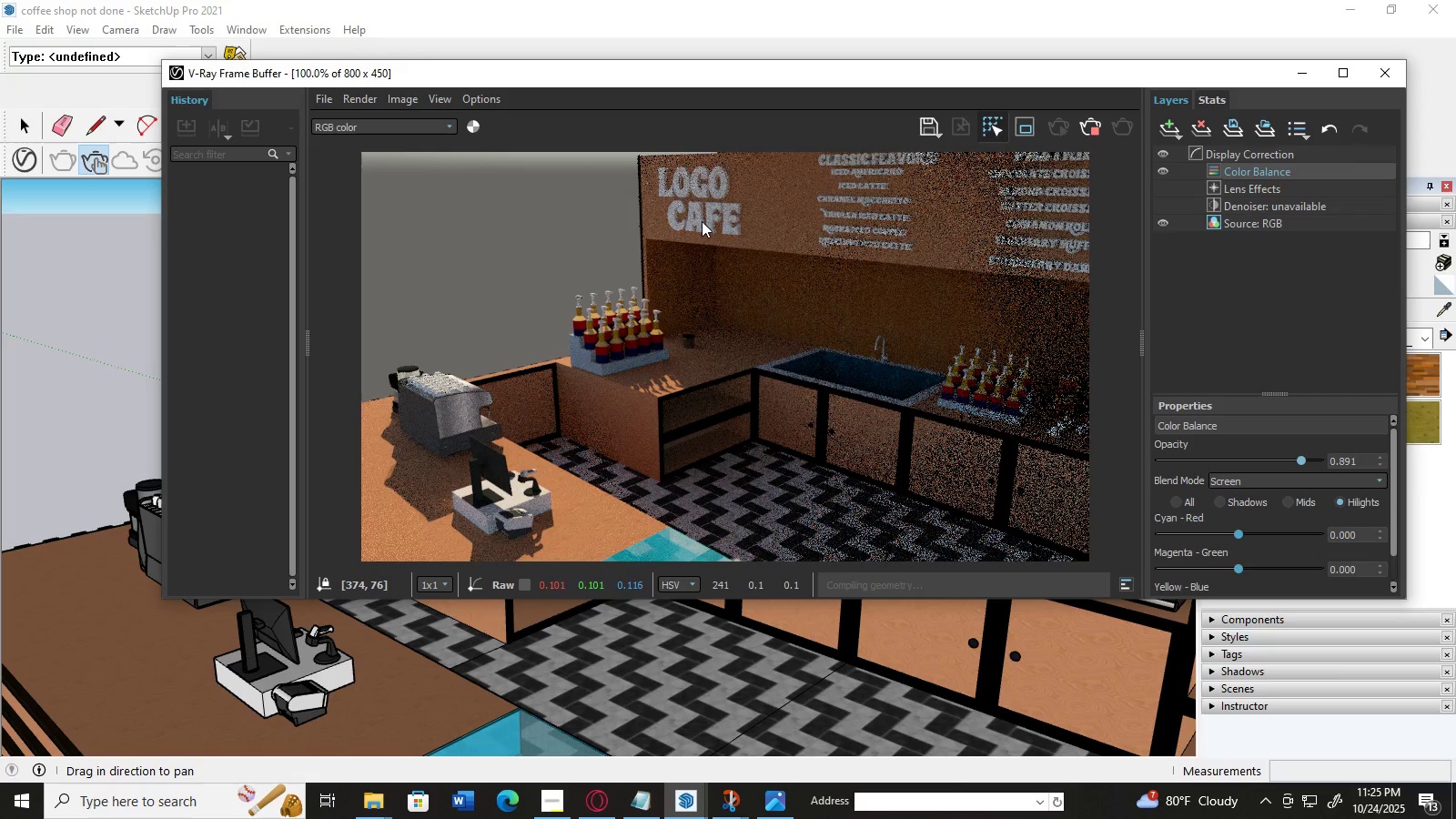 
left_click_drag(start_coordinate=[702, 221], to_coordinate=[708, 172])
 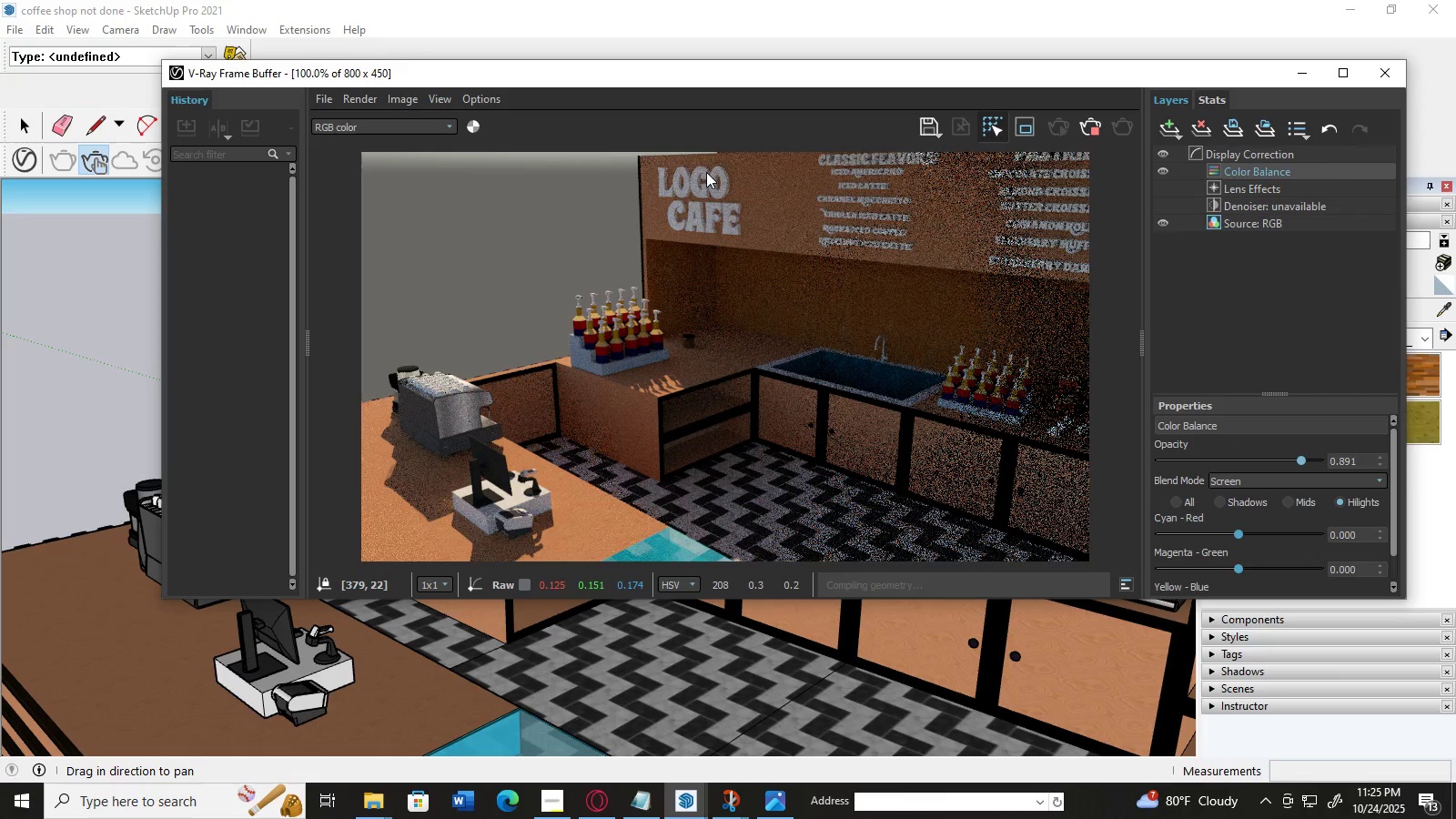 
double_click([706, 172])
 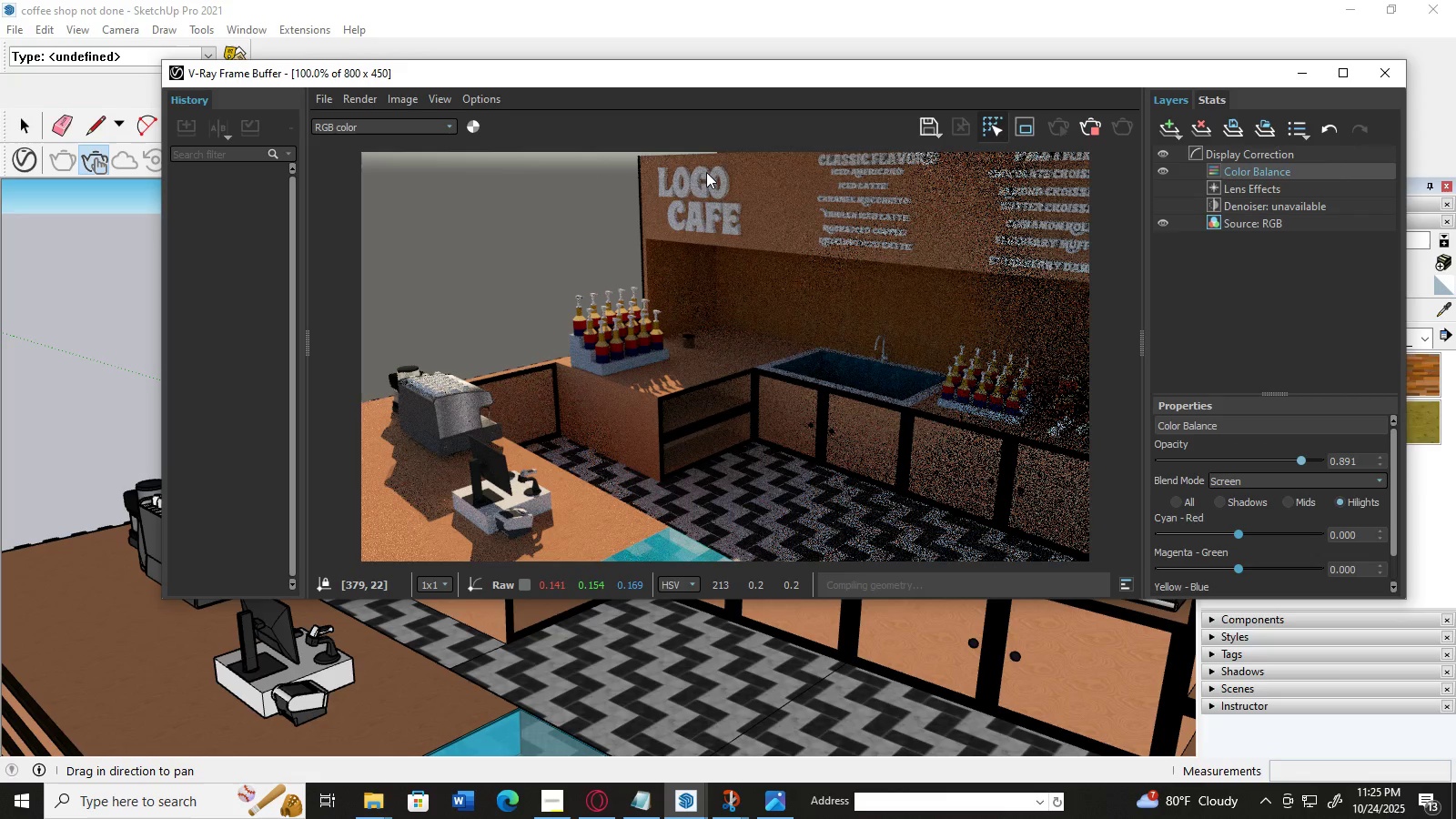 
triple_click([706, 172])
 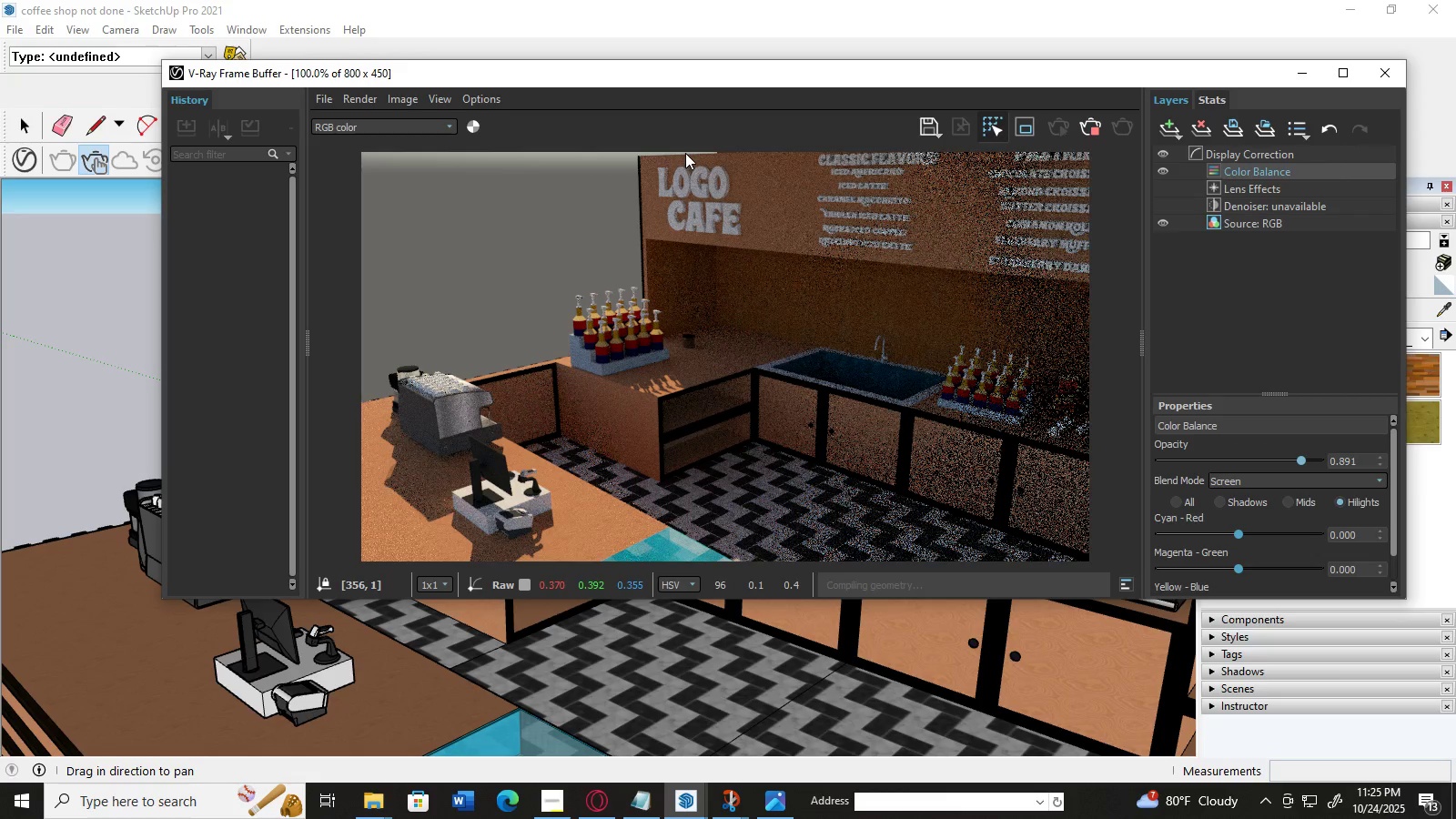 
double_click([685, 153])
 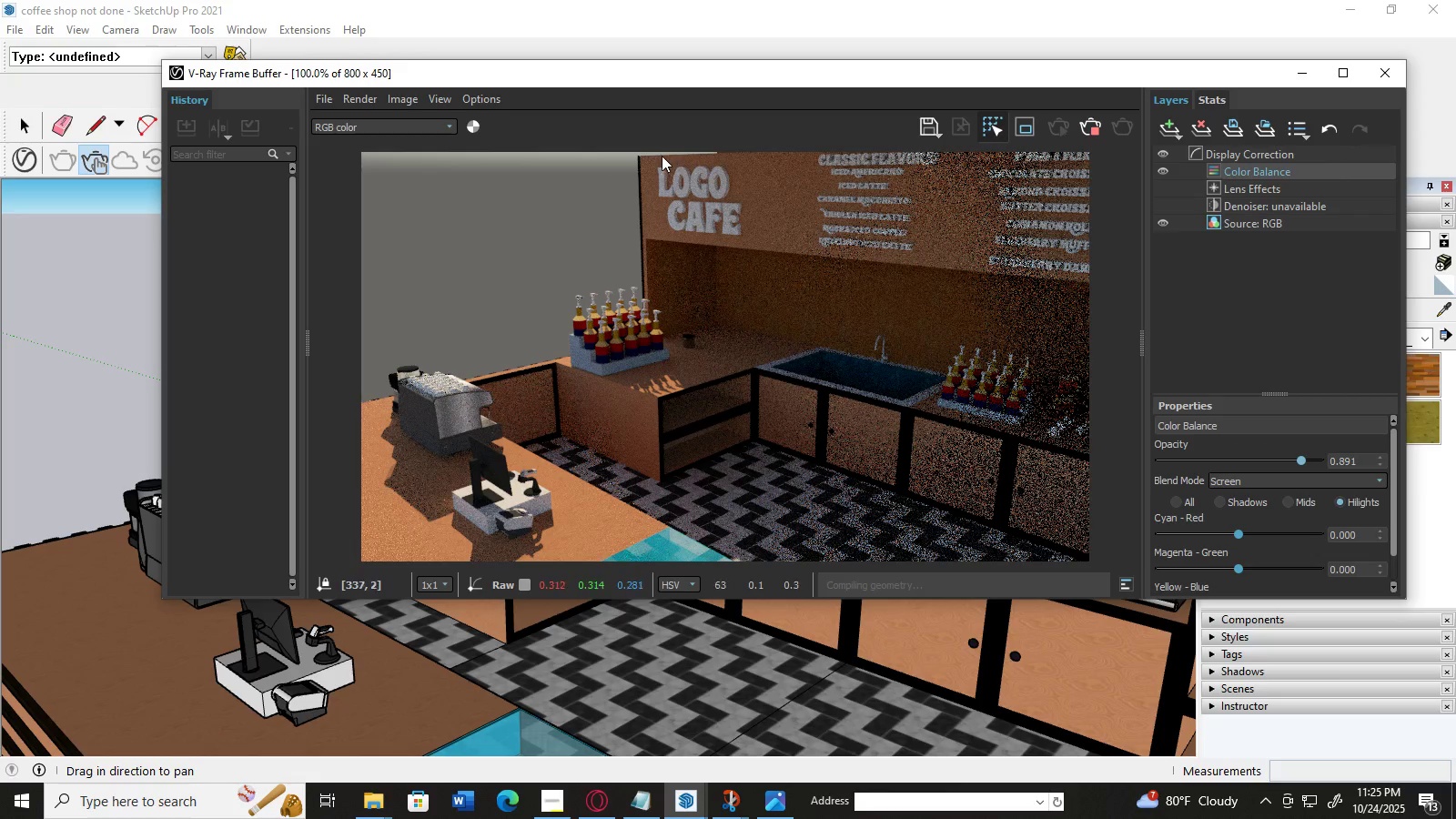 
left_click_drag(start_coordinate=[665, 154], to_coordinate=[623, 183])
 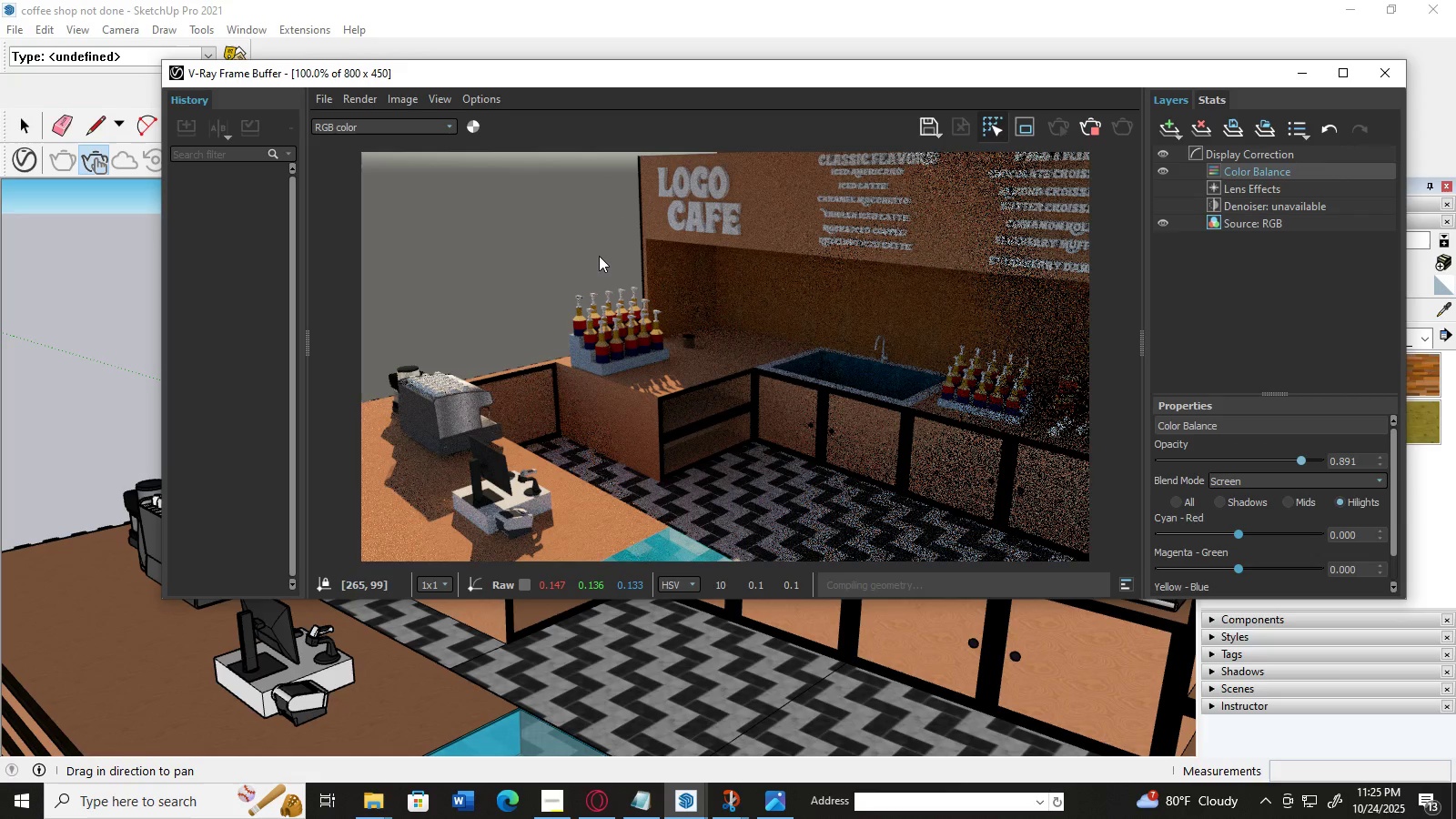 
left_click_drag(start_coordinate=[615, 205], to_coordinate=[598, 258])
 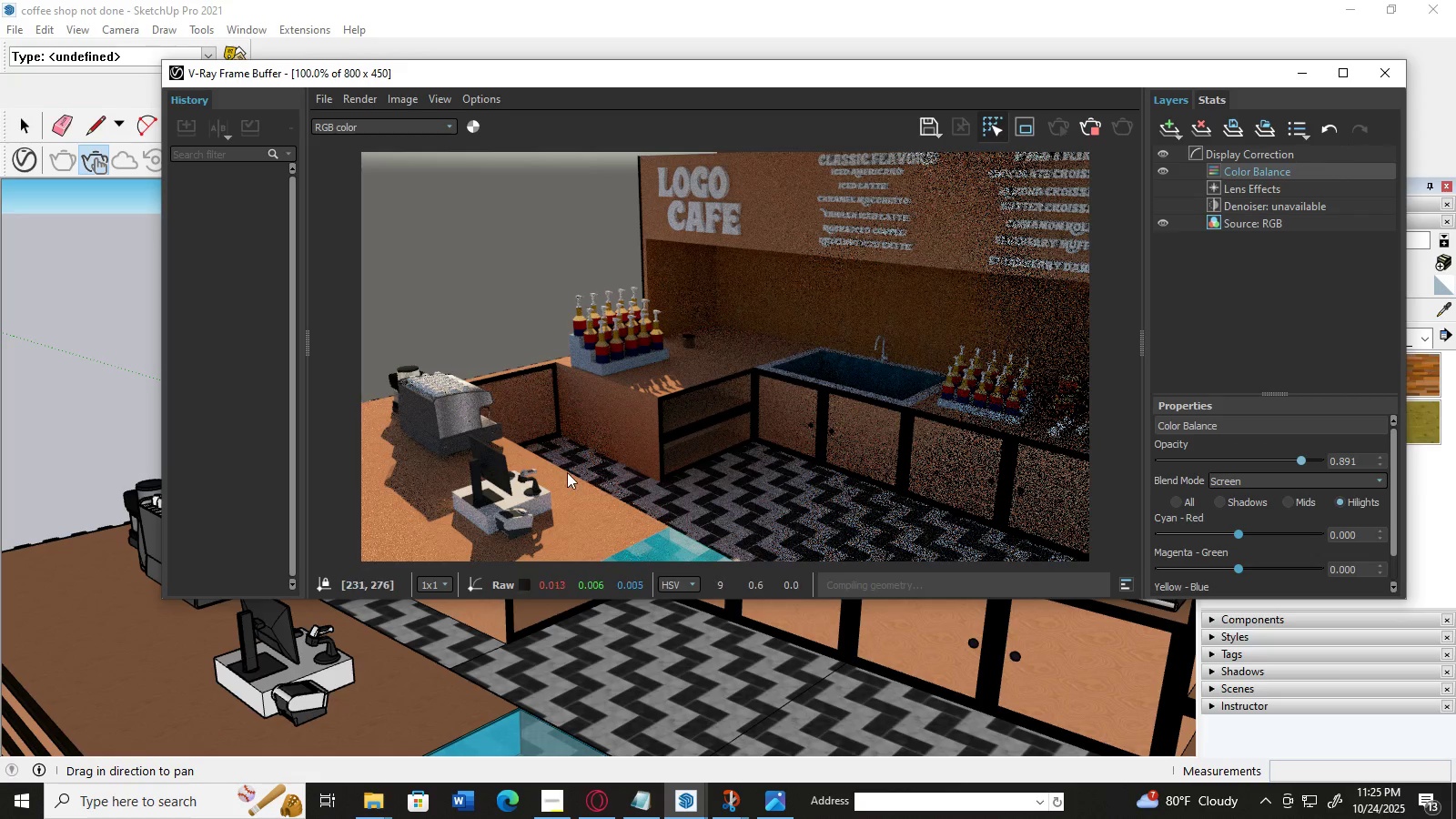 
left_click_drag(start_coordinate=[587, 323], to_coordinate=[567, 473])
 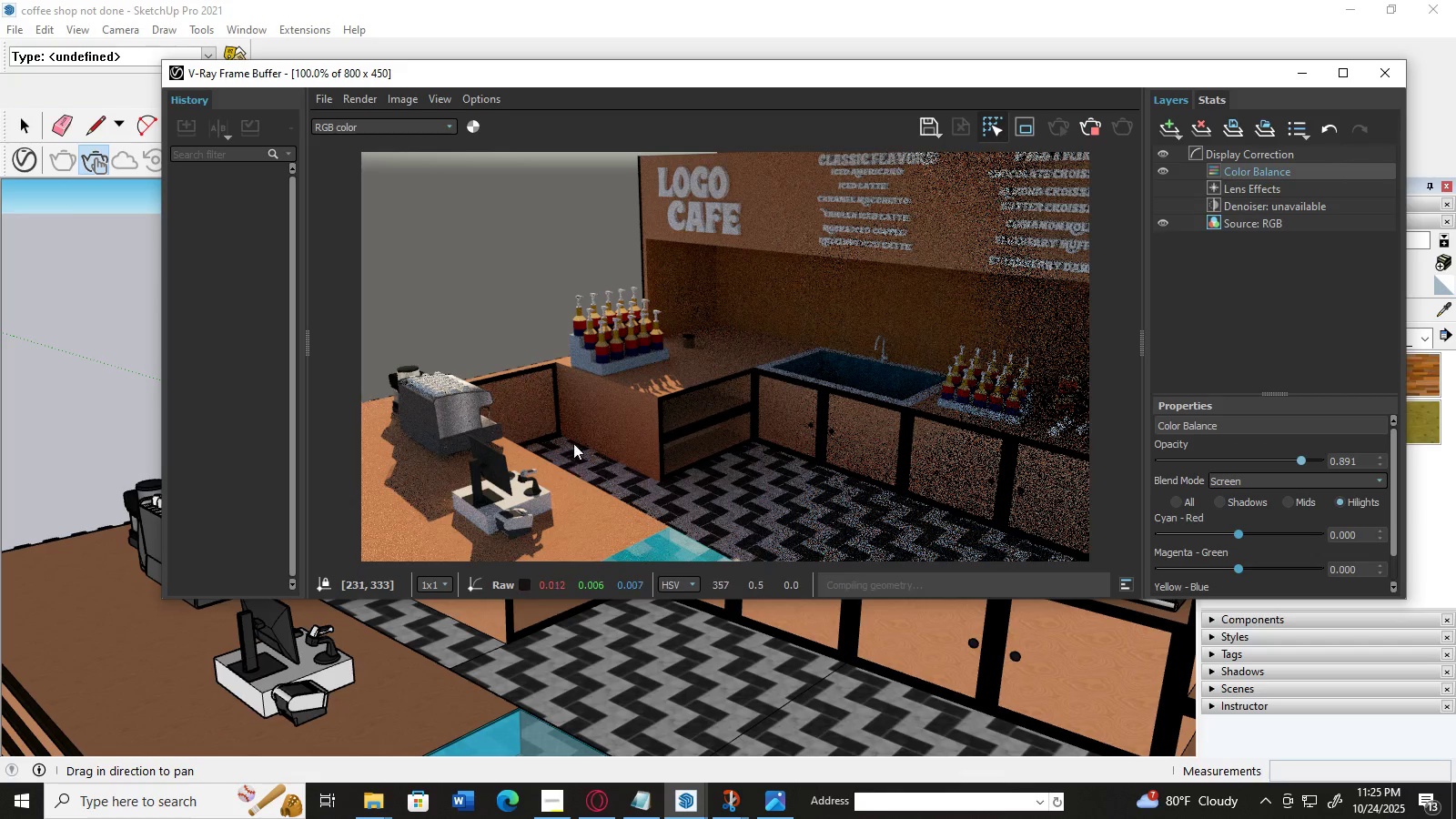 
double_click([574, 429])
 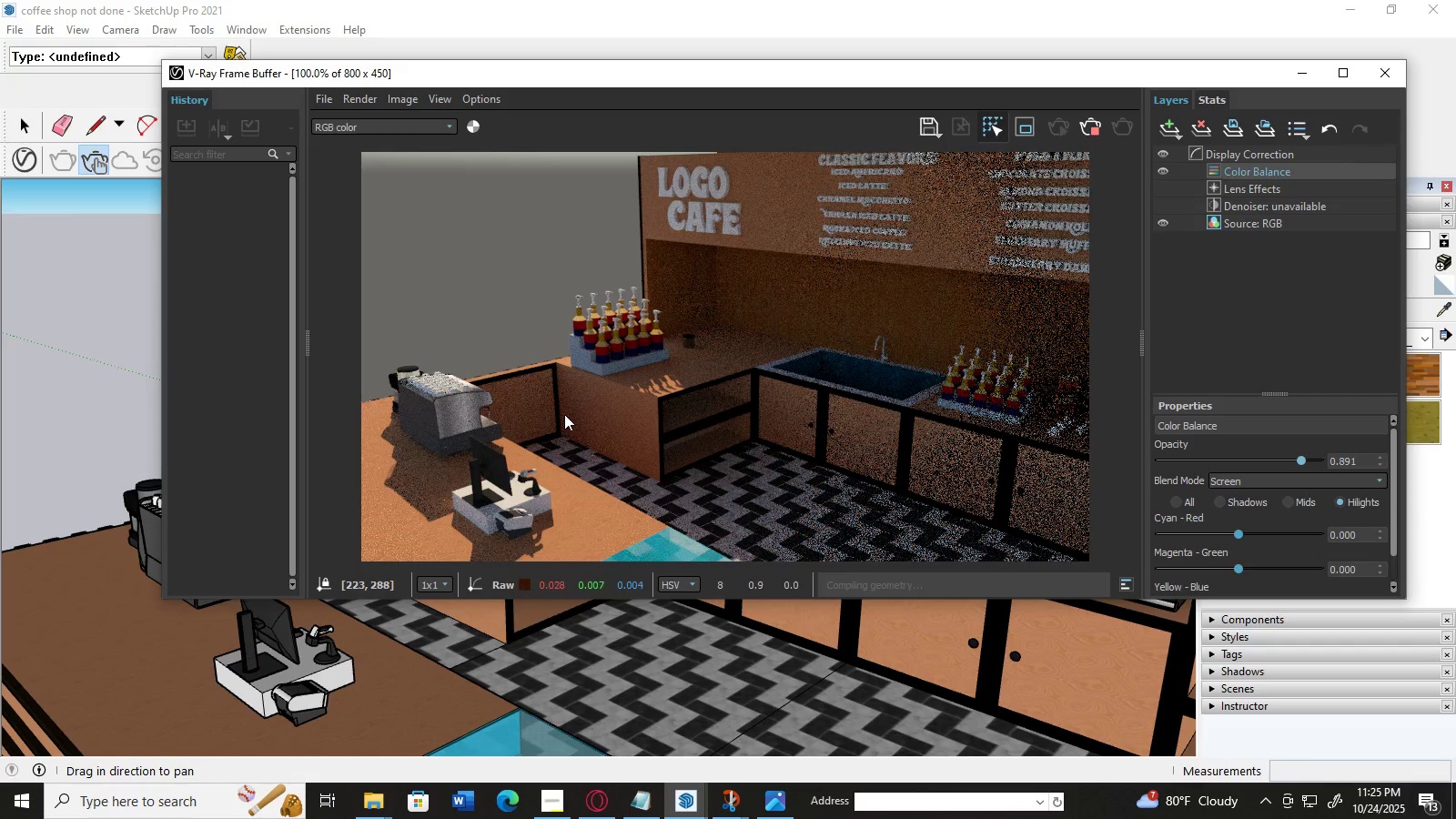 
left_click_drag(start_coordinate=[564, 414], to_coordinate=[538, 416])
 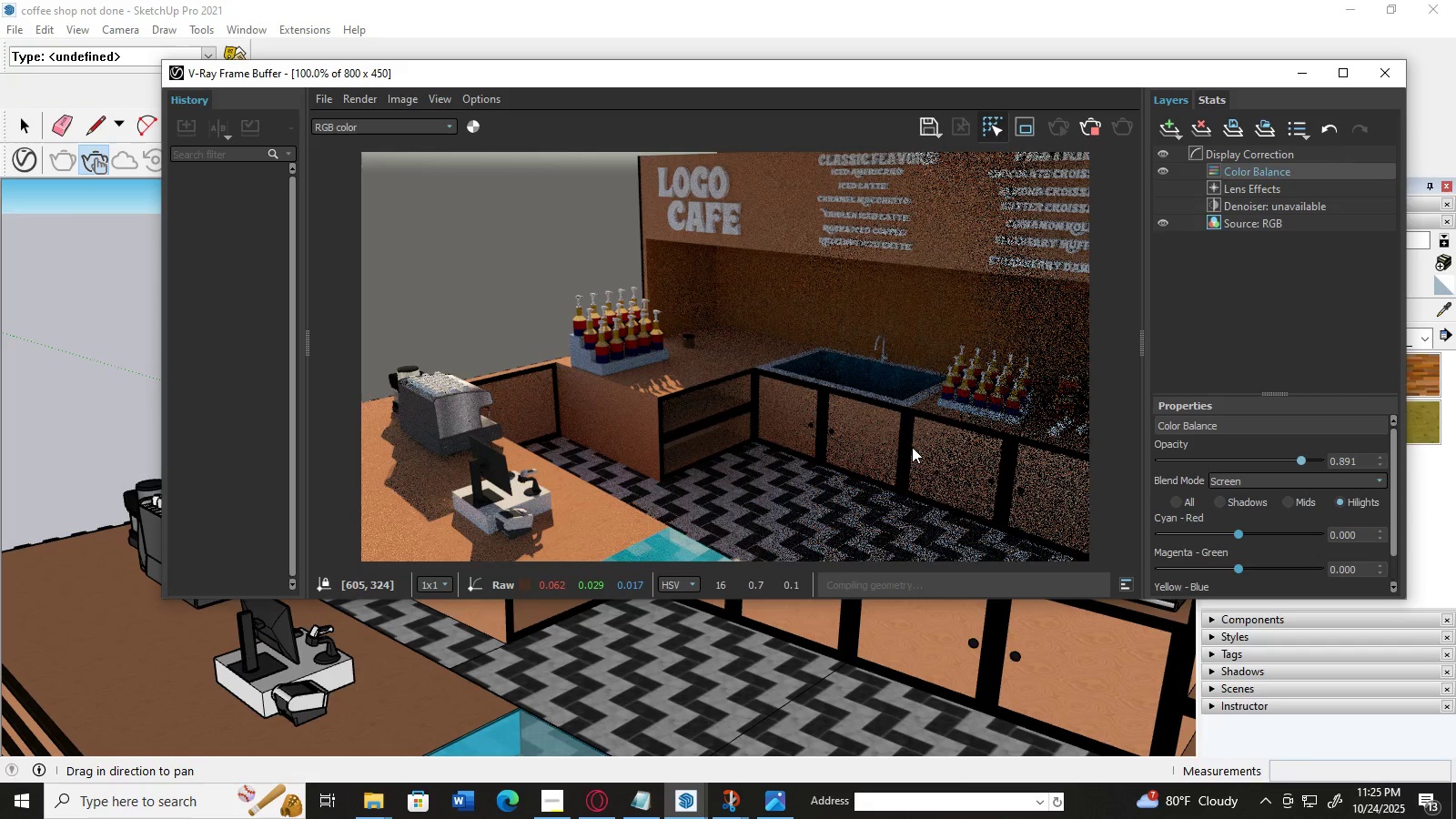 
left_click_drag(start_coordinate=[913, 447], to_coordinate=[998, 475])
 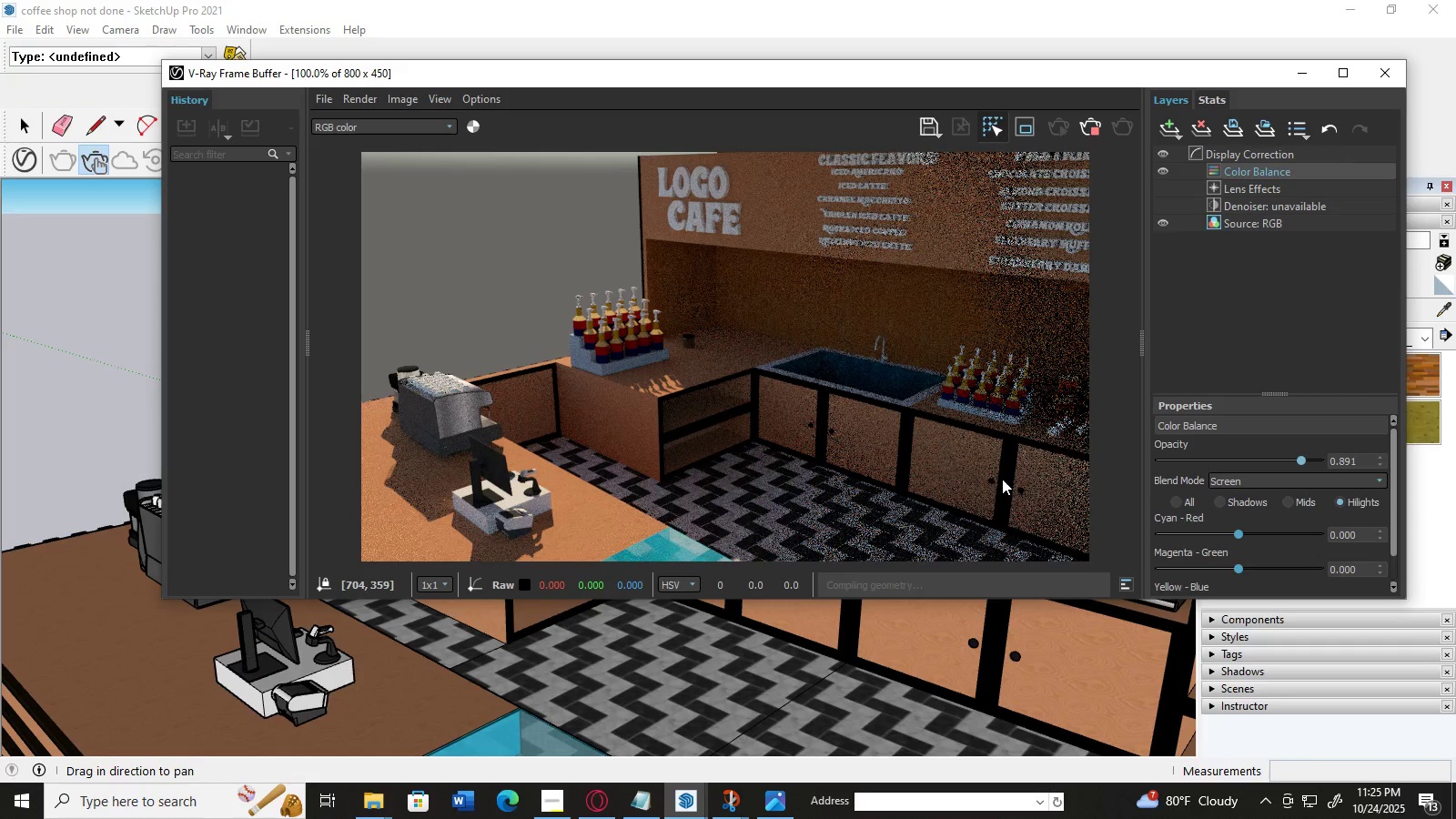 
left_click([1002, 479])
 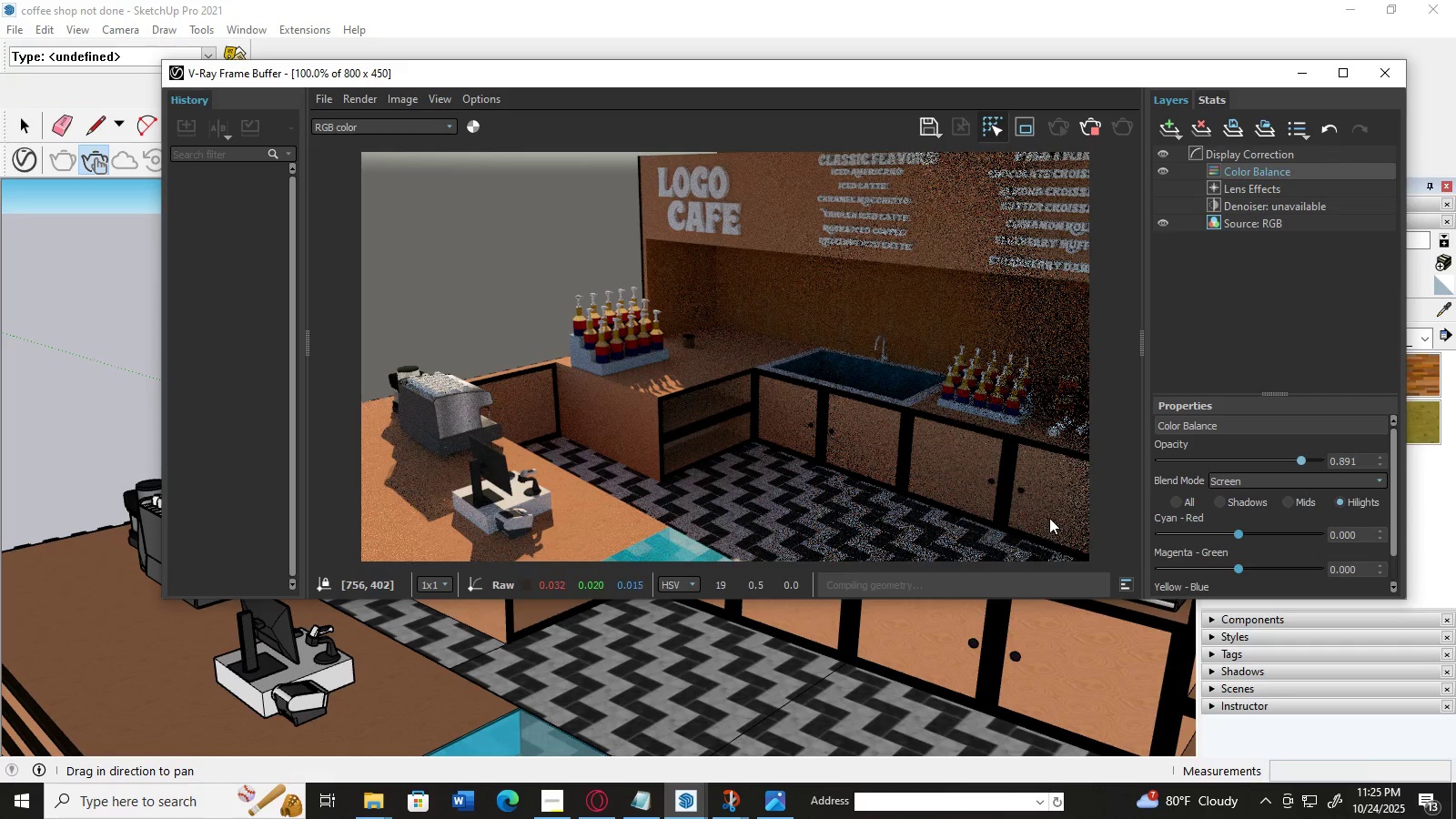 
left_click([1049, 518])
 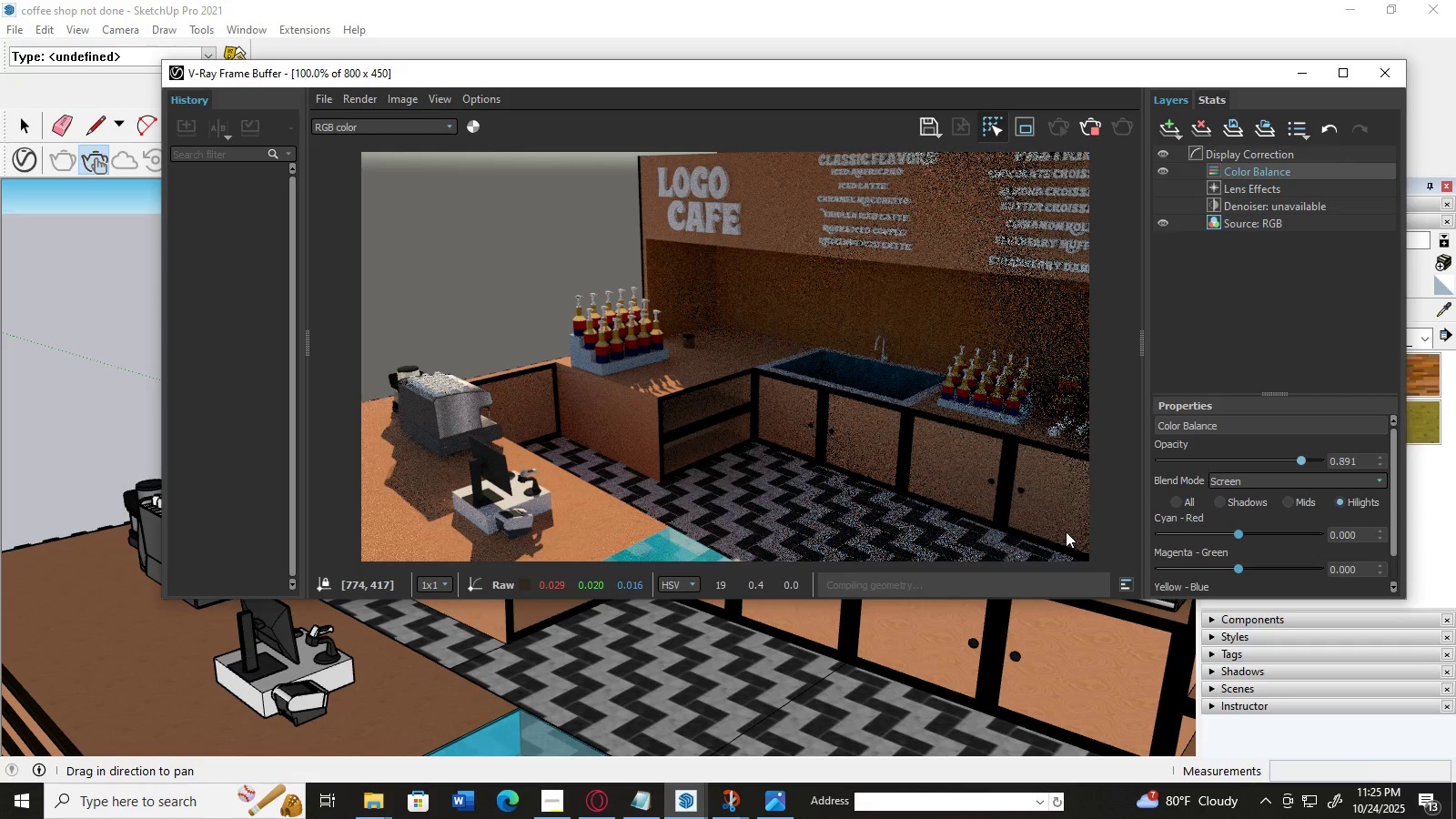 
left_click_drag(start_coordinate=[1066, 531], to_coordinate=[1087, 398])
 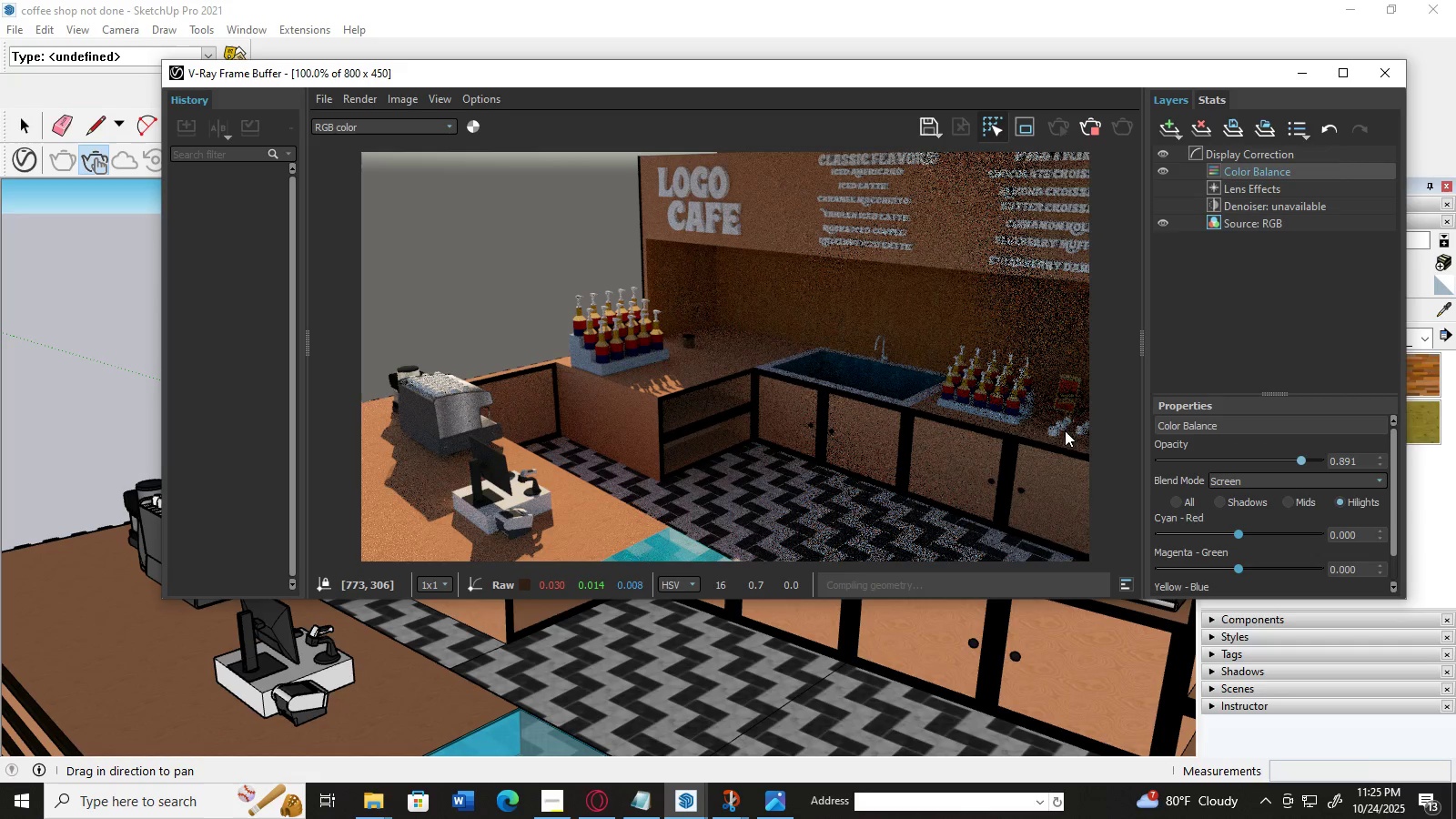 
left_click_drag(start_coordinate=[1065, 430], to_coordinate=[1092, 206])
 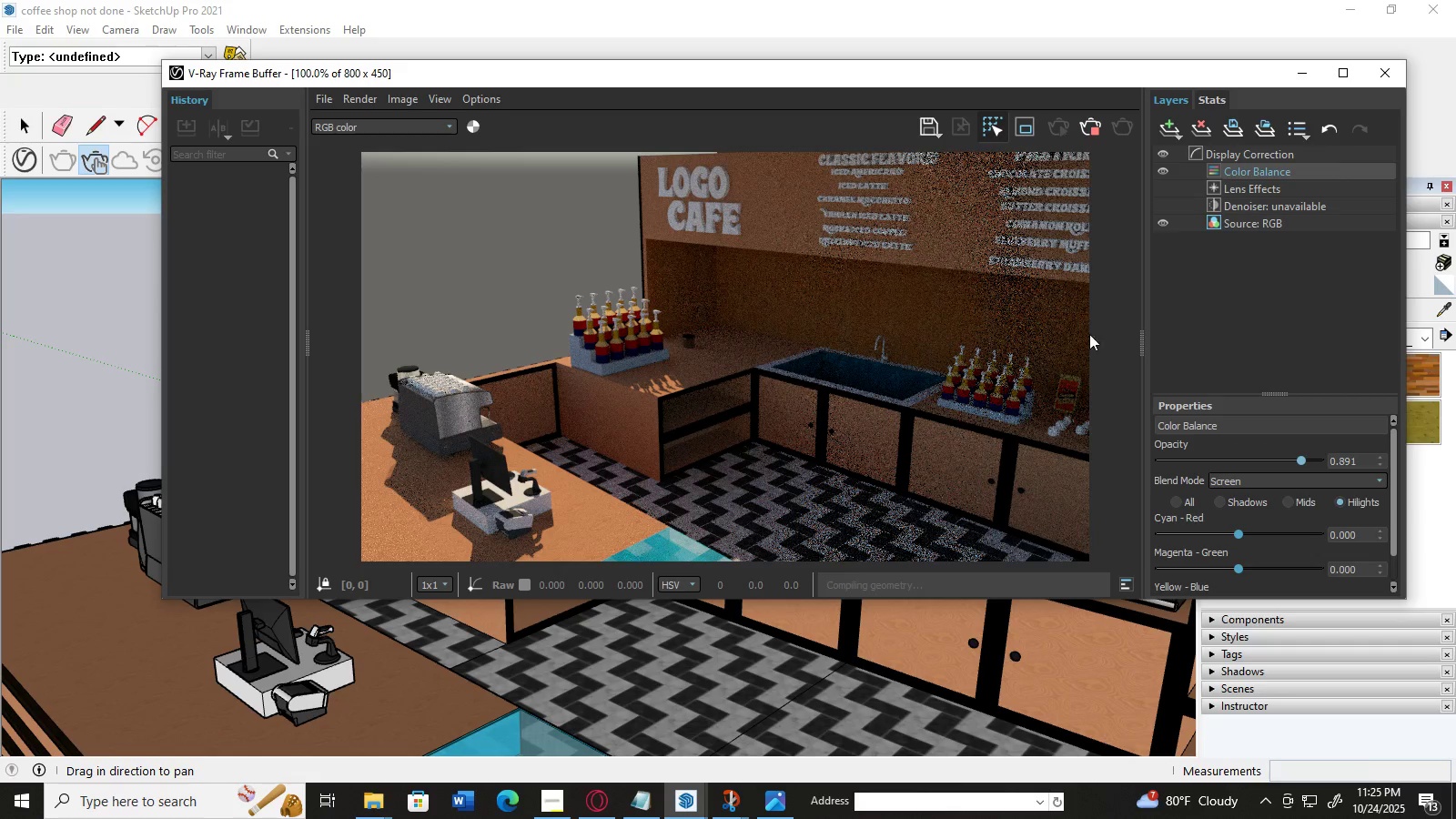 
left_click_drag(start_coordinate=[1089, 358], to_coordinate=[1054, 357])
 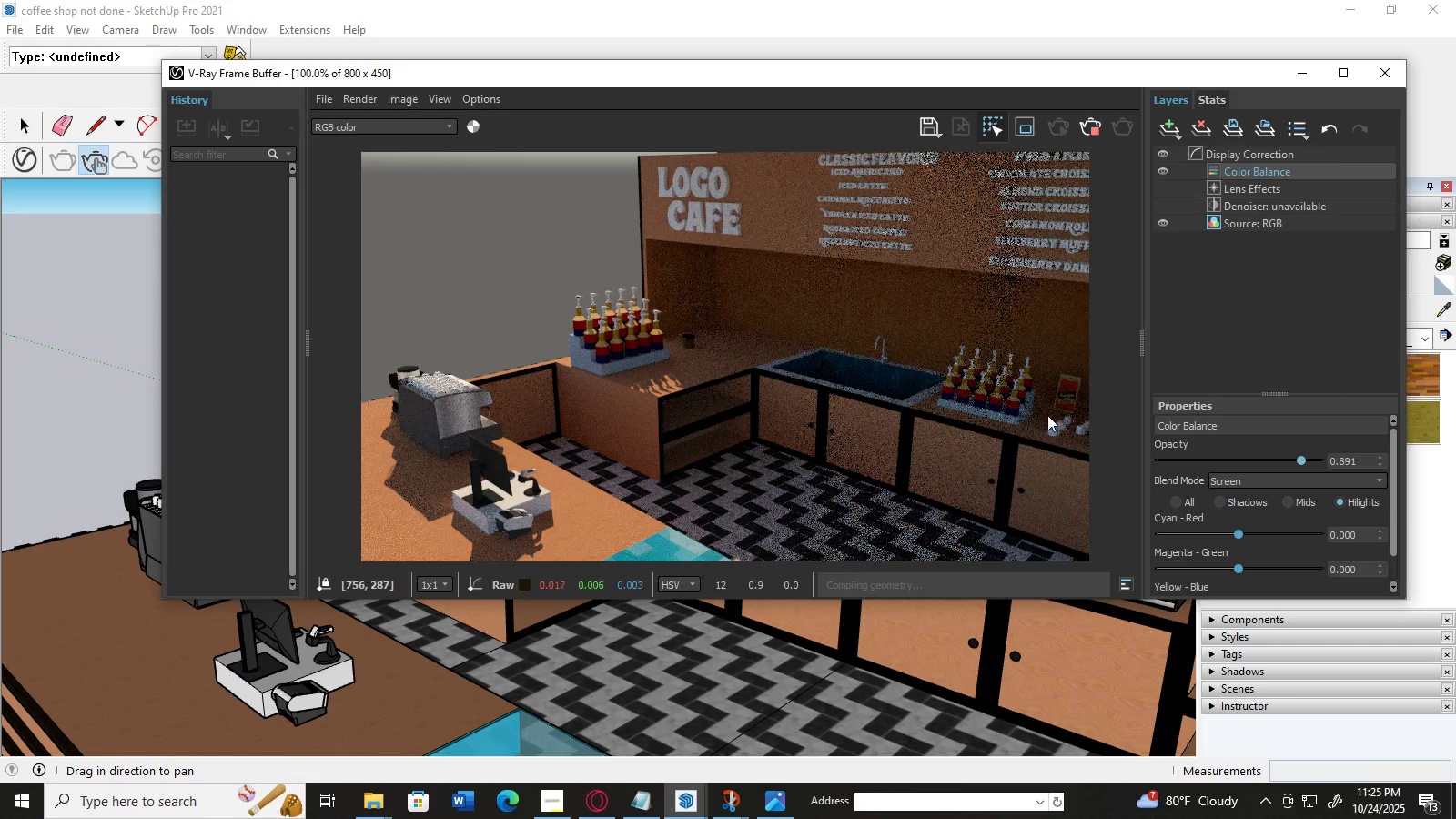 
left_click_drag(start_coordinate=[812, 527], to_coordinate=[964, 513])
 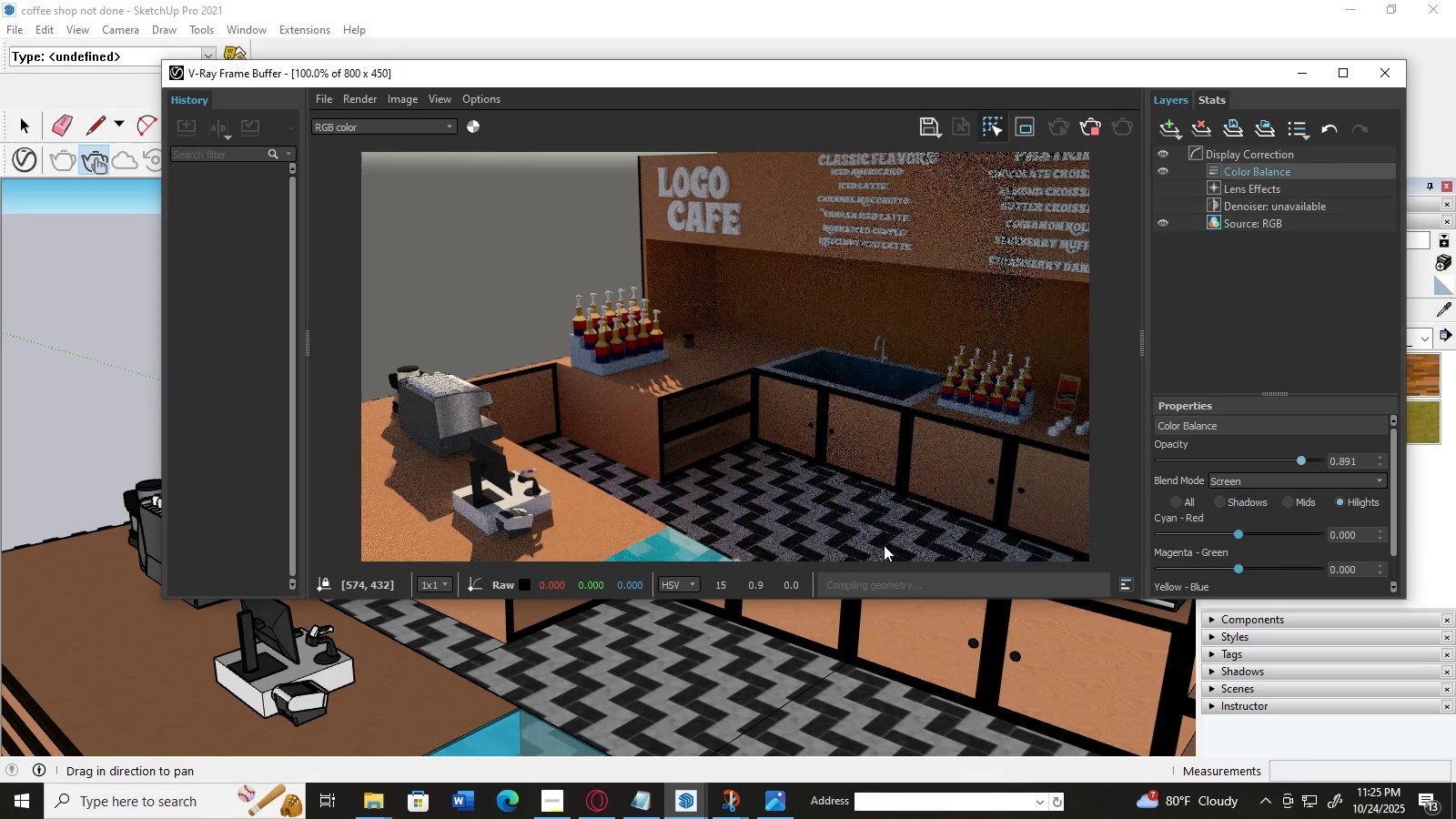 
left_click_drag(start_coordinate=[884, 545], to_coordinate=[905, 420])
 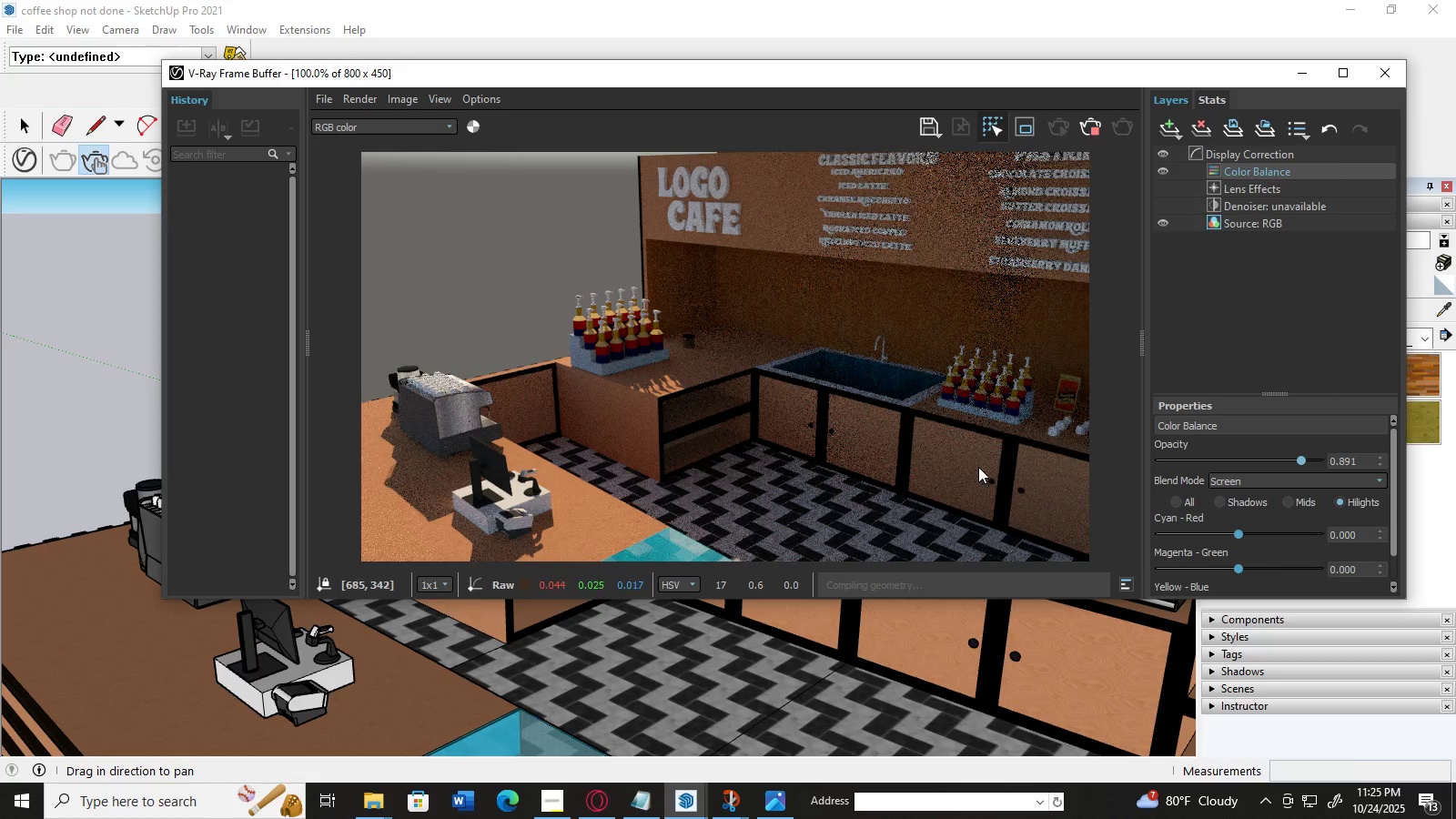 
left_click_drag(start_coordinate=[918, 495], to_coordinate=[849, 480])
 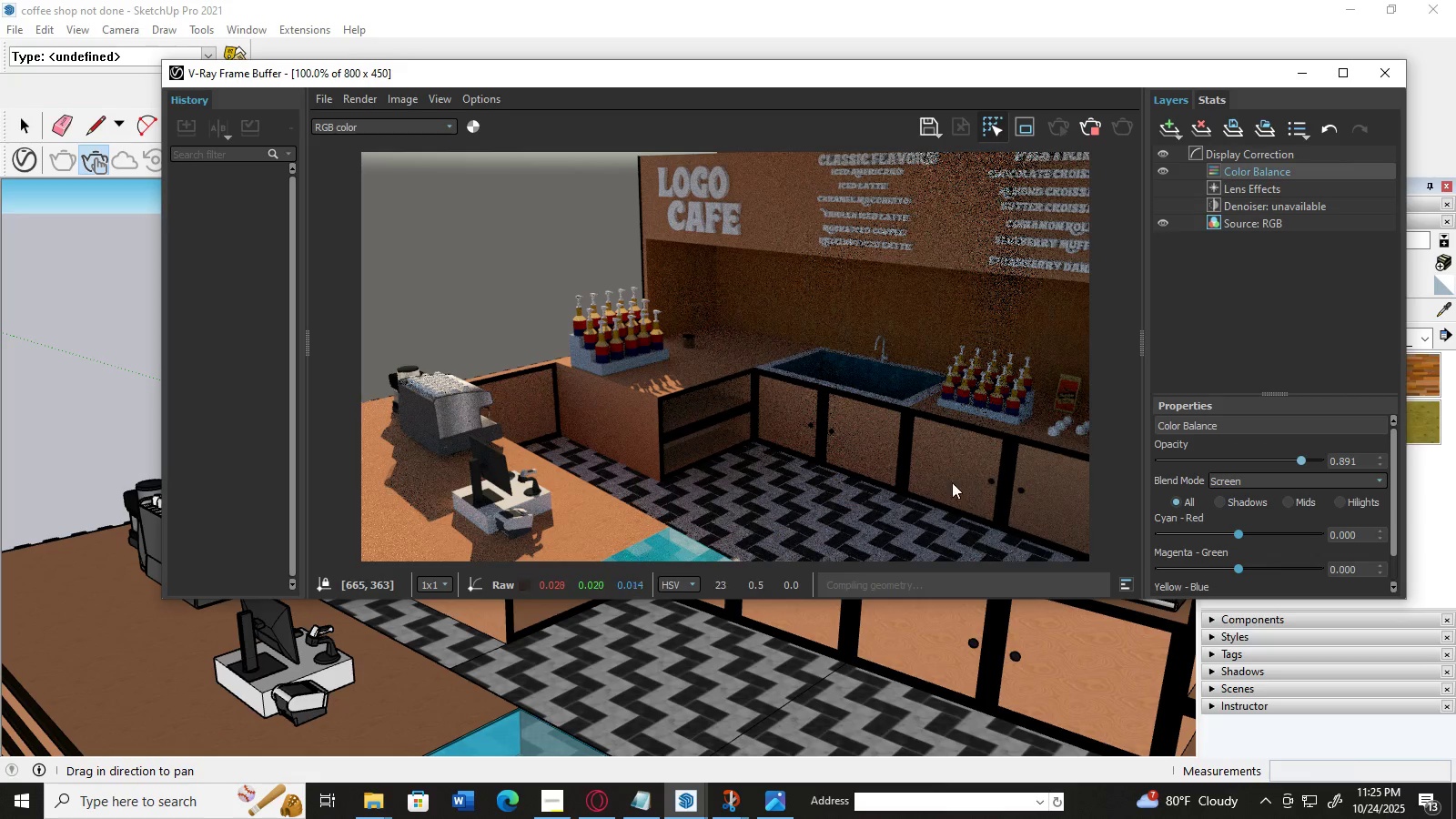 
left_click_drag(start_coordinate=[861, 478], to_coordinate=[833, 476])
 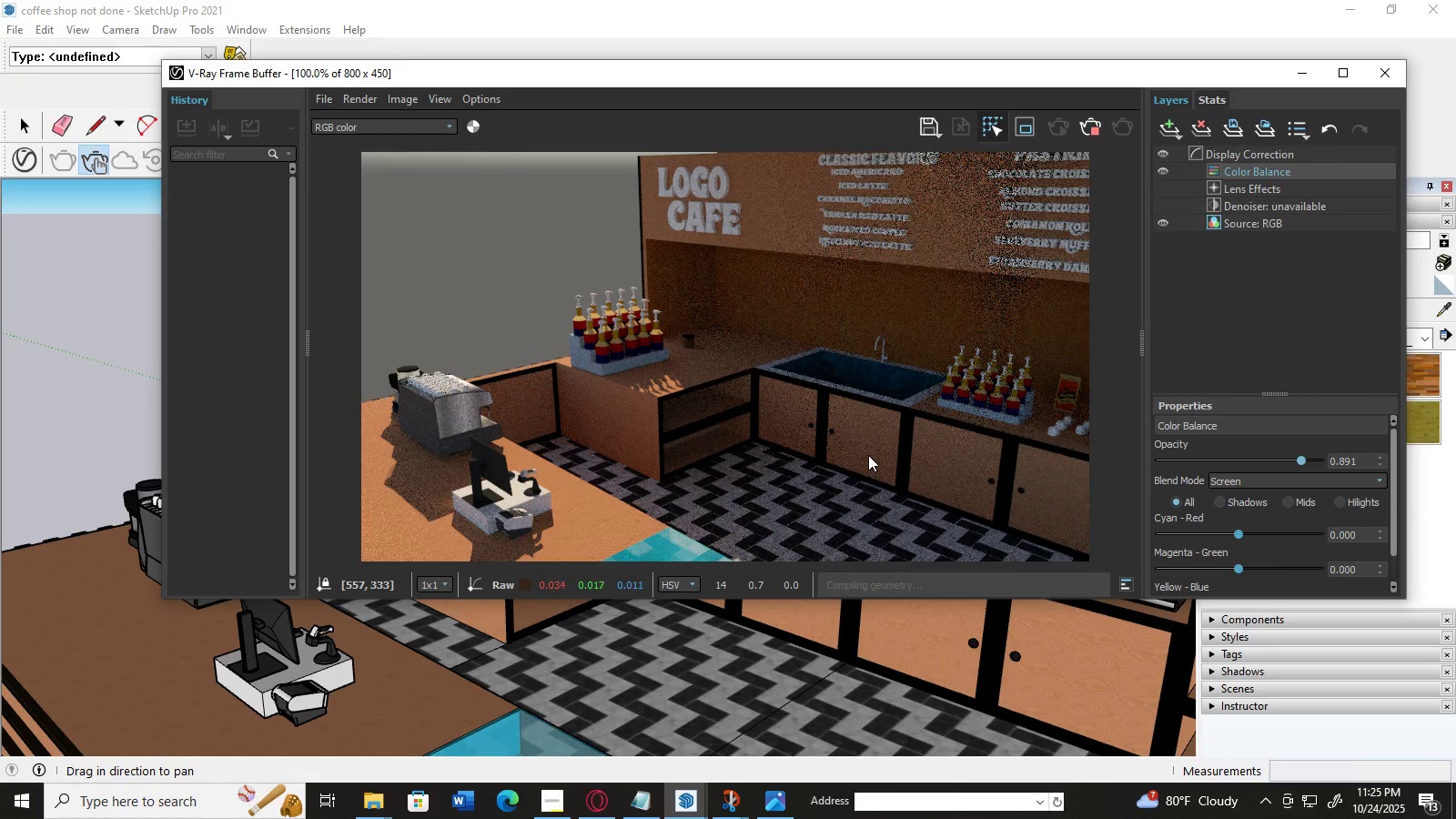 
double_click([868, 455])
 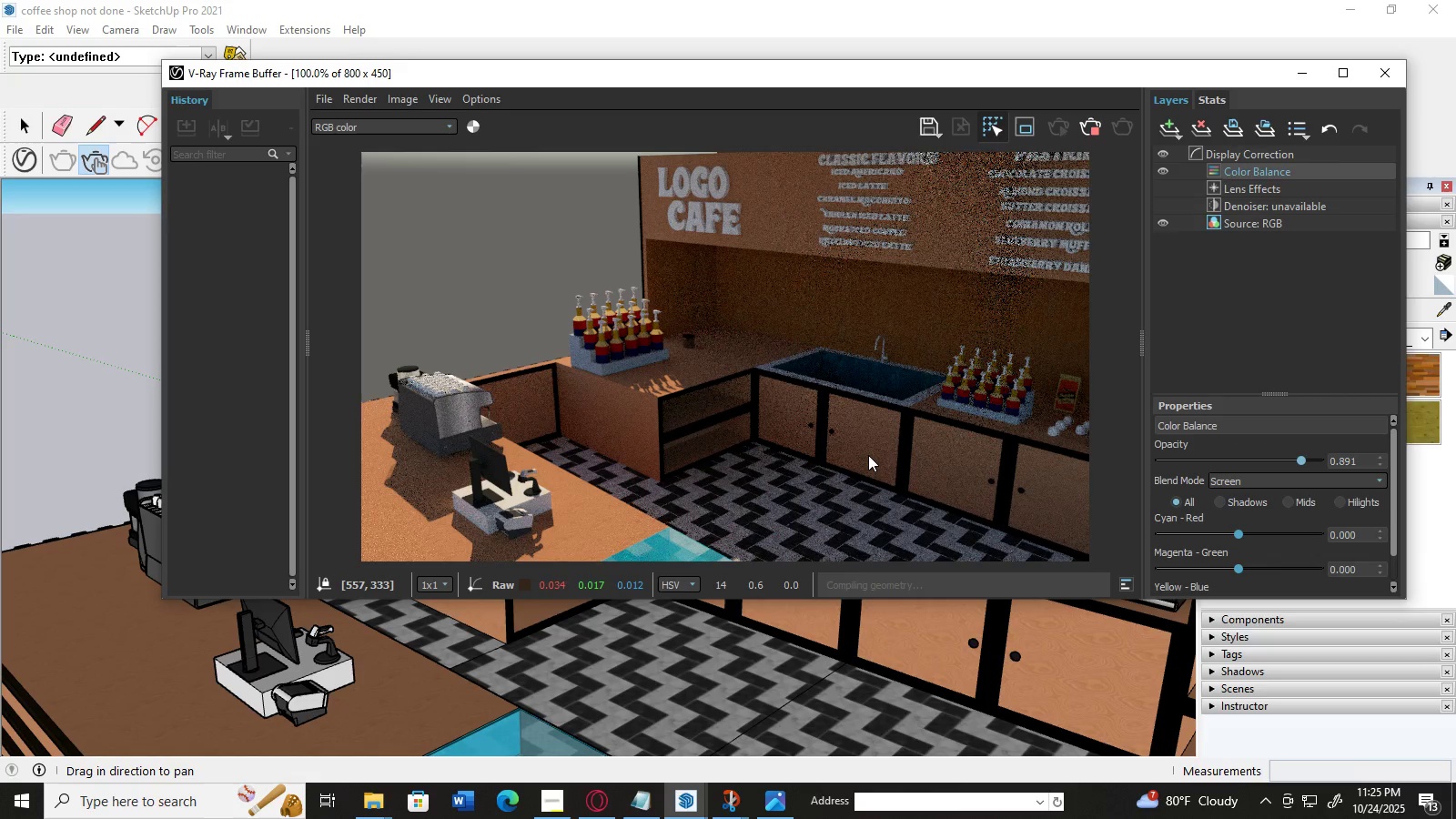 
triple_click([868, 455])
 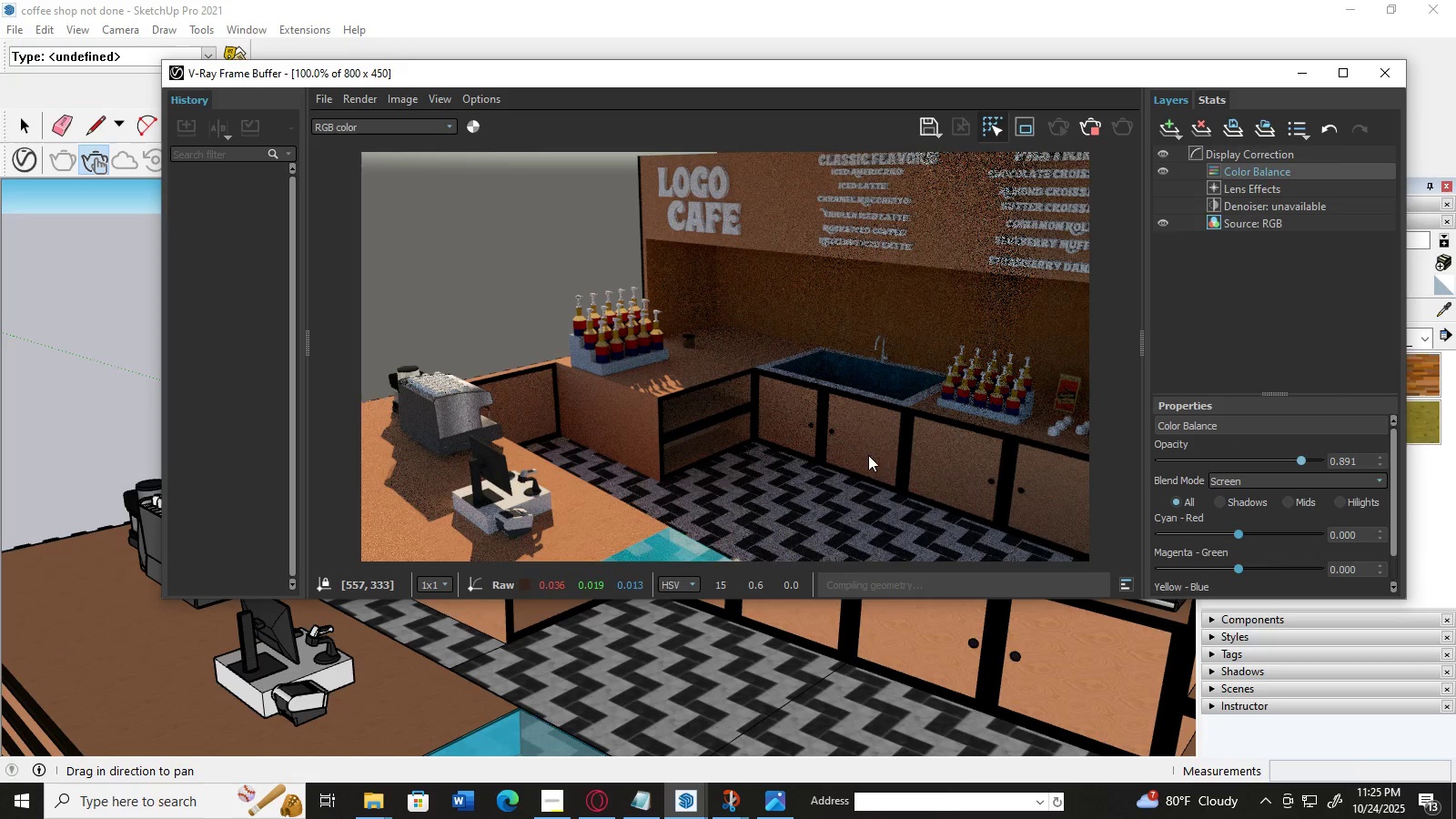 
triple_click([868, 455])
 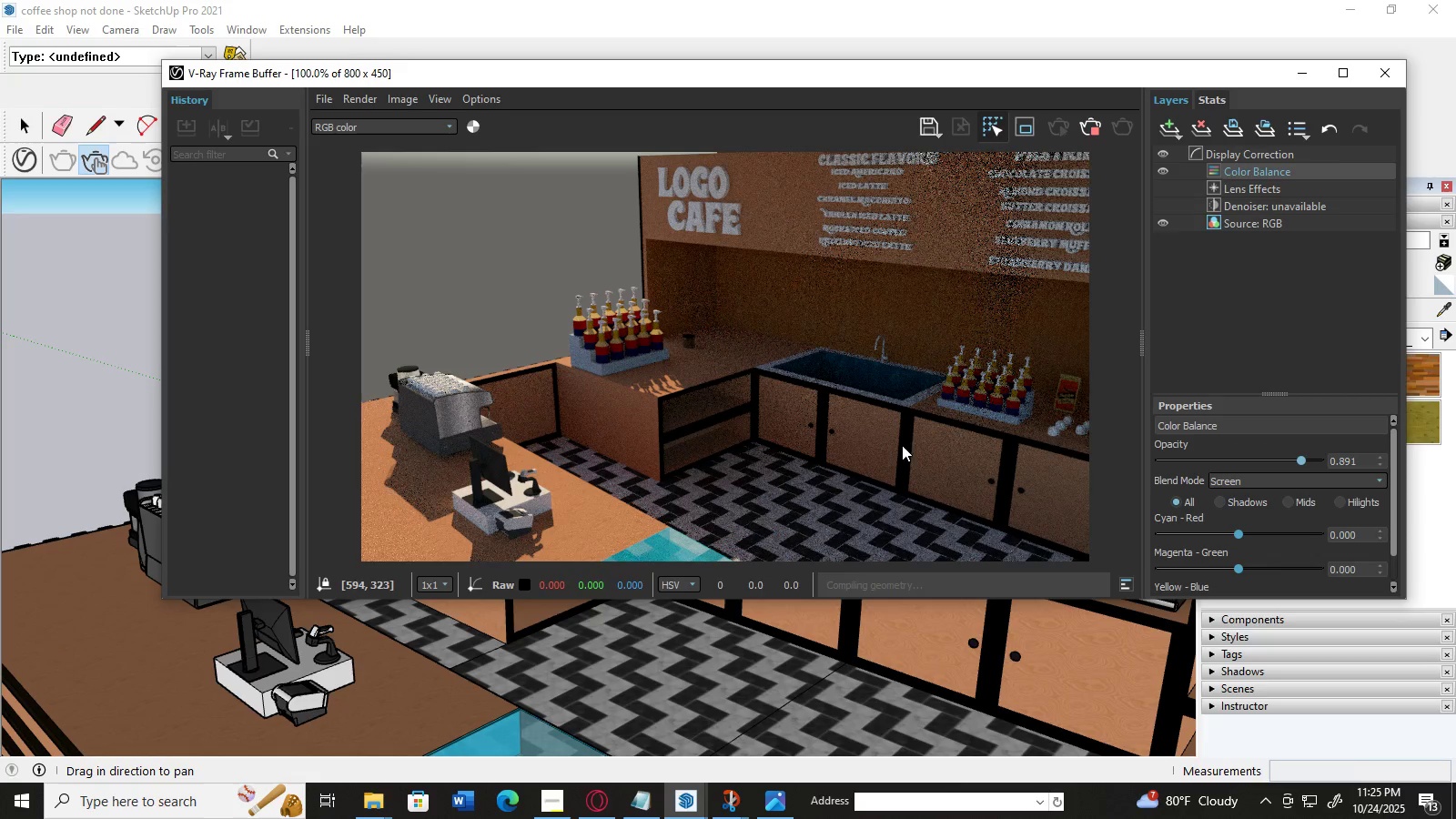 
left_click_drag(start_coordinate=[917, 423], to_coordinate=[1016, 246])
 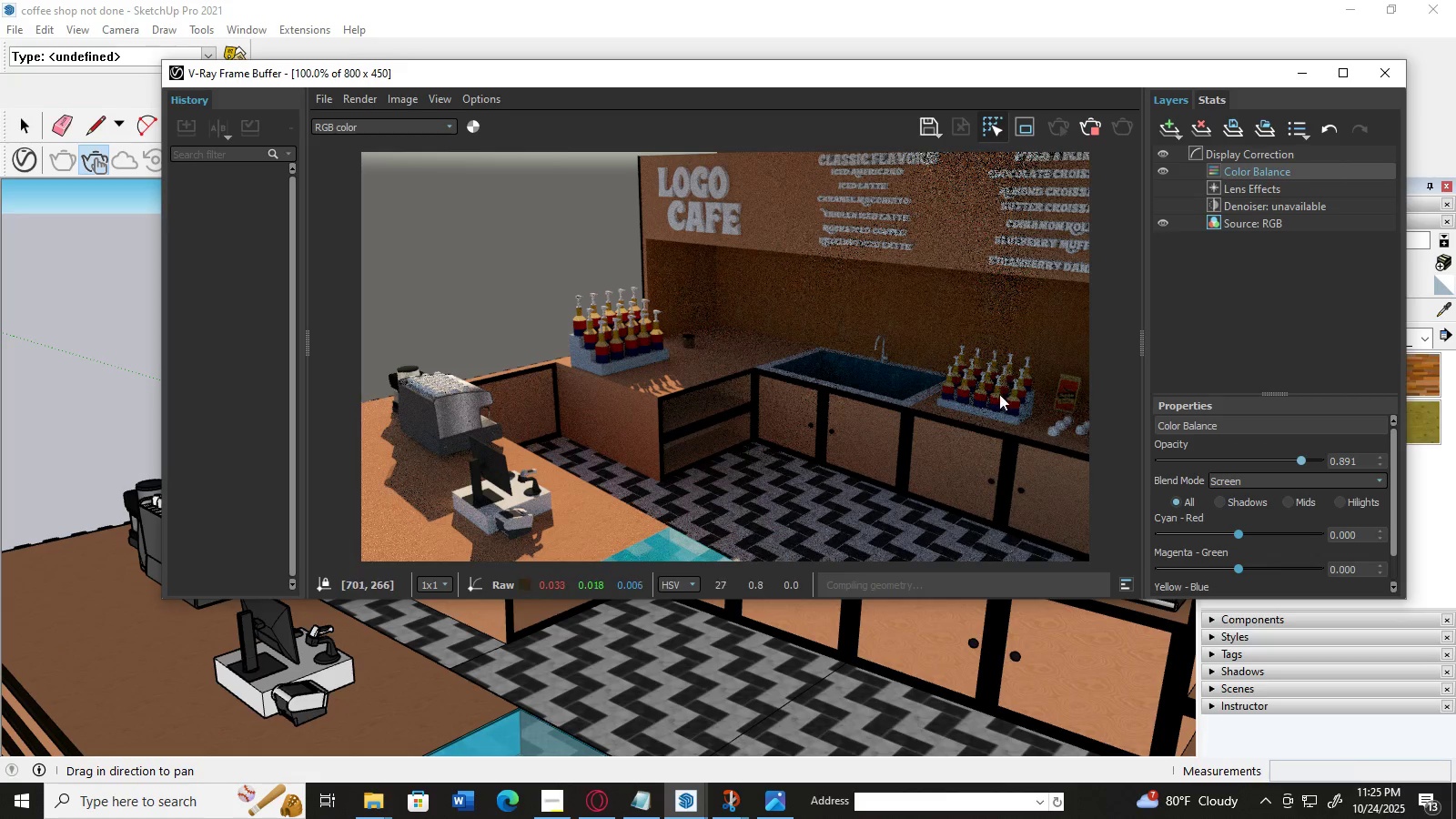 
left_click_drag(start_coordinate=[999, 394], to_coordinate=[1015, 275])
 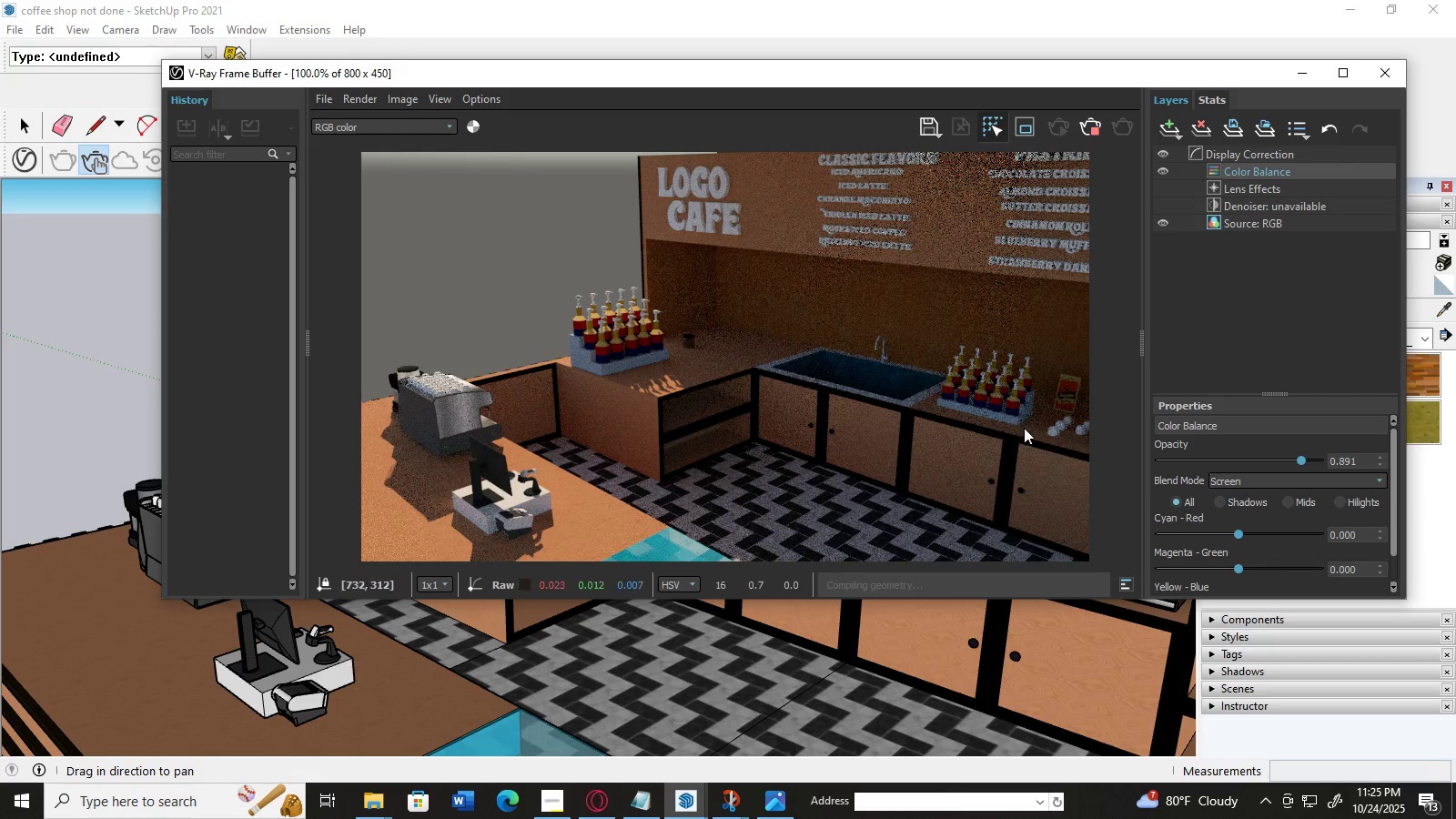 
left_click_drag(start_coordinate=[1001, 358], to_coordinate=[1003, 282])
 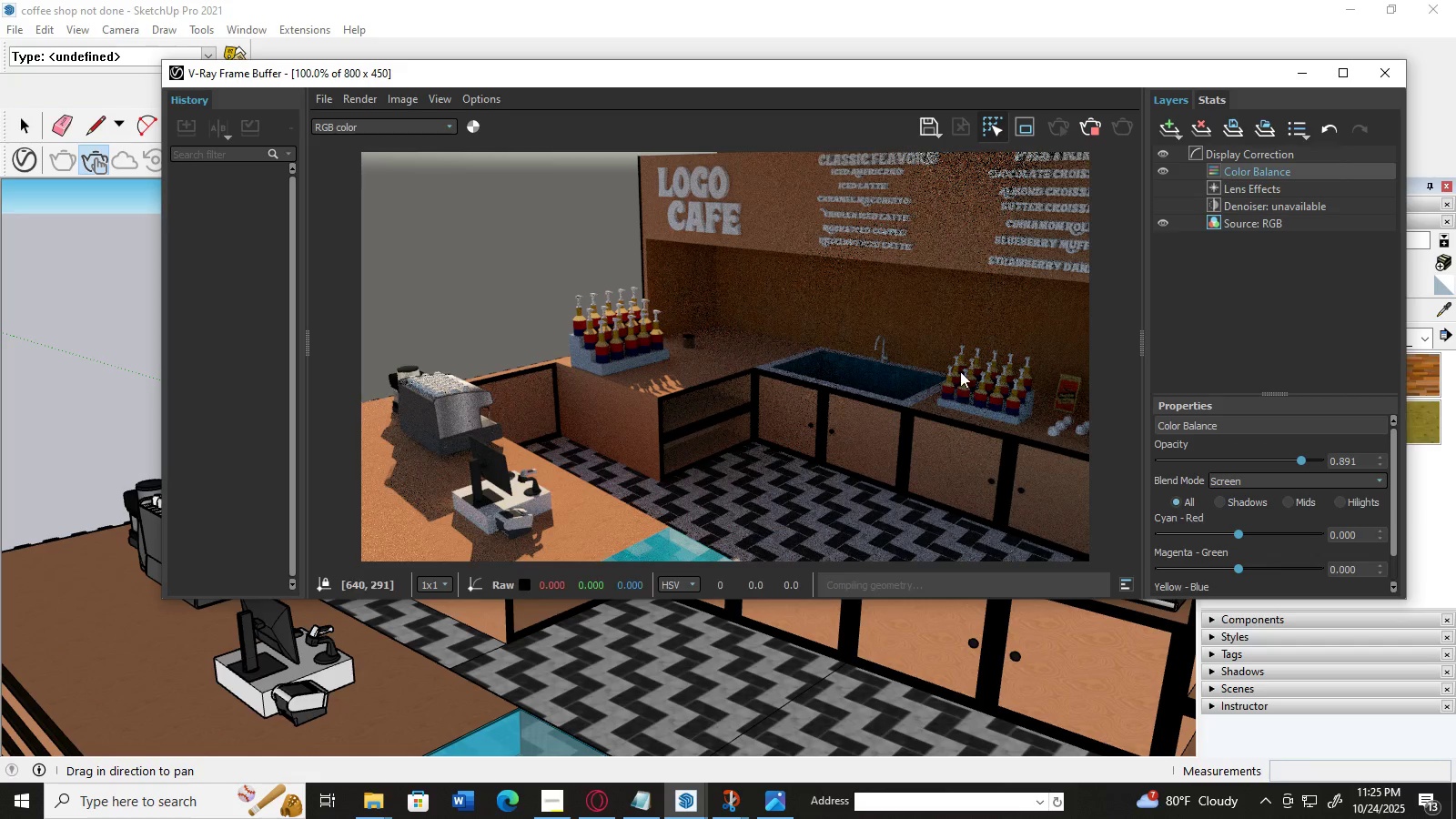 
left_click_drag(start_coordinate=[960, 370], to_coordinate=[993, 267])
 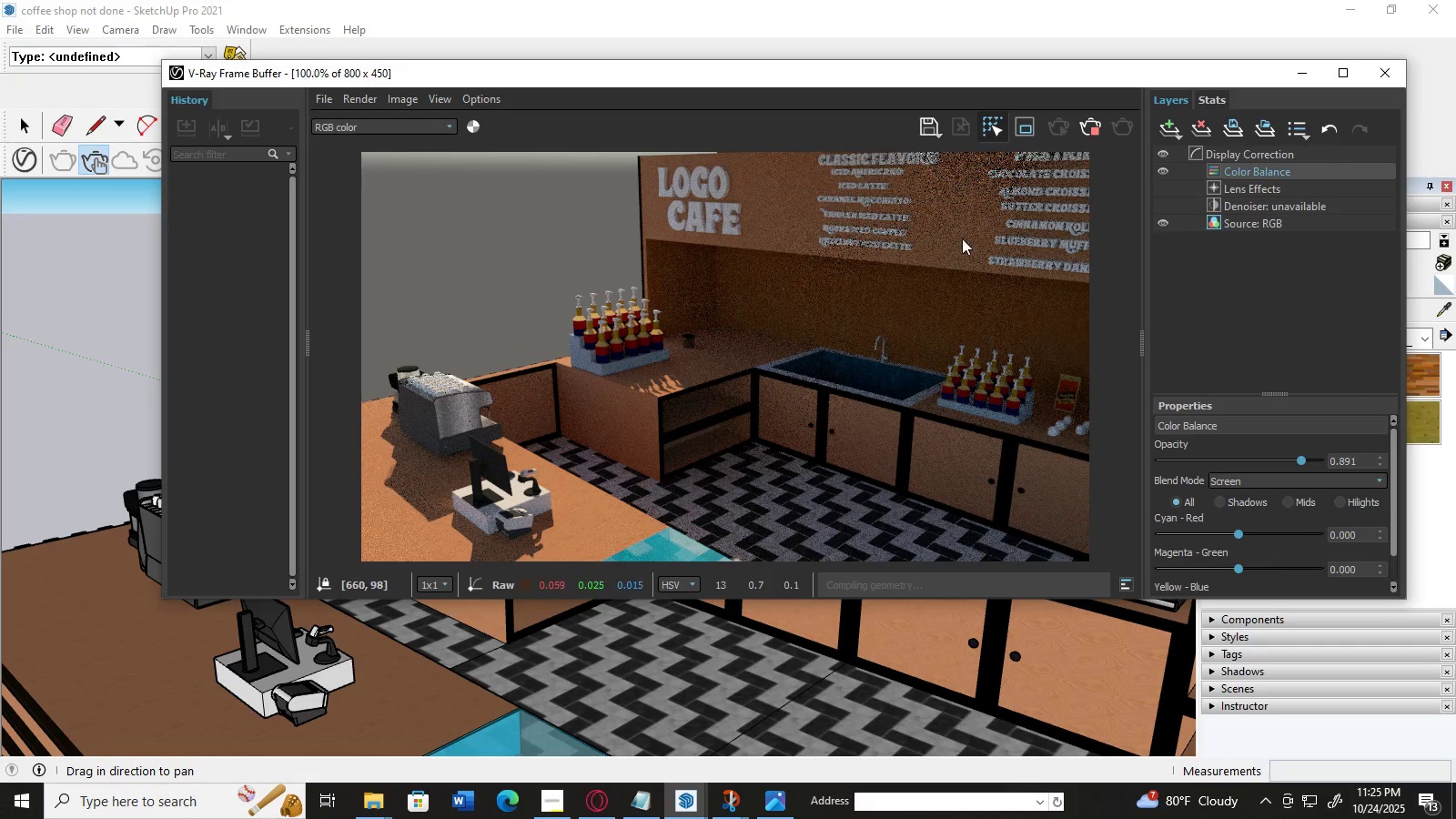 
left_click_drag(start_coordinate=[962, 238], to_coordinate=[905, 201])
 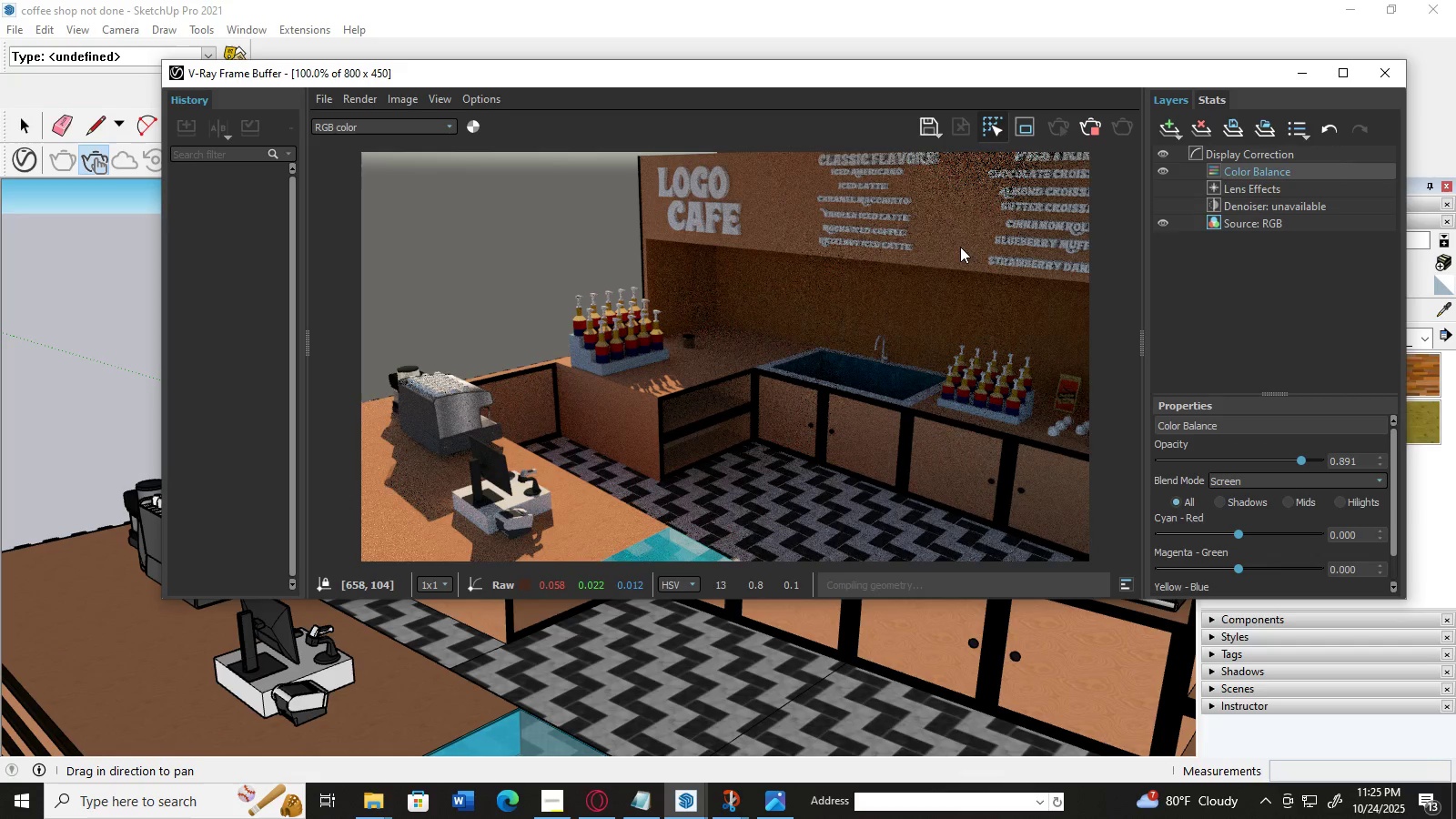 
left_click_drag(start_coordinate=[960, 247], to_coordinate=[865, 362])
 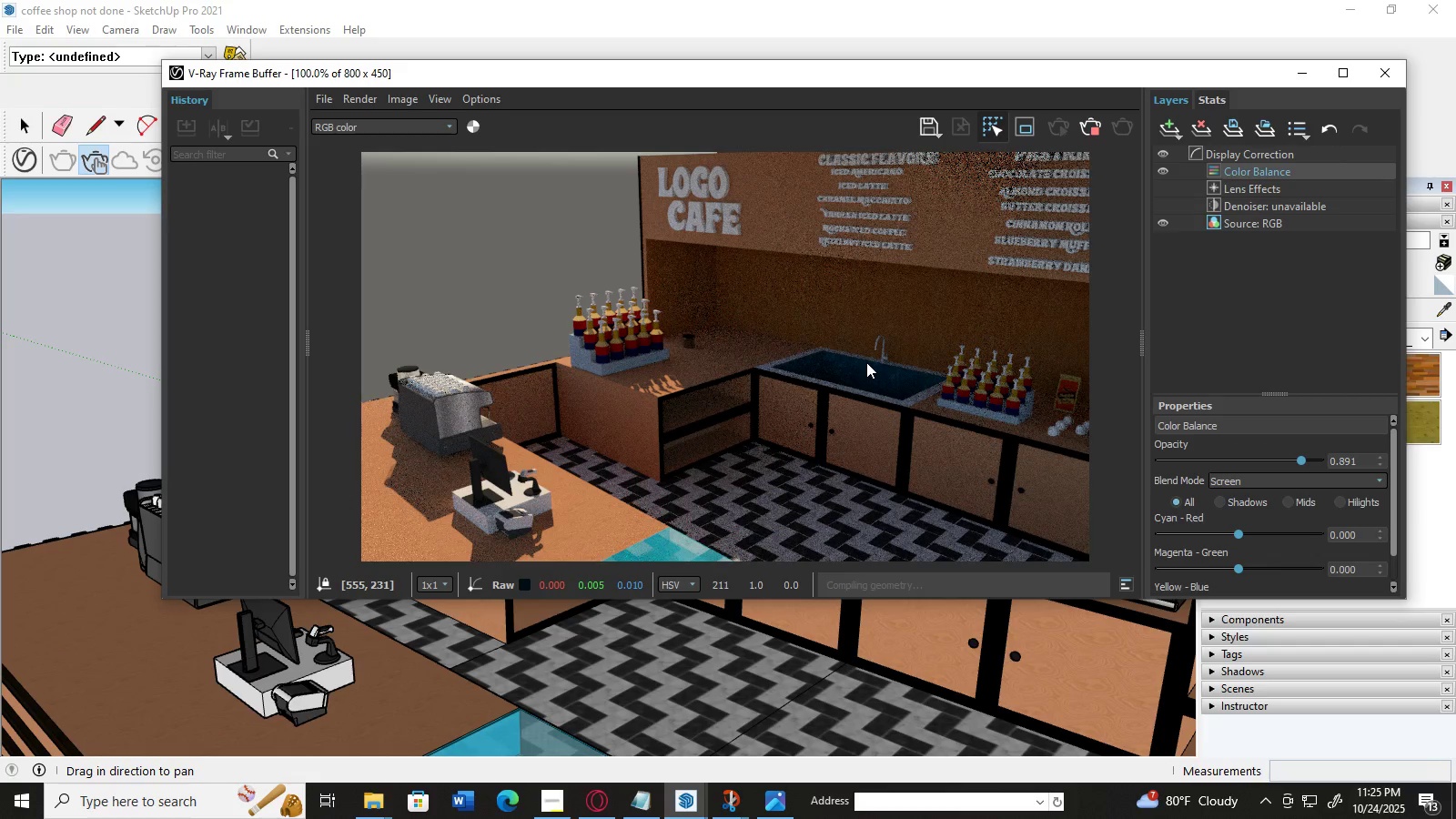 
left_click_drag(start_coordinate=[866, 362], to_coordinate=[567, 430])
 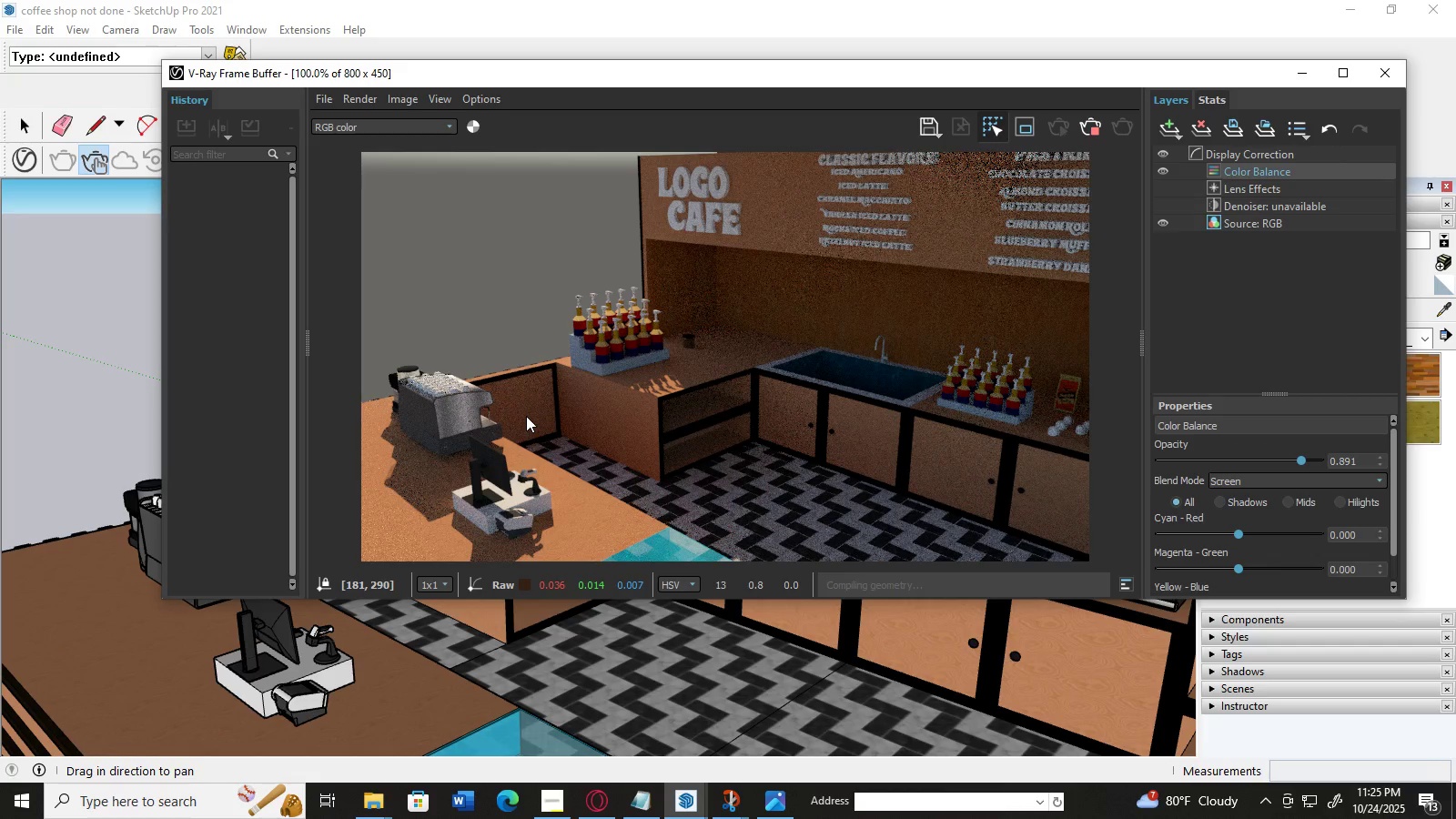 
double_click([526, 416])
 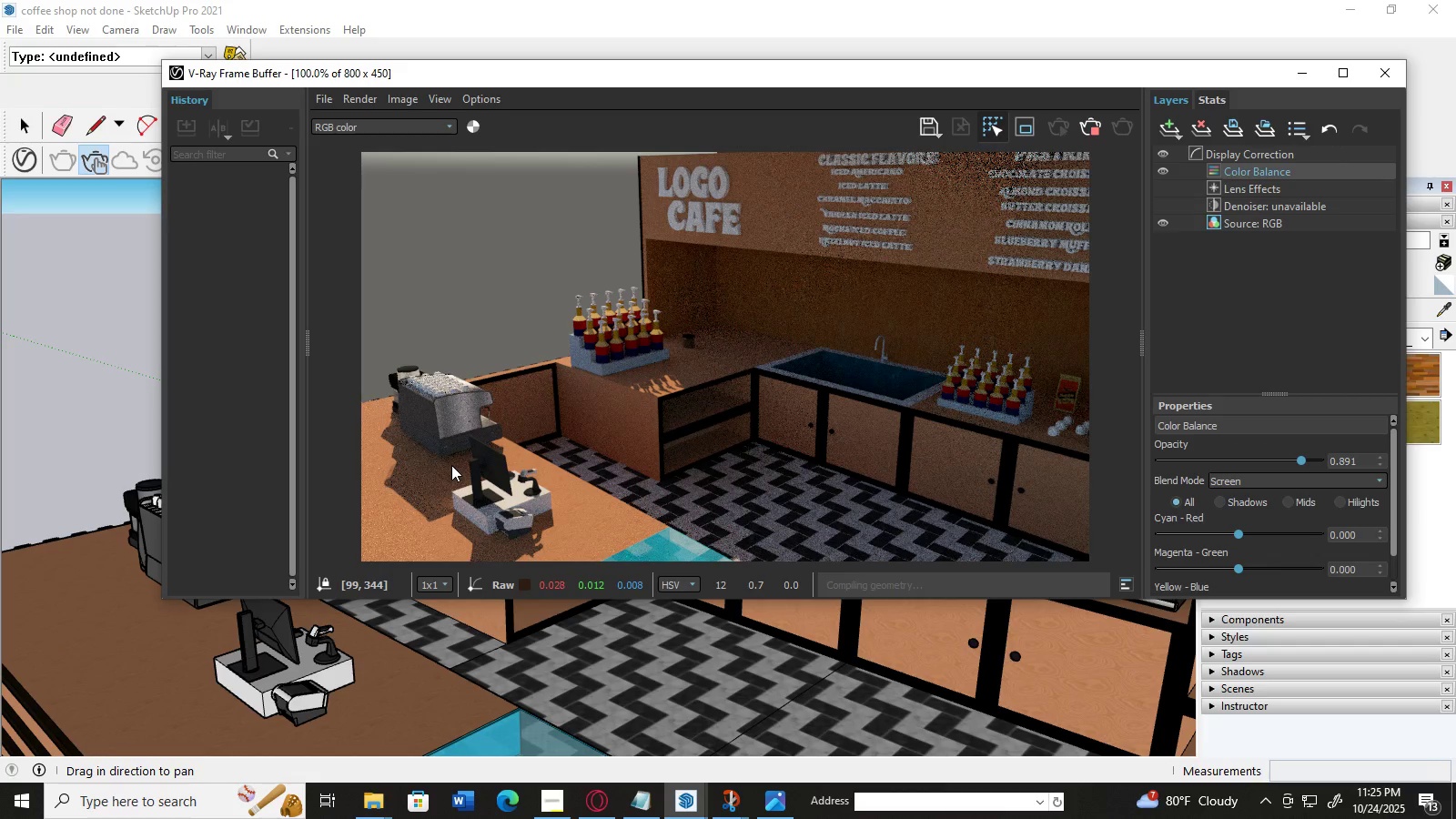 
double_click([451, 465])
 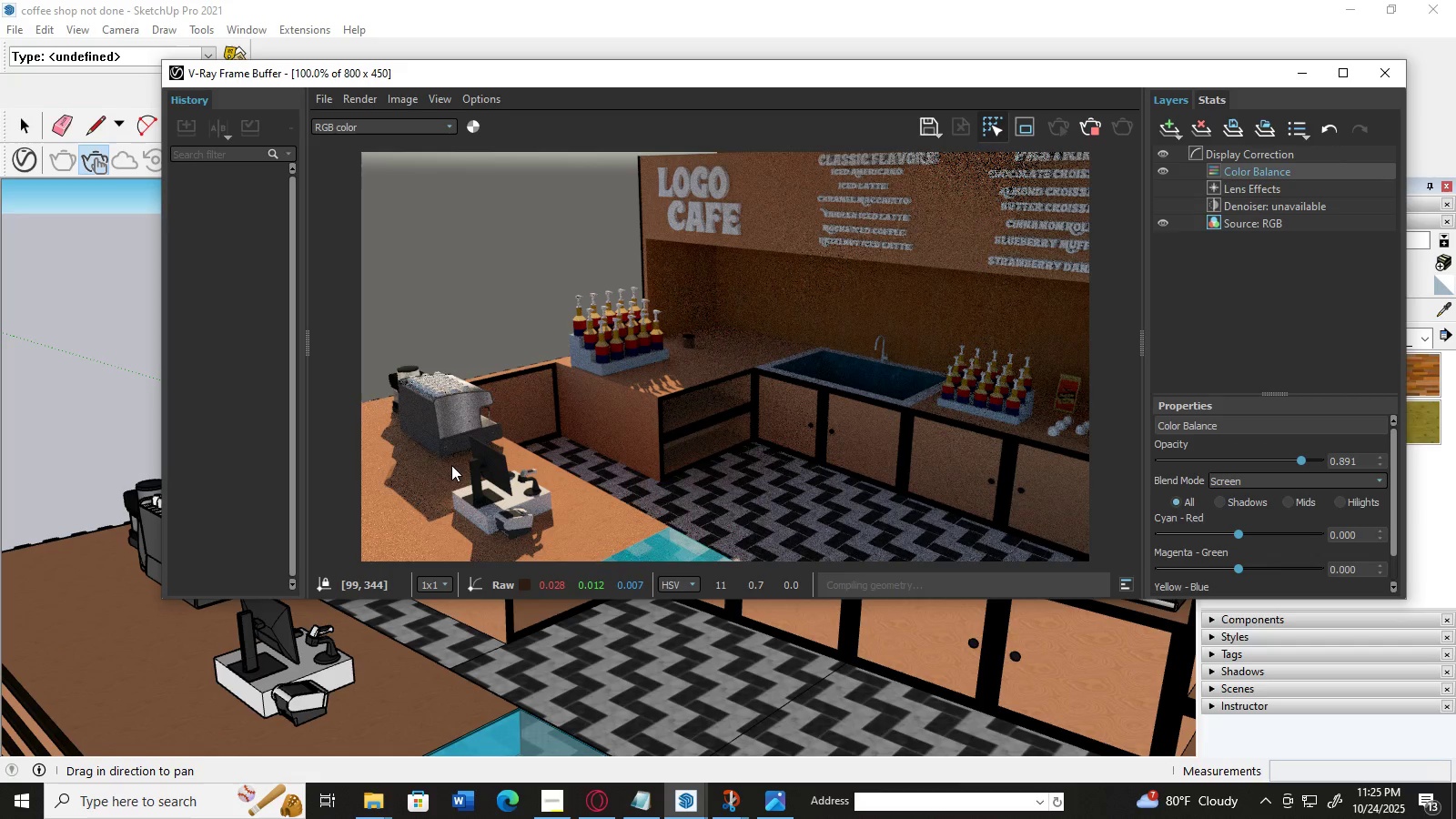 
triple_click([451, 465])
 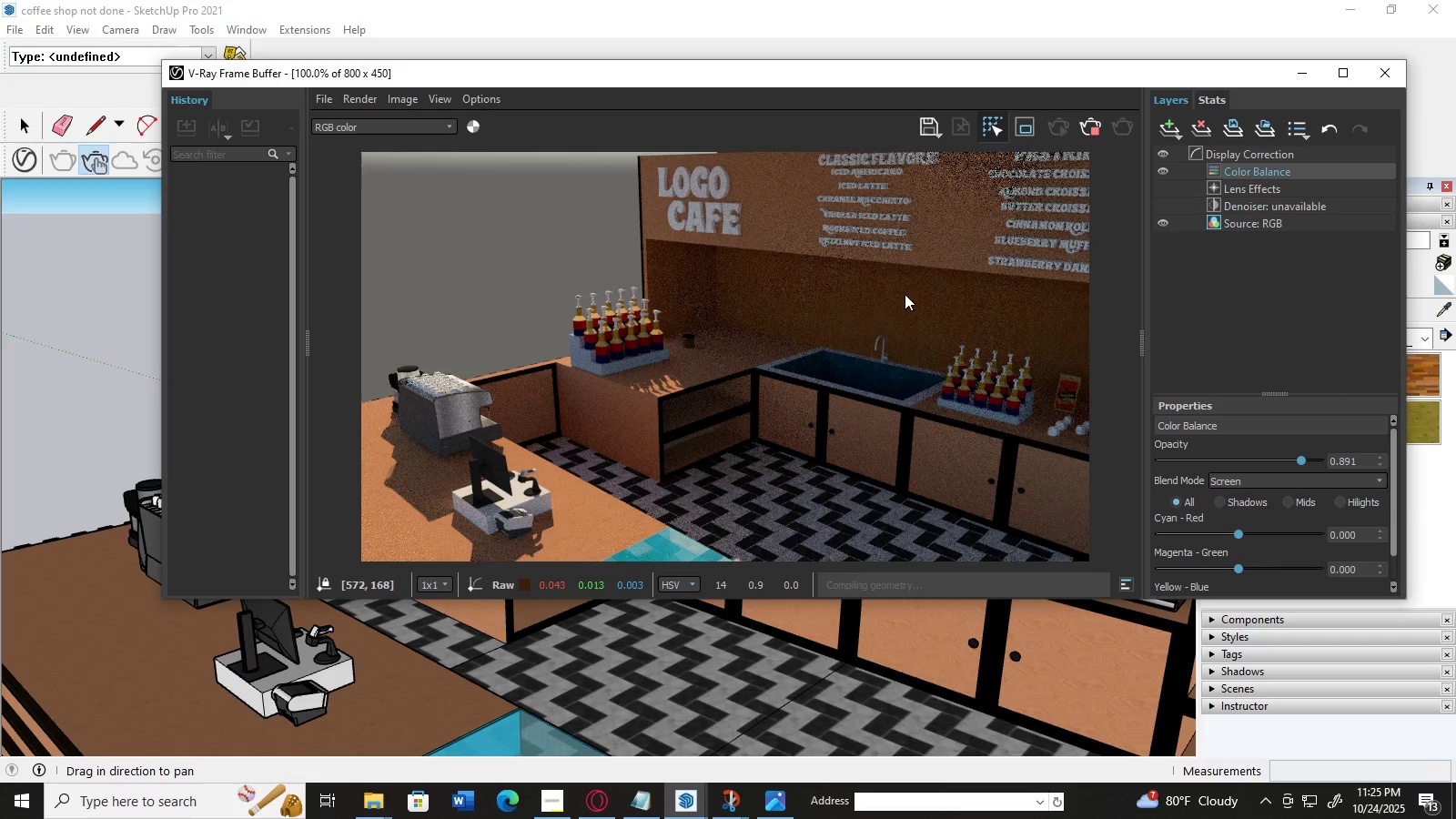 
left_click_drag(start_coordinate=[936, 273], to_coordinate=[980, 200])
 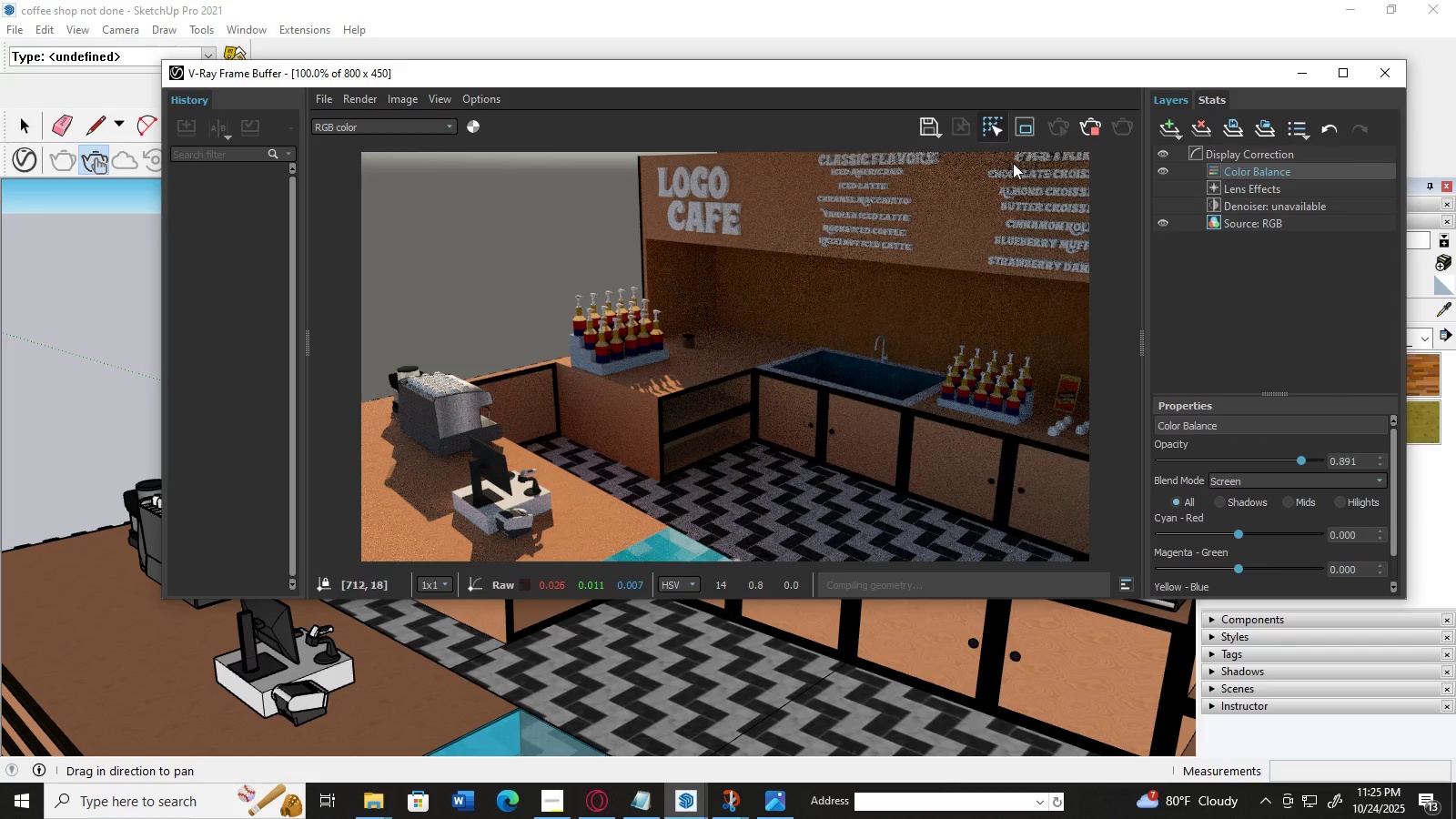 
double_click([1014, 161])
 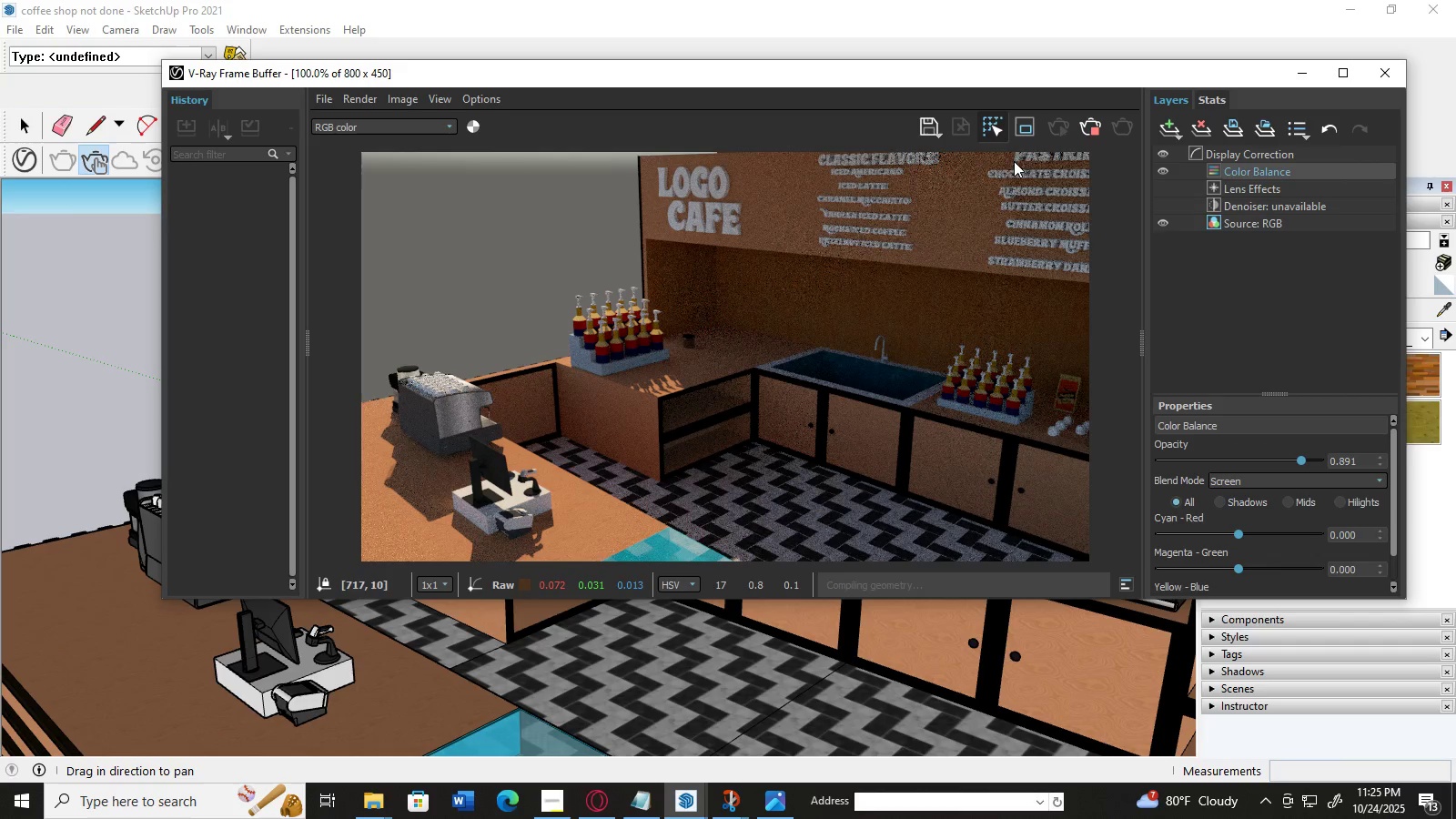 
triple_click([1014, 161])
 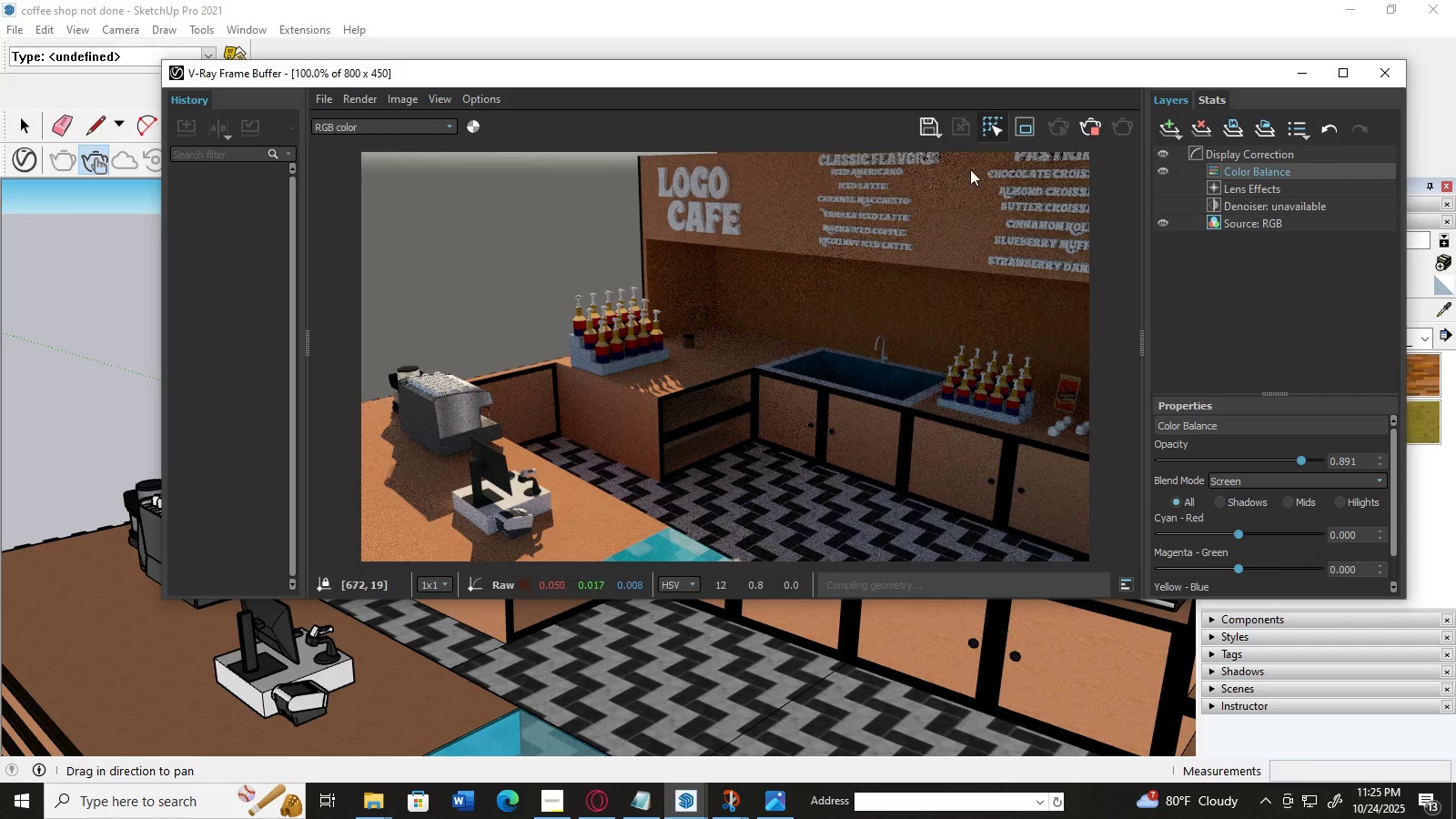 
left_click_drag(start_coordinate=[969, 170], to_coordinate=[1044, 204])
 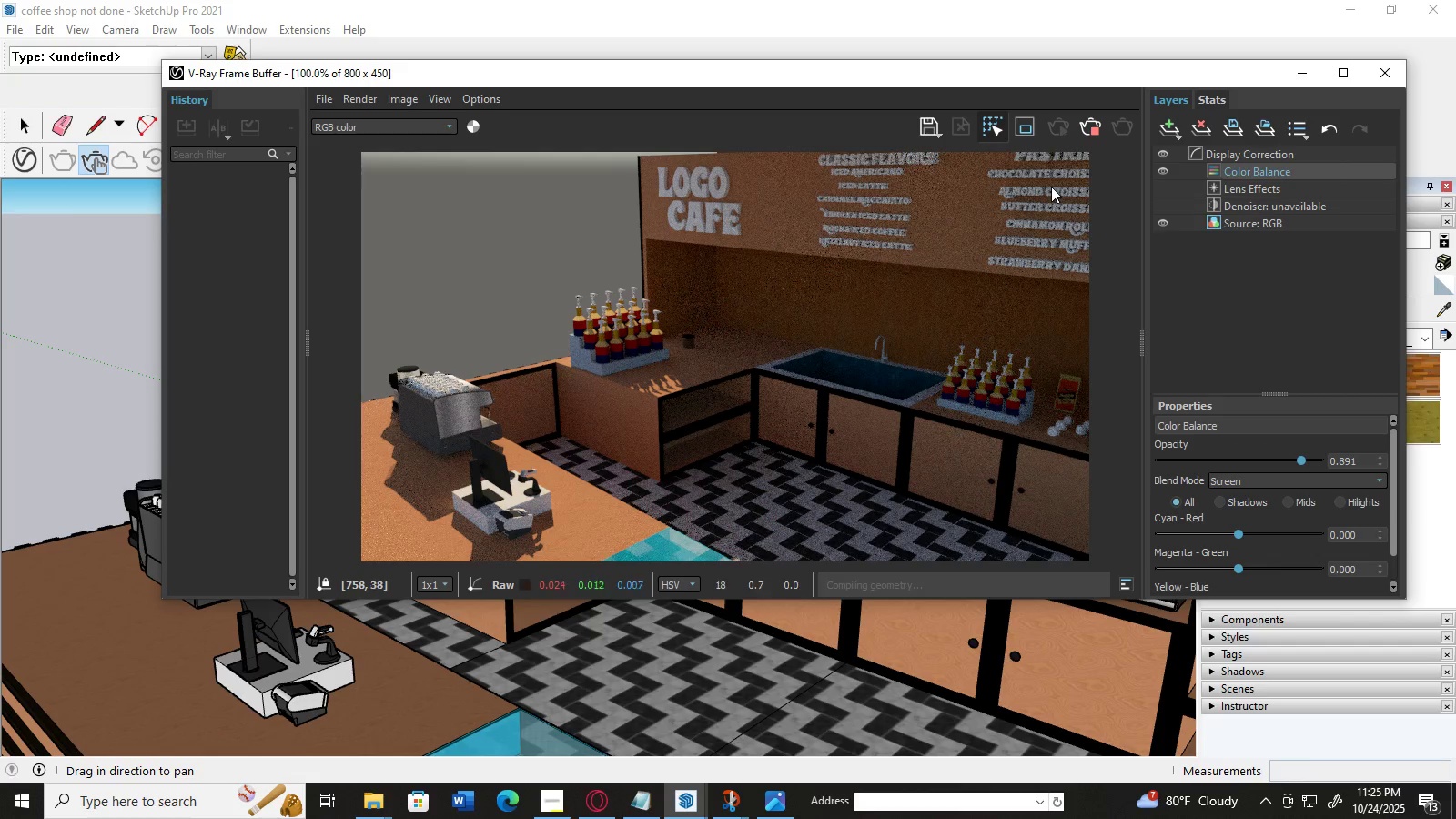 
left_click_drag(start_coordinate=[1051, 185], to_coordinate=[865, 176])
 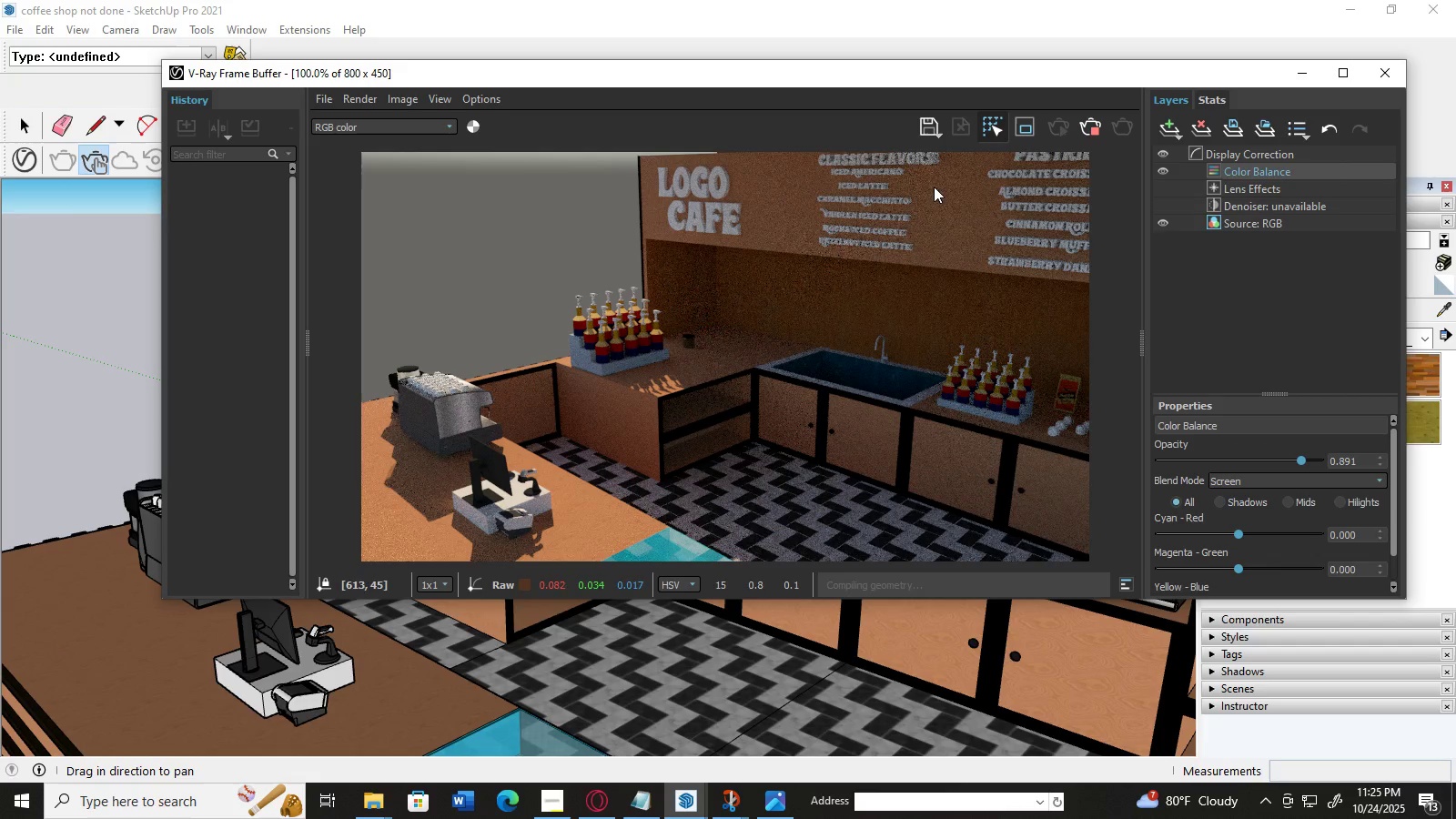 
left_click_drag(start_coordinate=[935, 185], to_coordinate=[729, 245])
 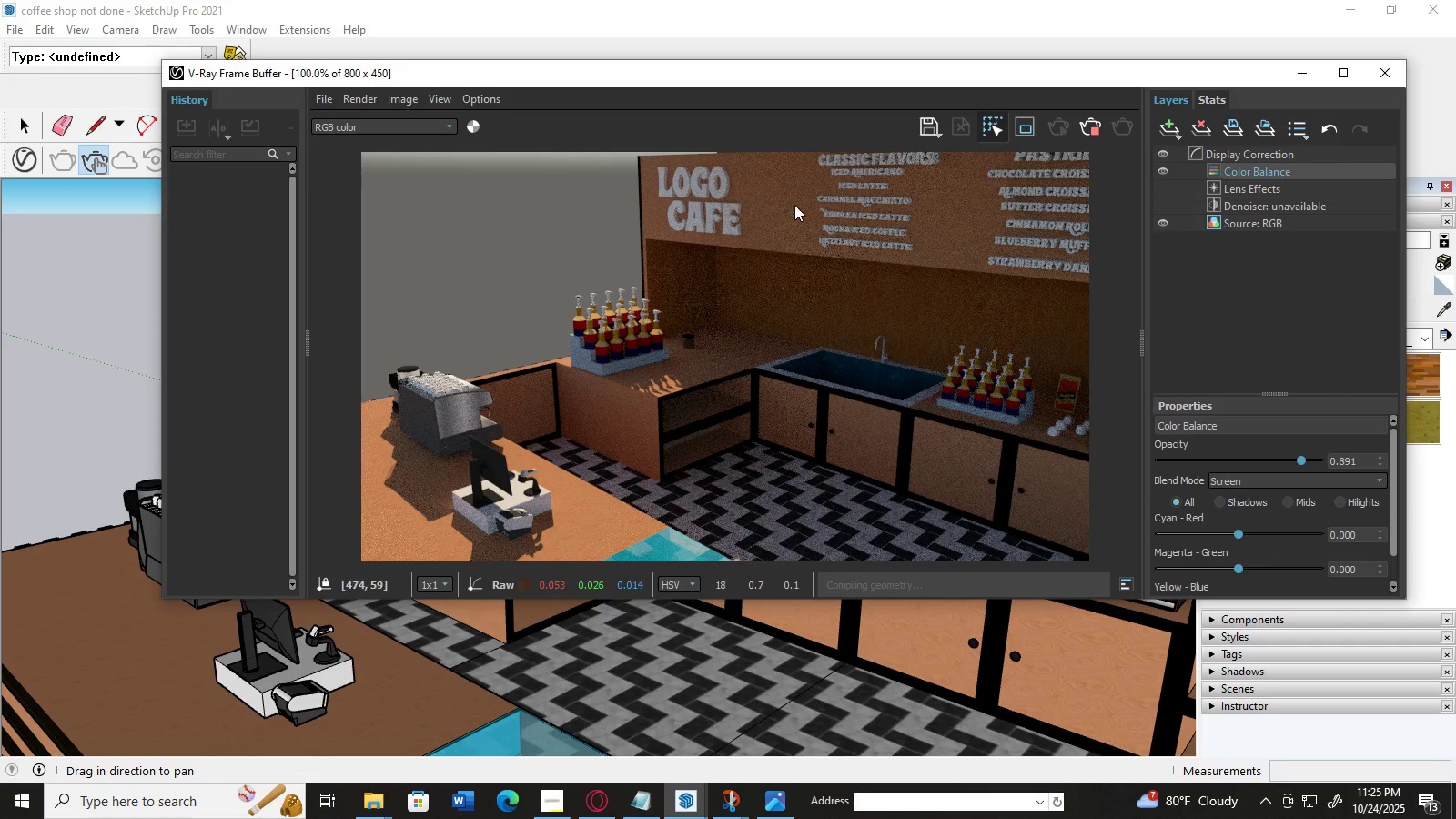 
left_click_drag(start_coordinate=[798, 204], to_coordinate=[907, 200])
 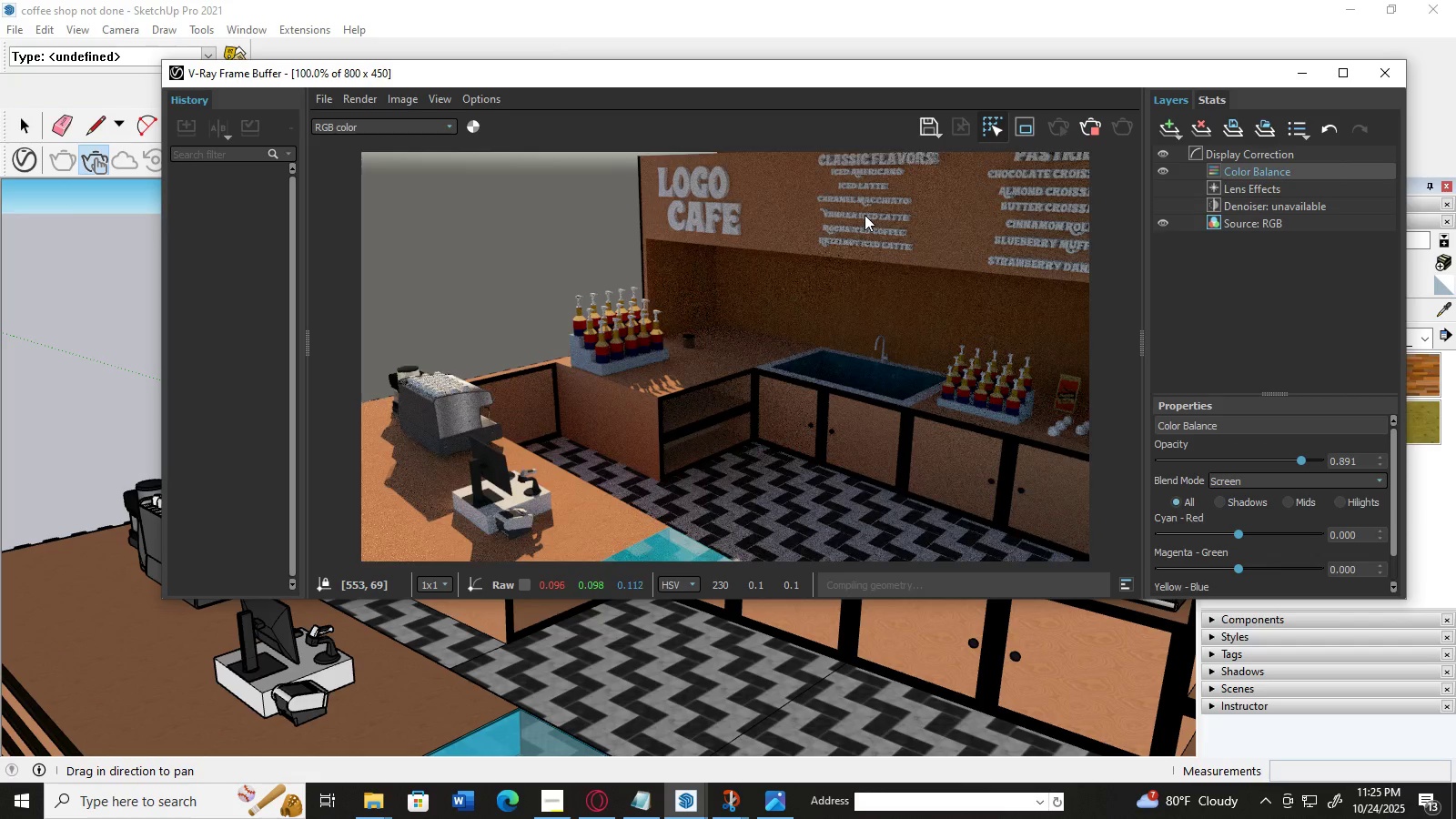 
scroll: coordinate [864, 215], scroll_direction: down, amount: 1.0
 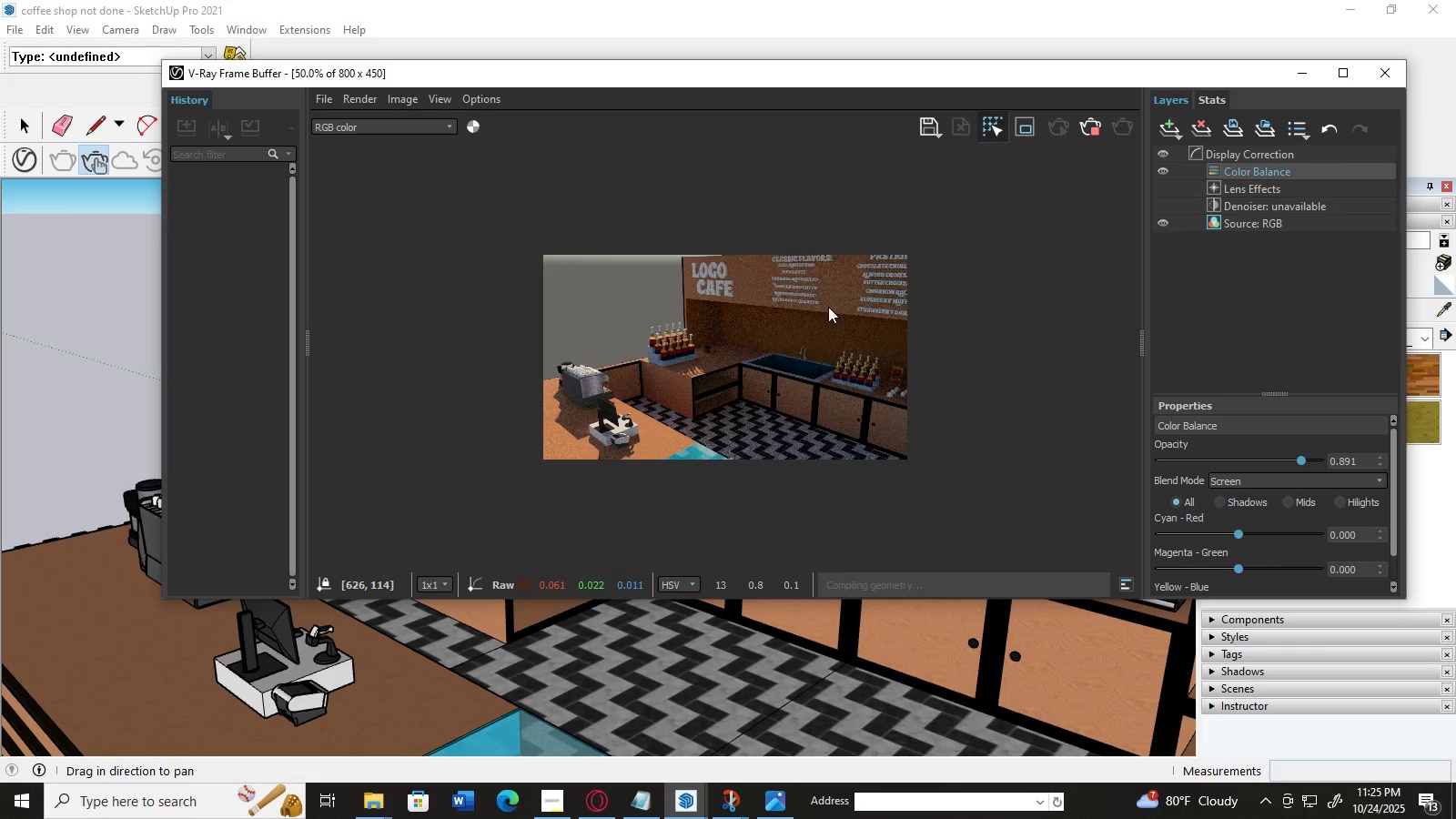 
scroll: coordinate [828, 307], scroll_direction: up, amount: 1.0
 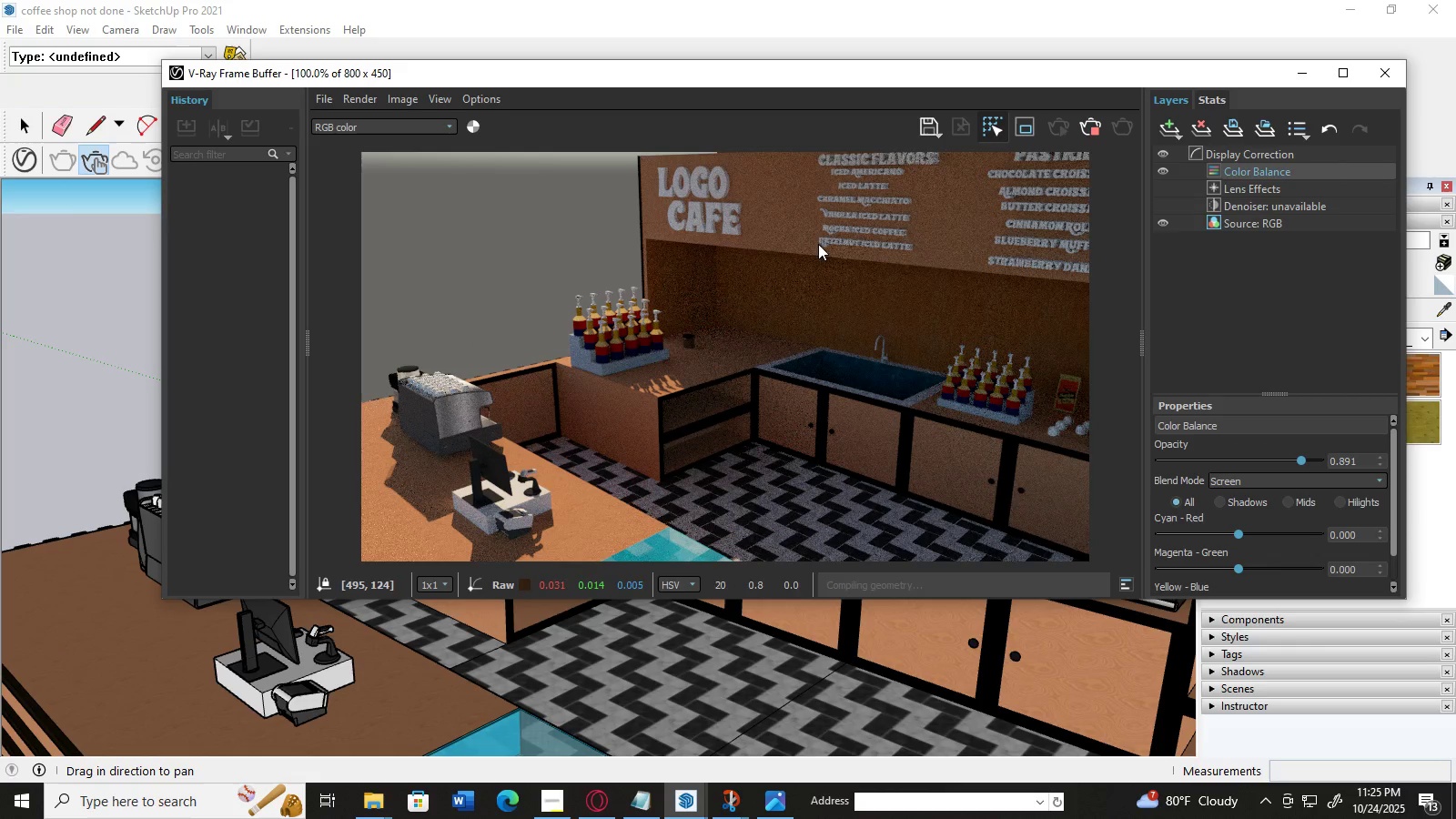 
left_click_drag(start_coordinate=[819, 240], to_coordinate=[810, 351])
 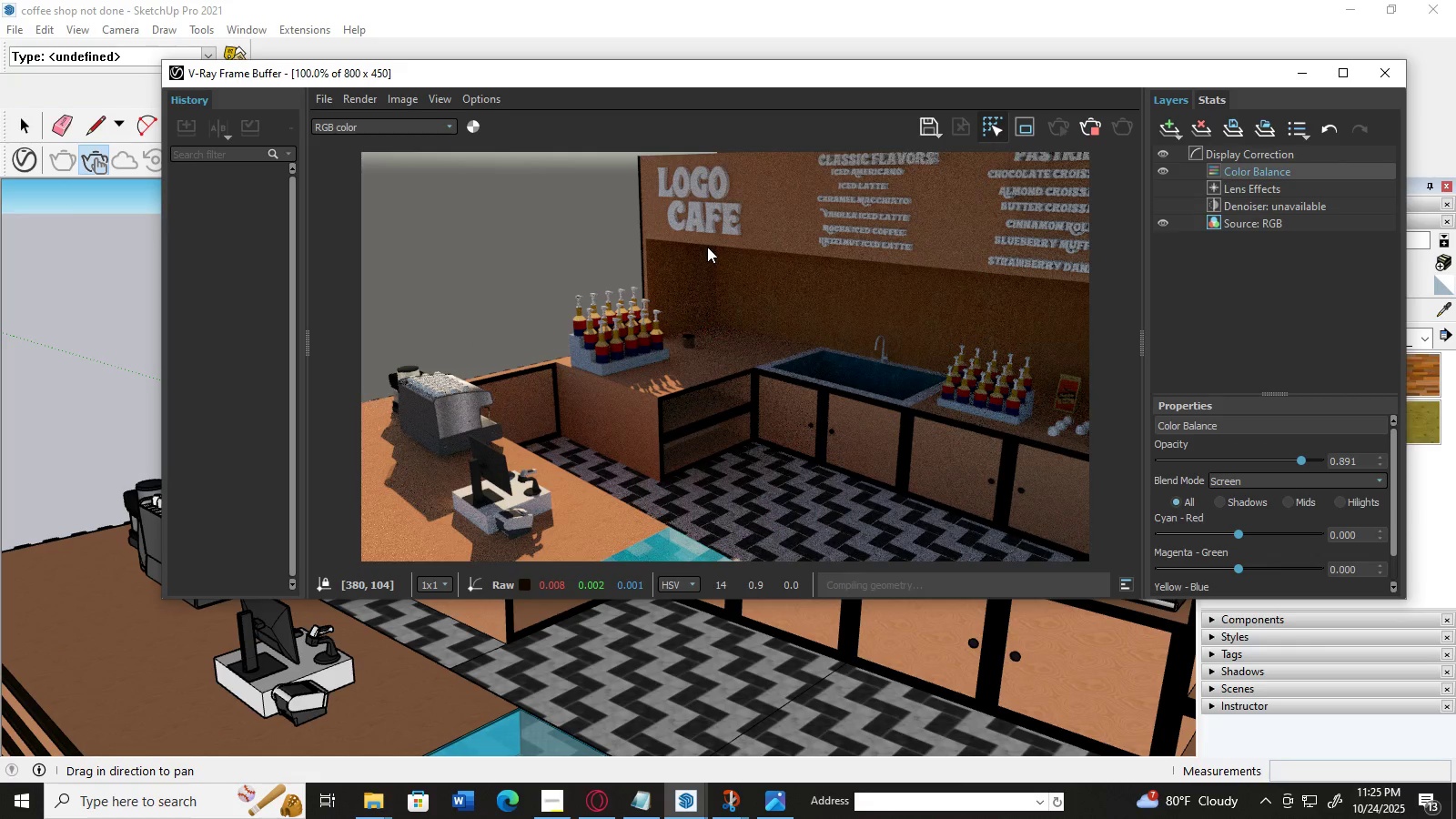 
left_click_drag(start_coordinate=[690, 432], to_coordinate=[816, 410])
 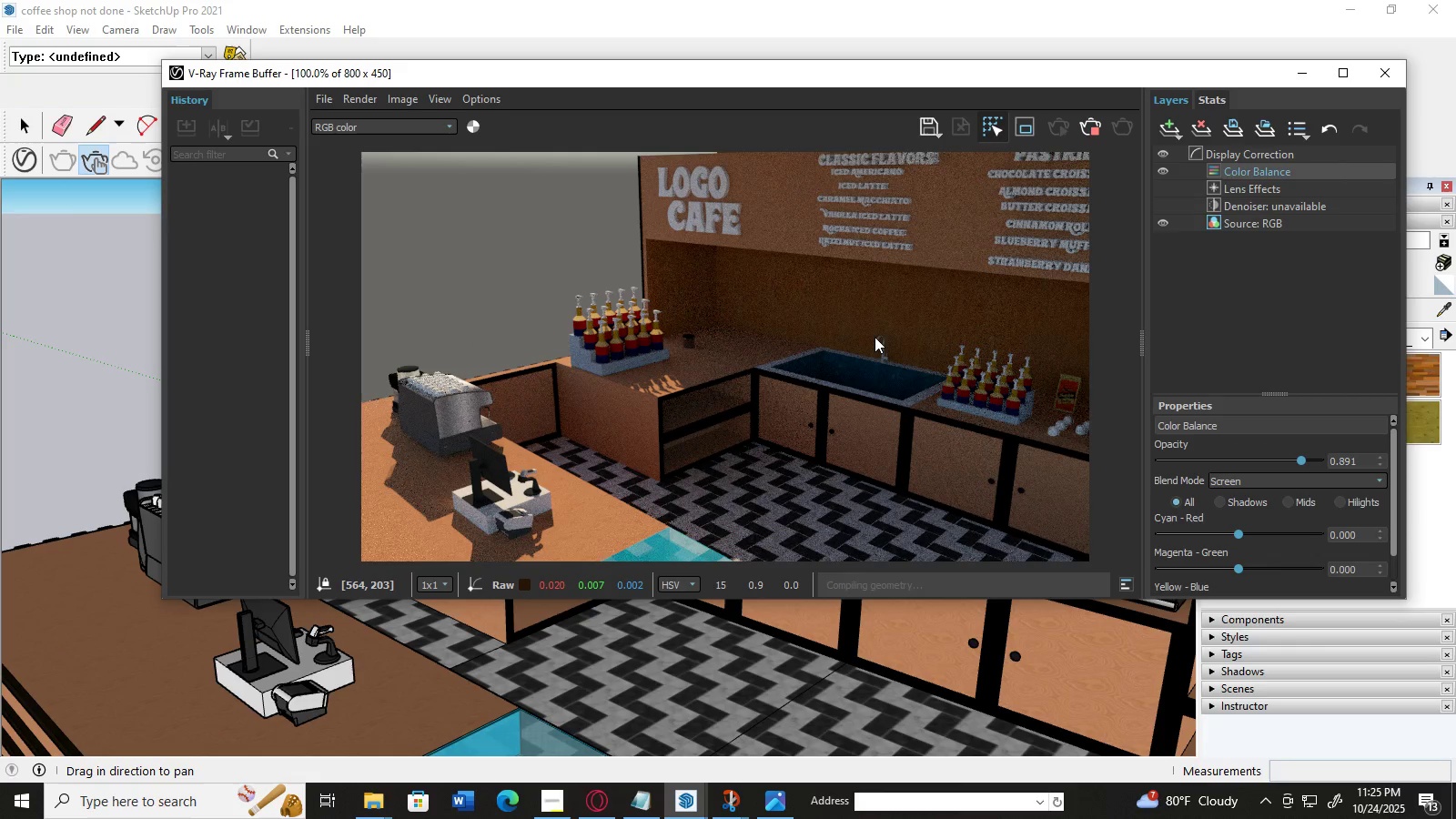 
left_click_drag(start_coordinate=[875, 337], to_coordinate=[848, 344])
 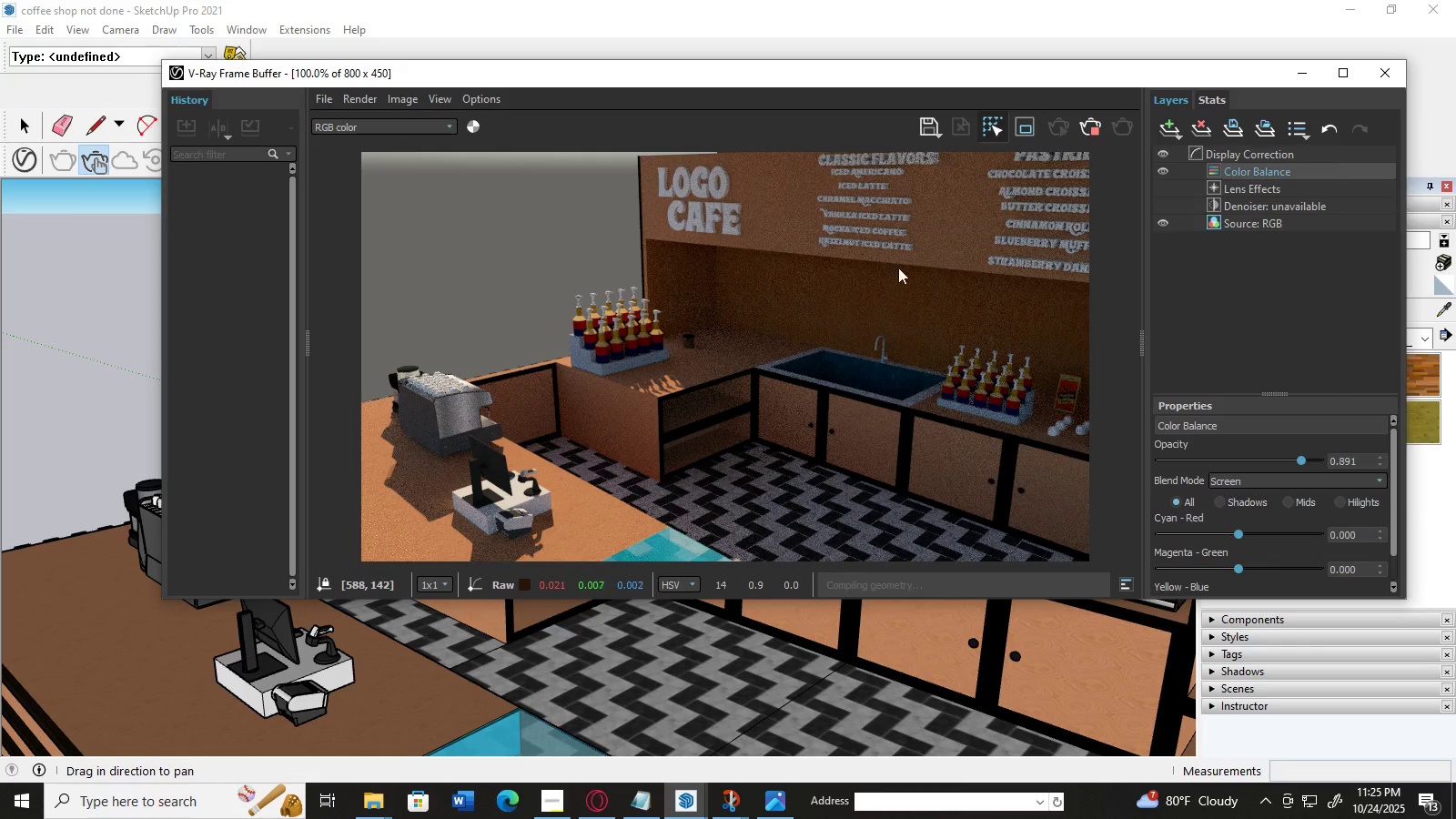 
left_click_drag(start_coordinate=[898, 259], to_coordinate=[864, 250])
 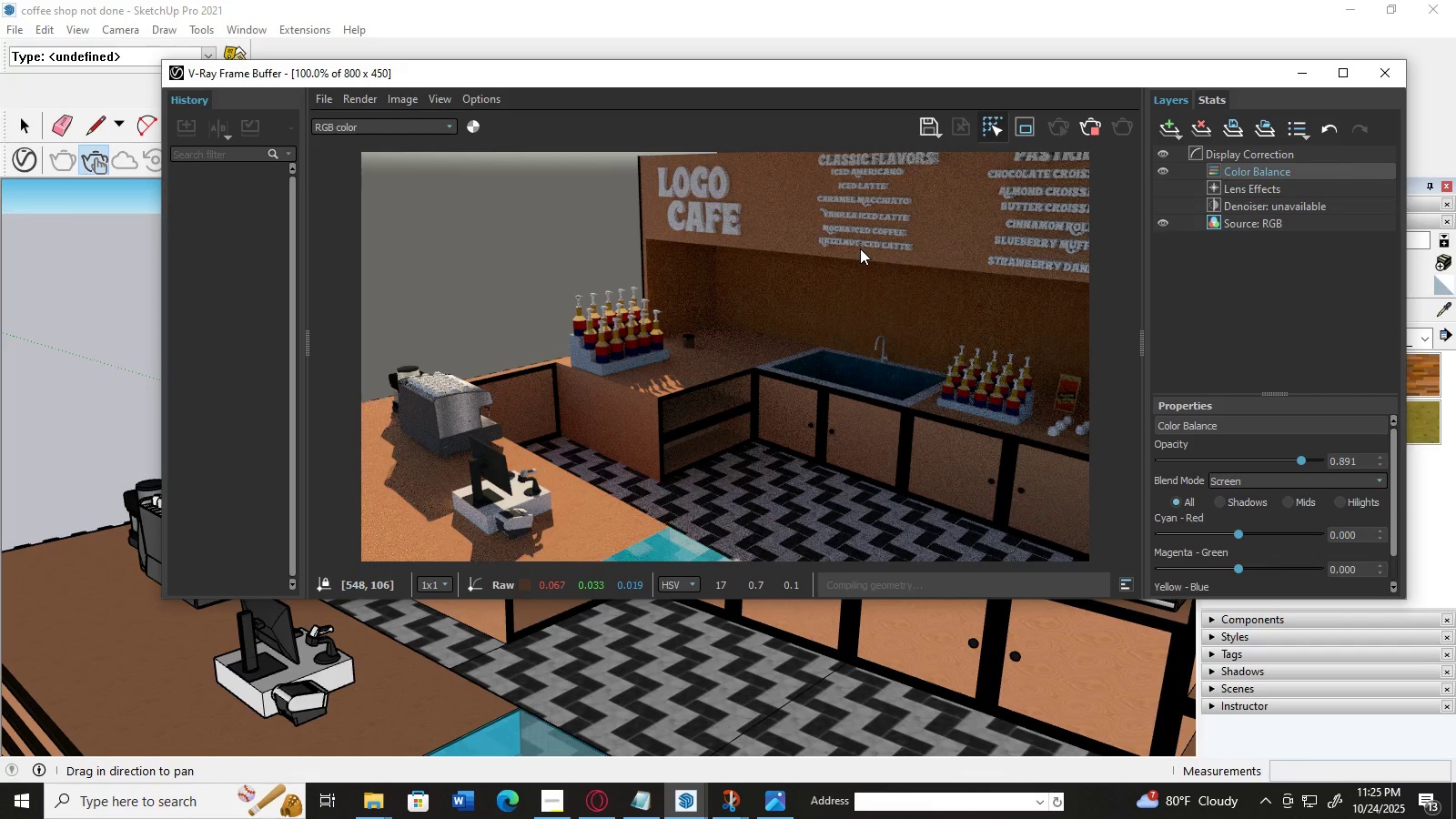 
double_click([860, 248])
 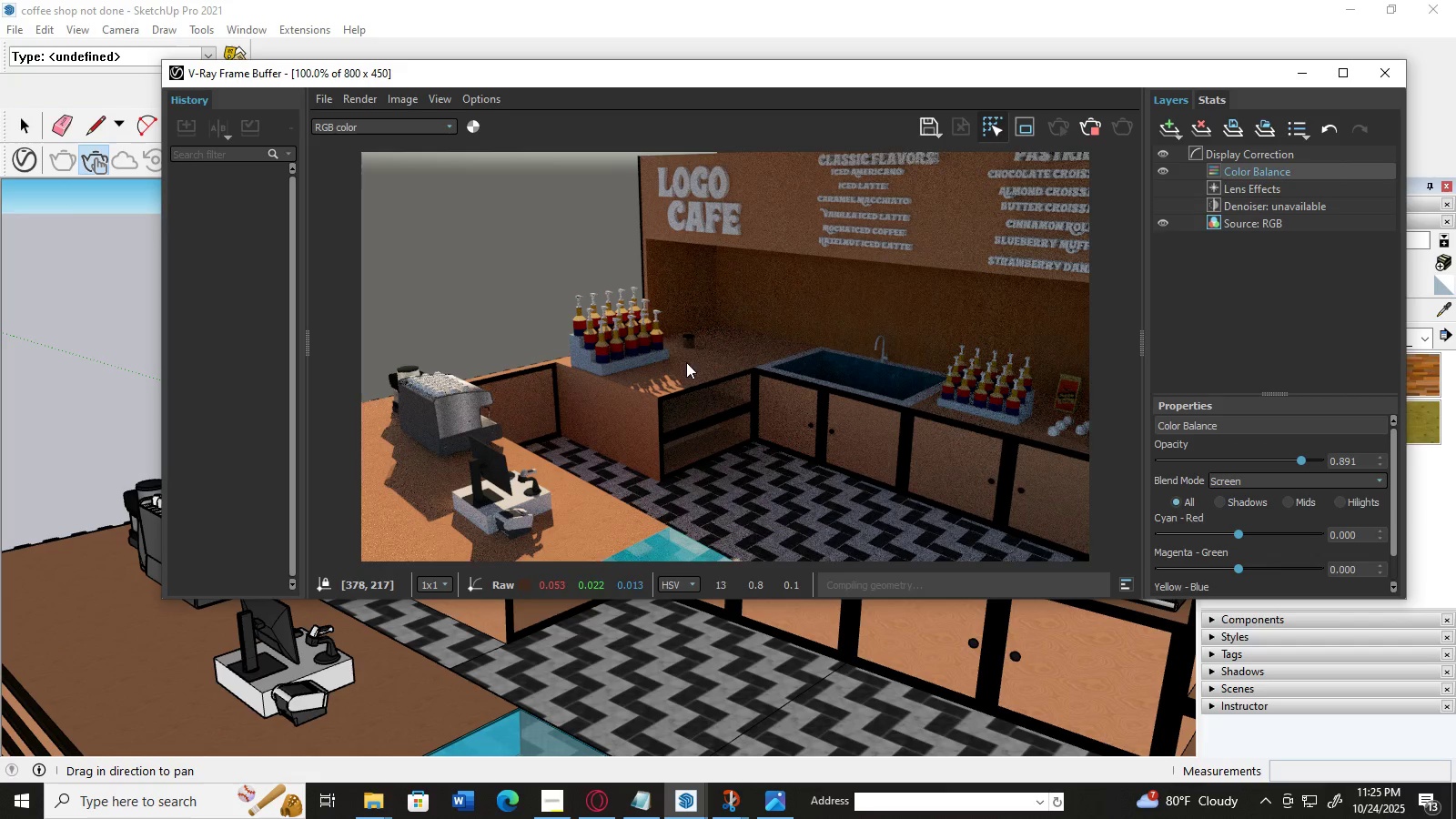 
left_click_drag(start_coordinate=[472, 453], to_coordinate=[575, 438])
 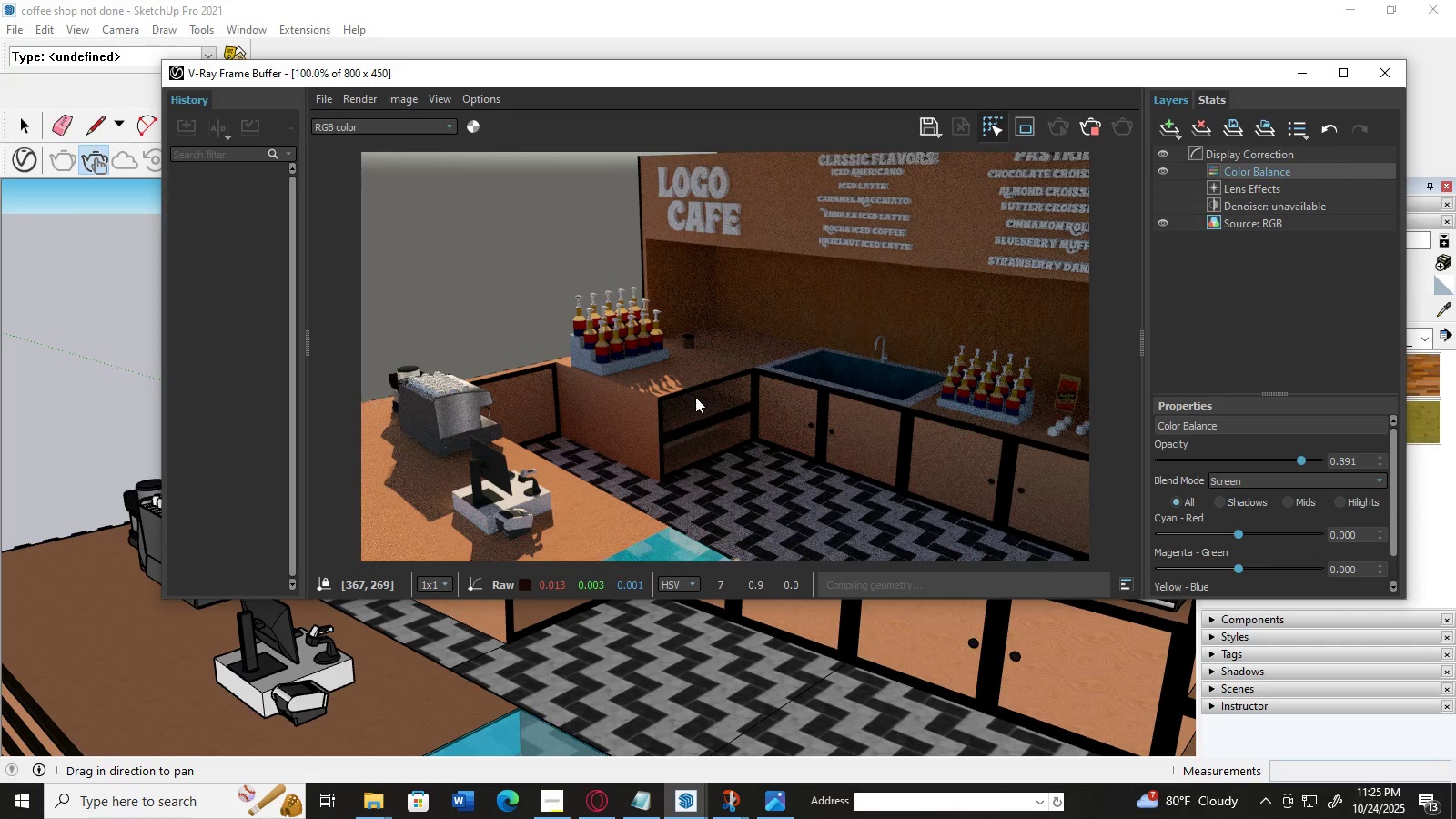 
left_click_drag(start_coordinate=[695, 397], to_coordinate=[765, 379])
 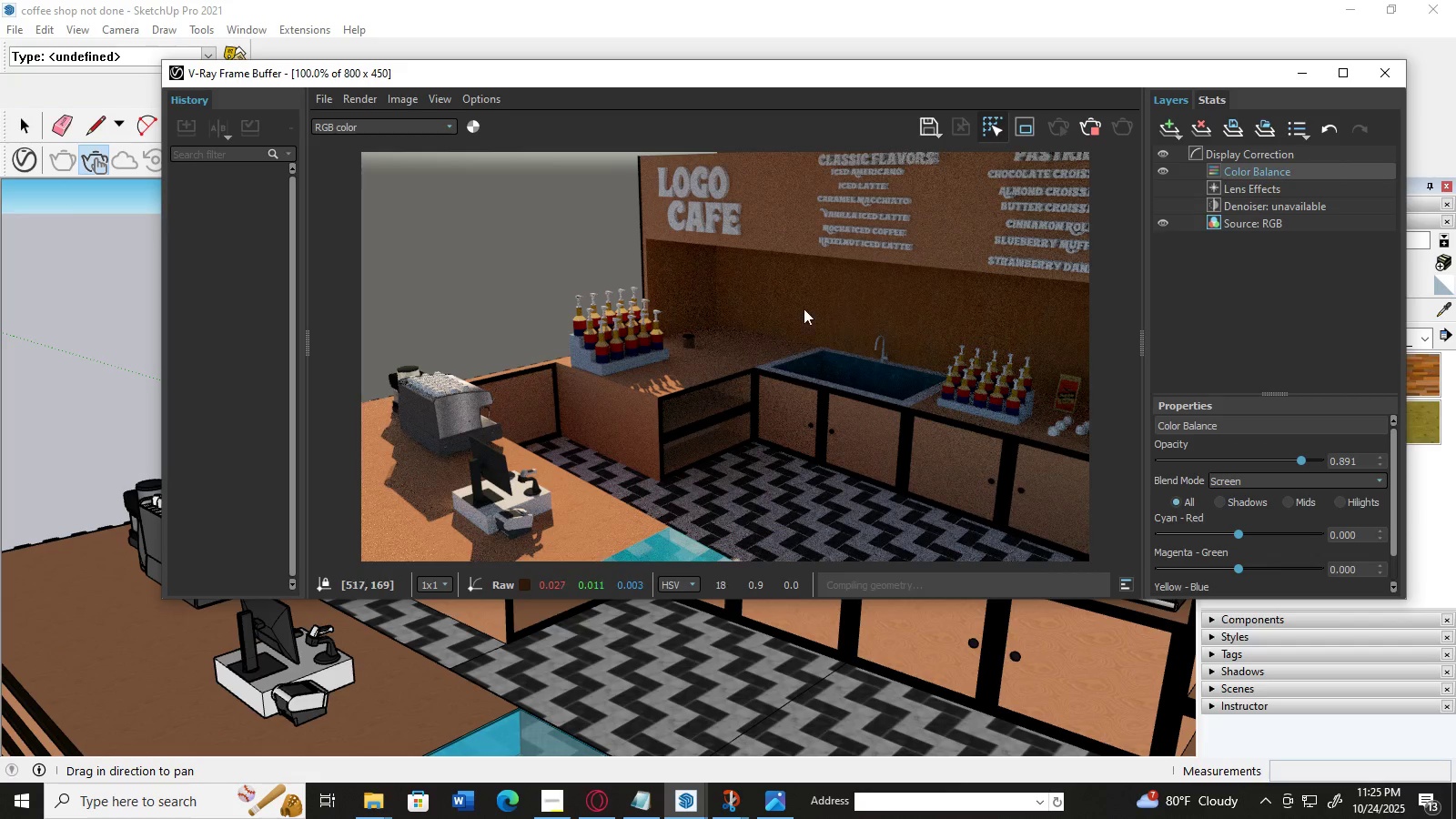 
left_click_drag(start_coordinate=[794, 311], to_coordinate=[735, 367])
 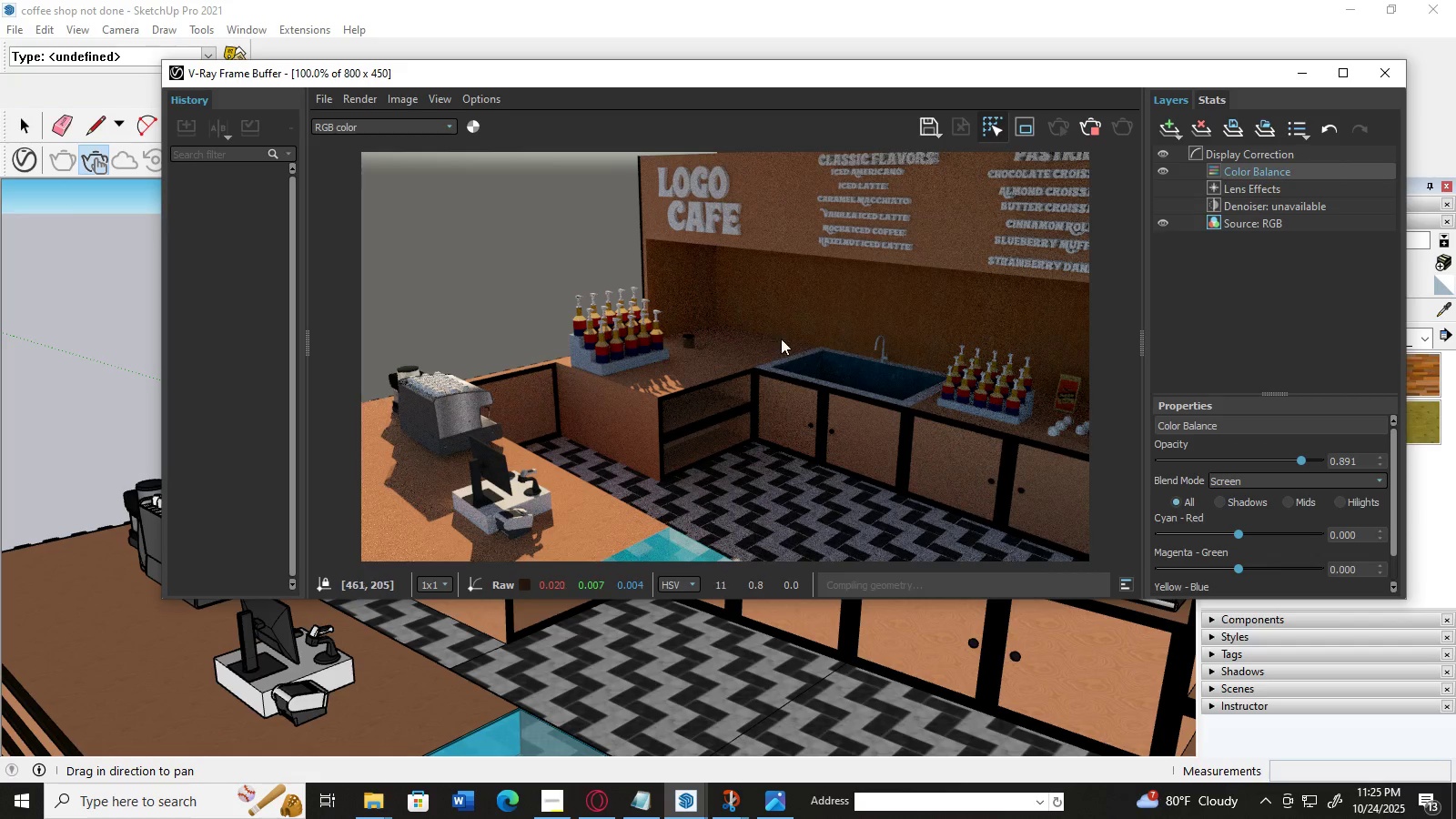 
double_click([781, 339])
 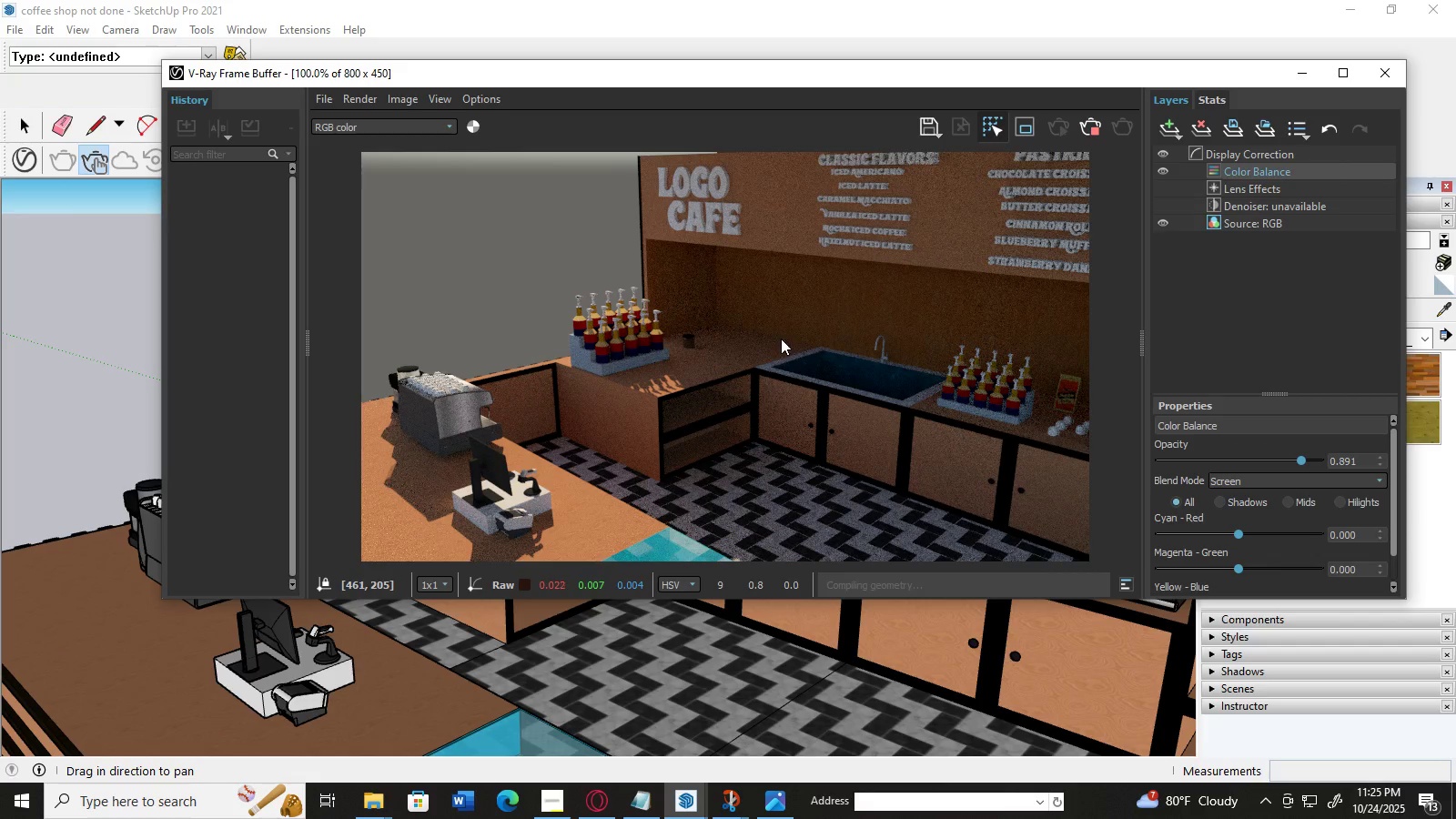 
triple_click([781, 339])
 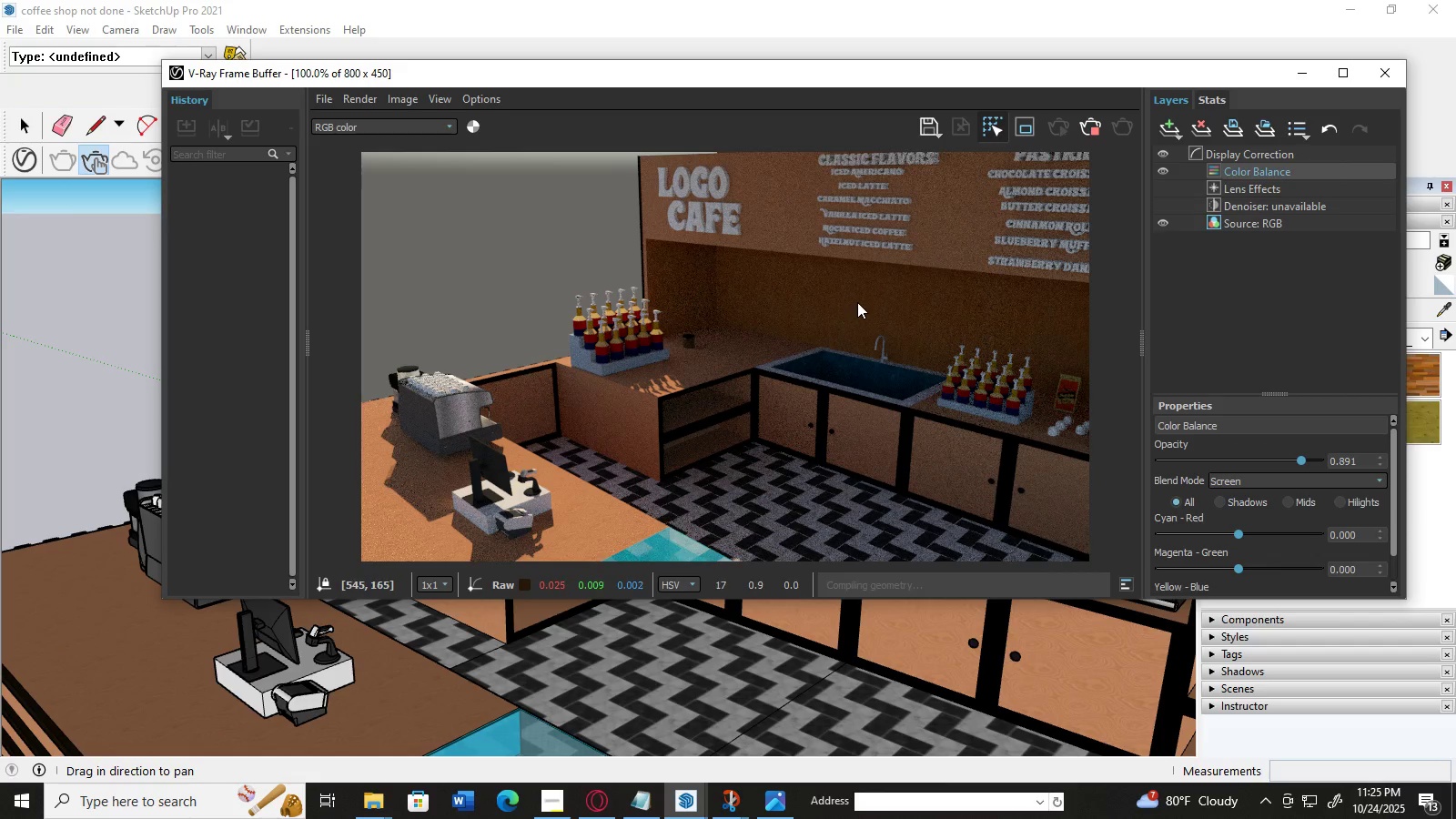 
triple_click([857, 302])
 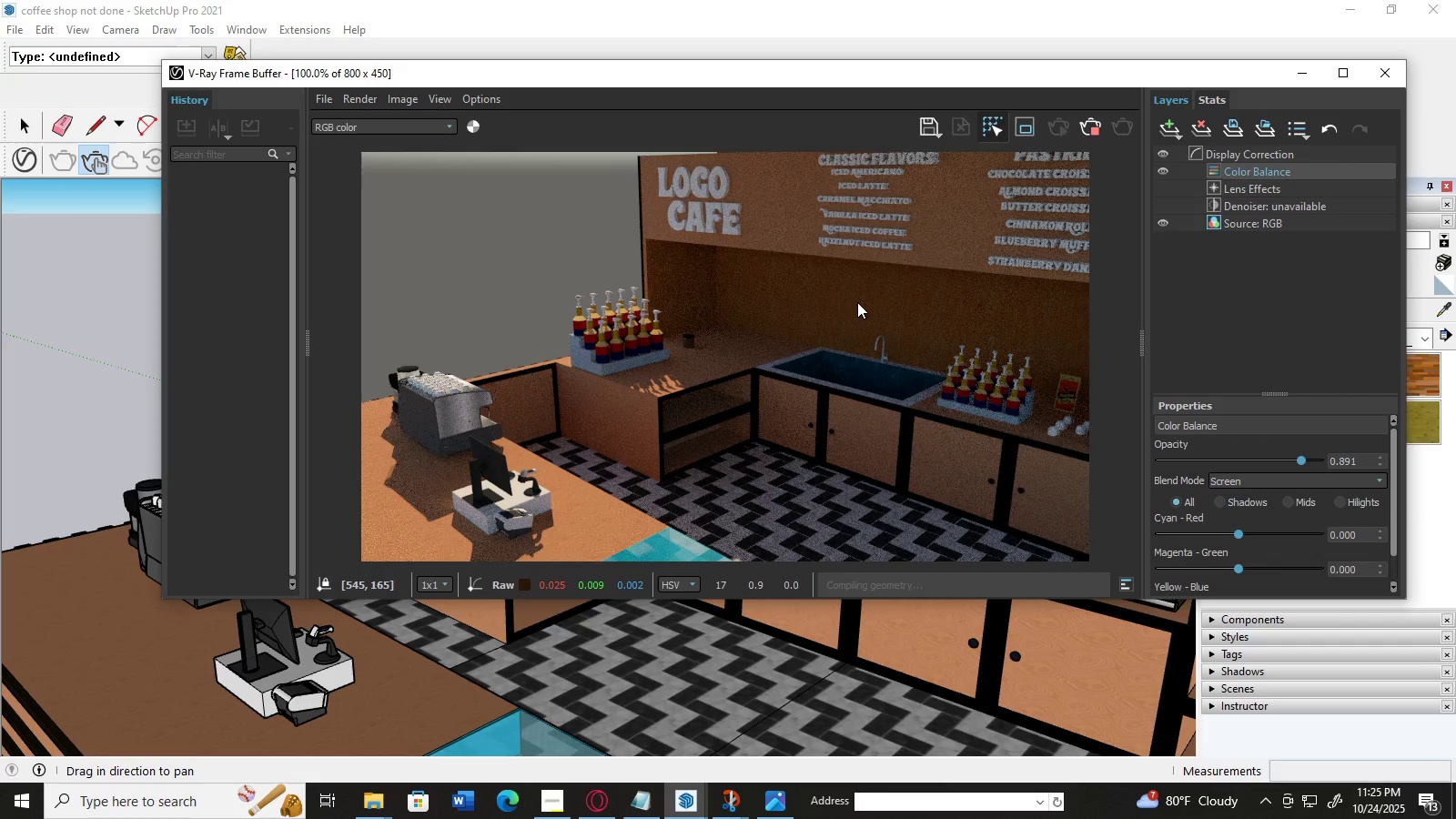 
triple_click([857, 302])
 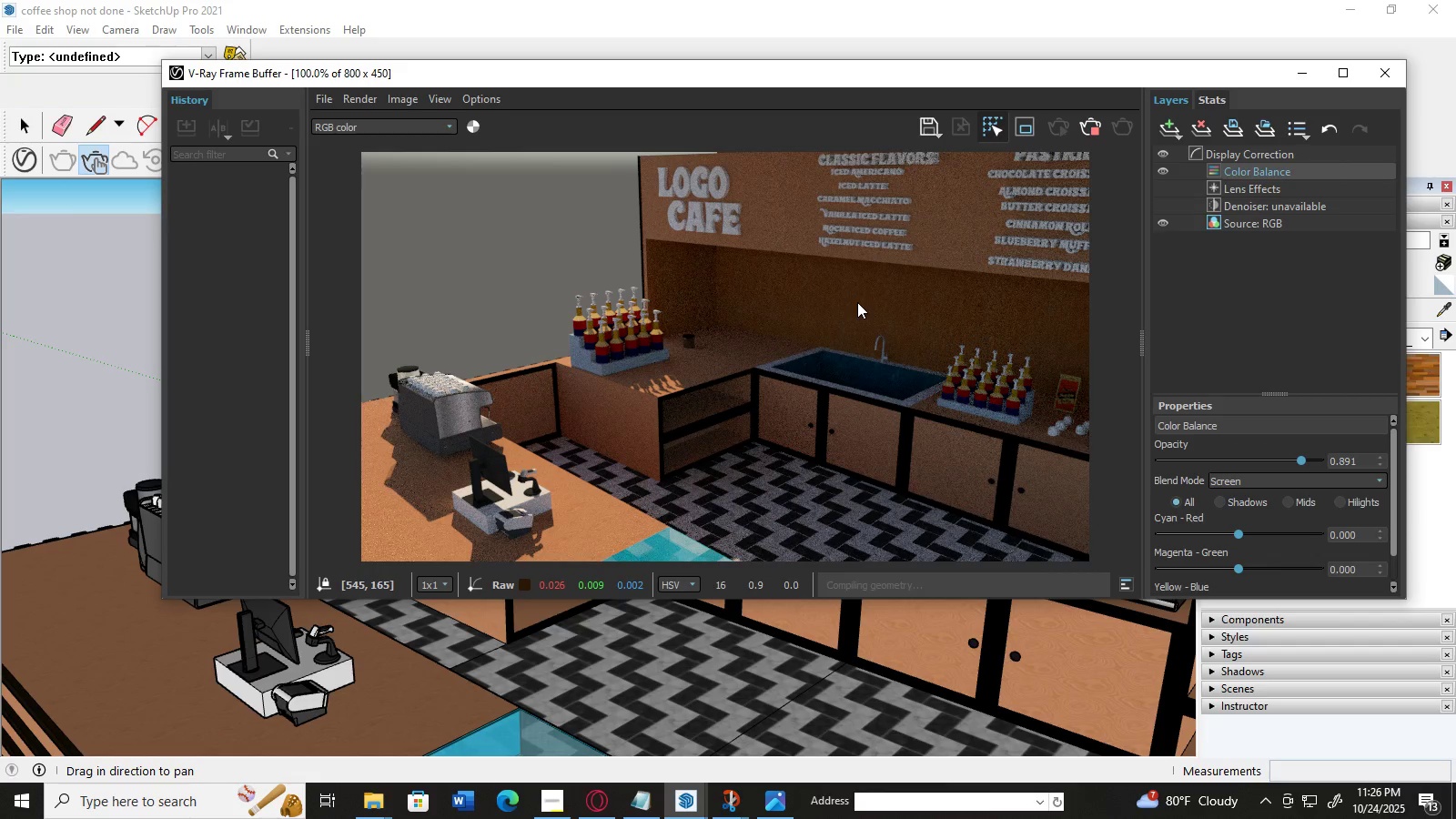 
scroll: coordinate [857, 302], scroll_direction: down, amount: 1.0
 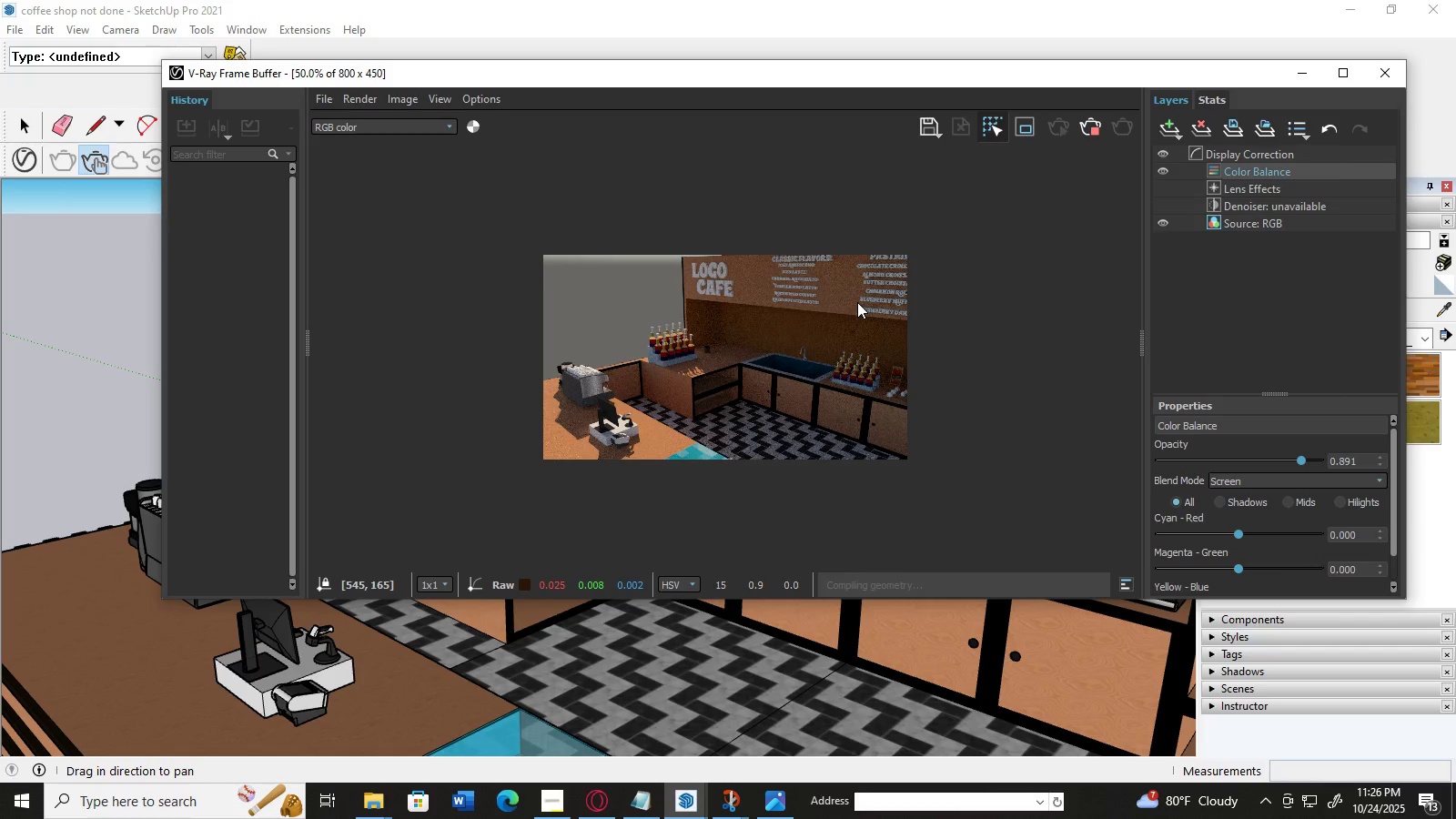 
scroll: coordinate [857, 302], scroll_direction: up, amount: 1.0
 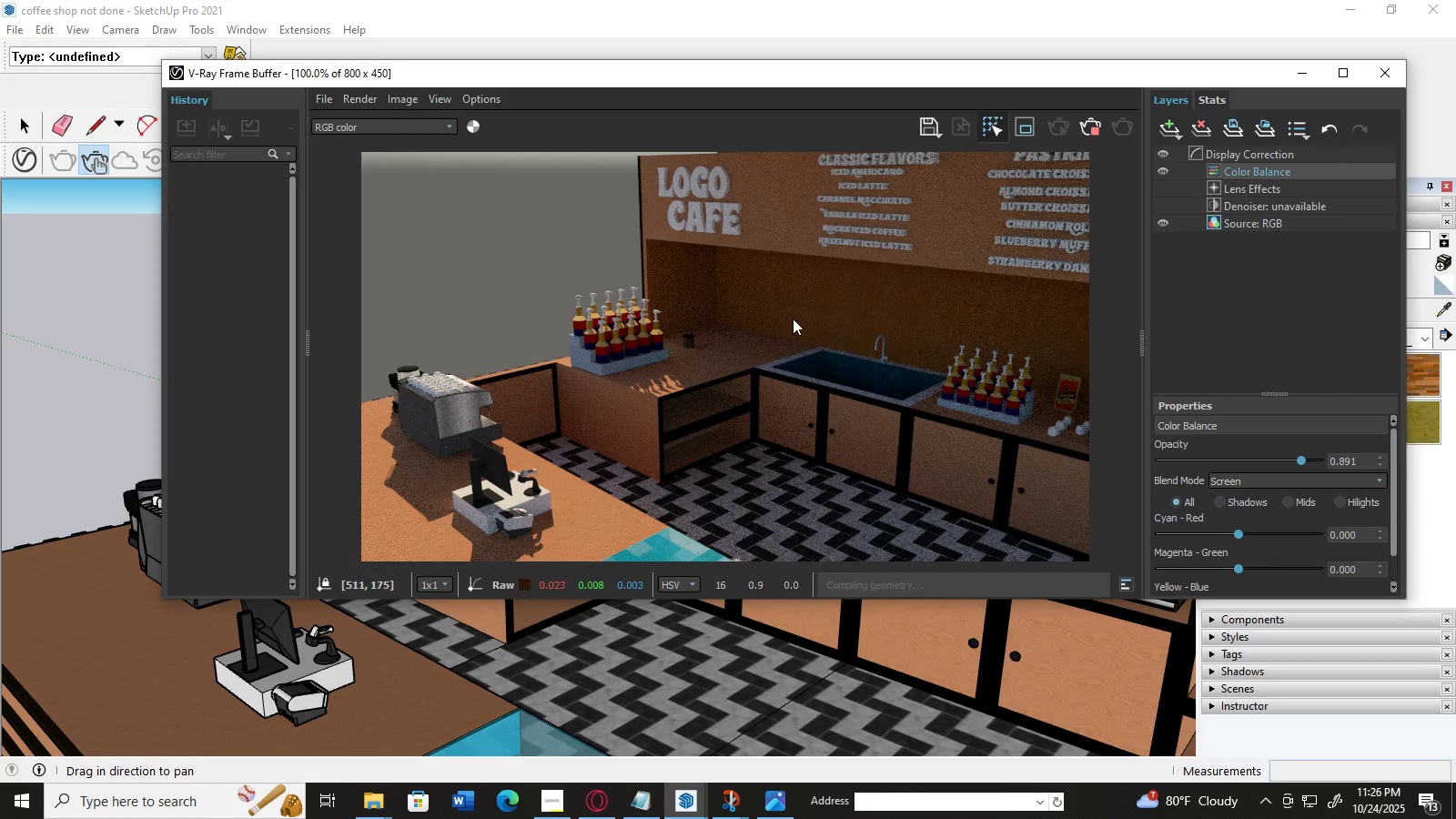 
left_click_drag(start_coordinate=[777, 320], to_coordinate=[715, 341])
 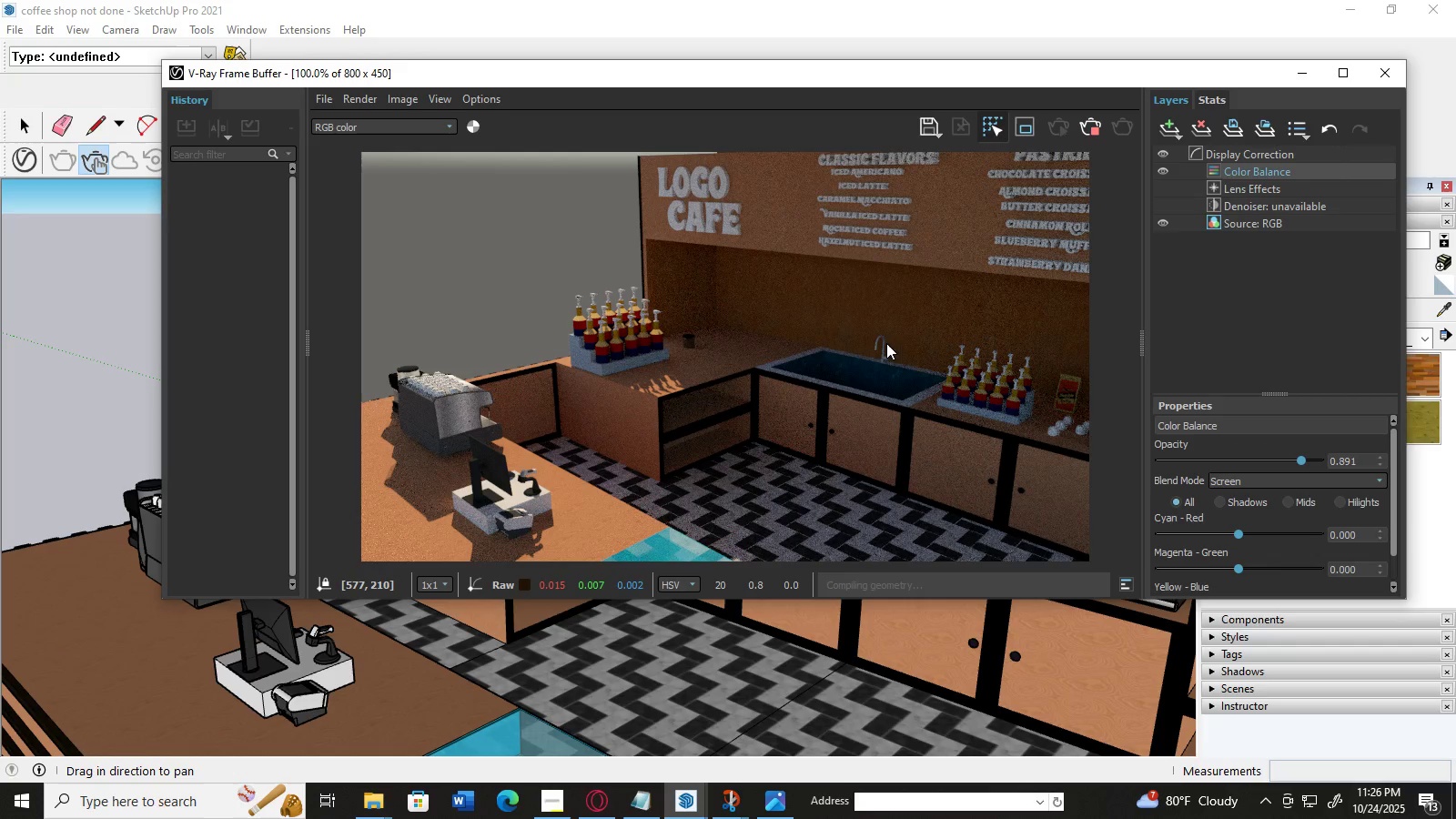 
left_click_drag(start_coordinate=[877, 397], to_coordinate=[815, 401])
 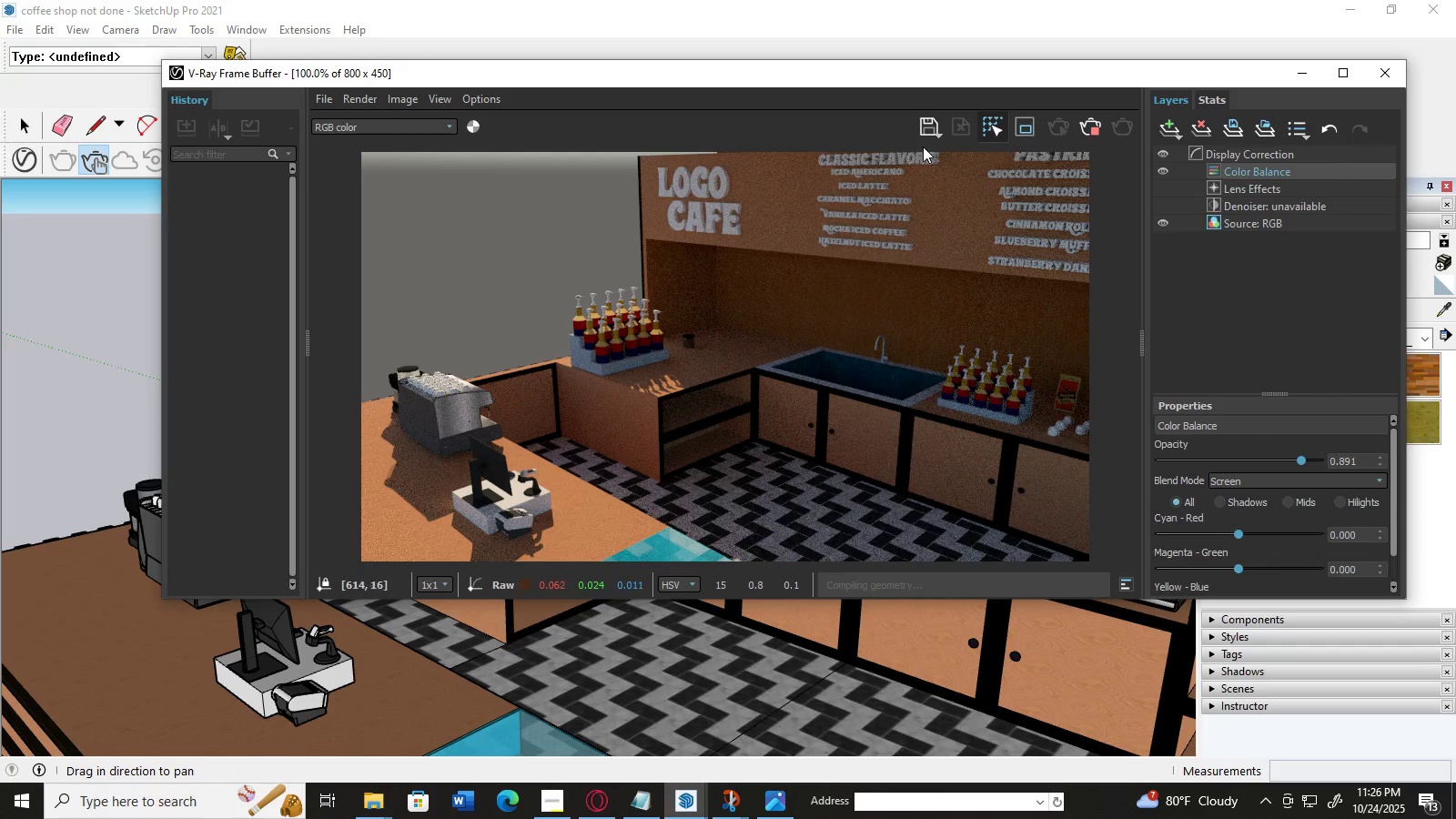 
left_click([926, 123])
 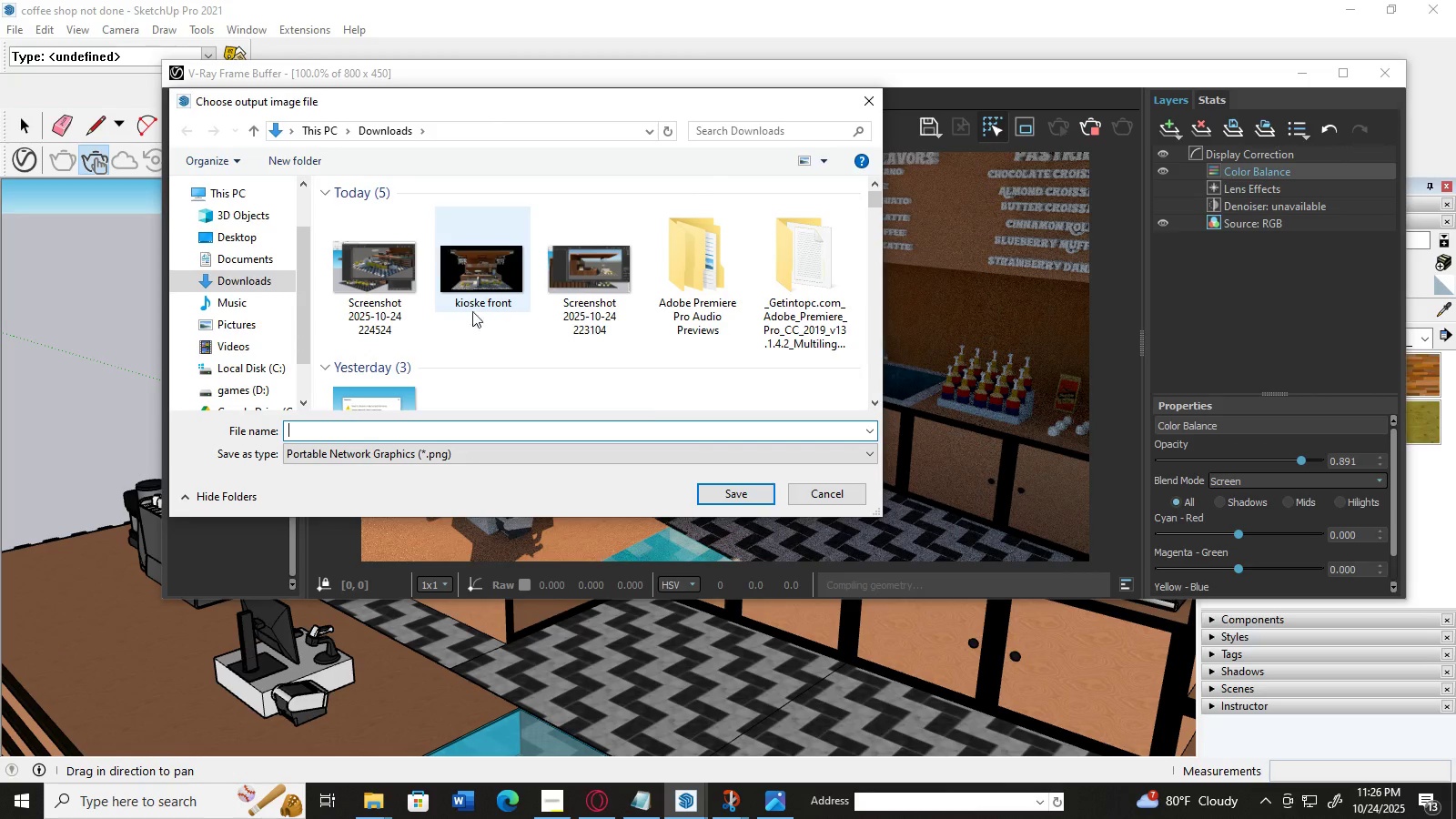 
left_click([710, 490])
 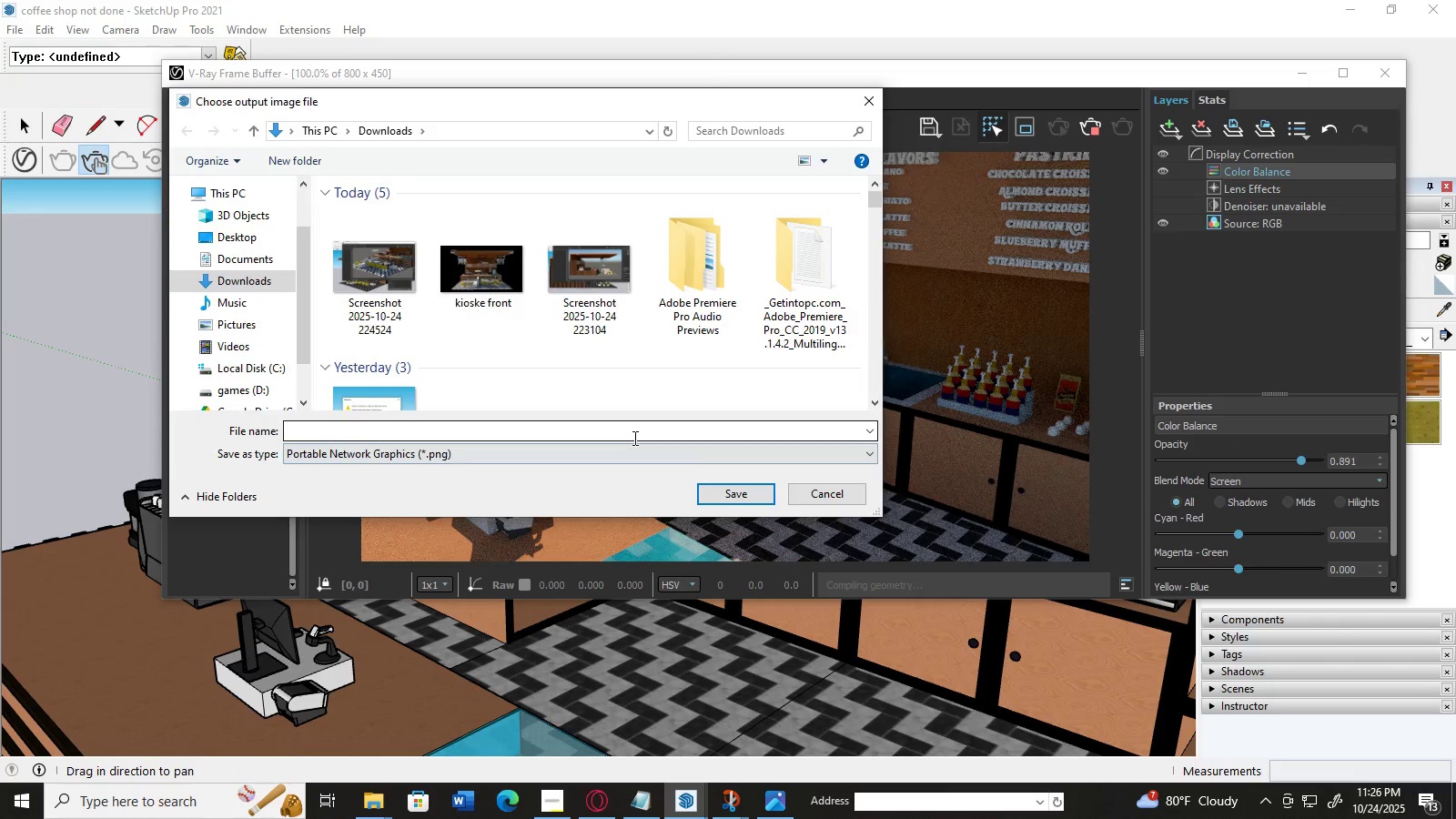 
left_click([634, 428])
 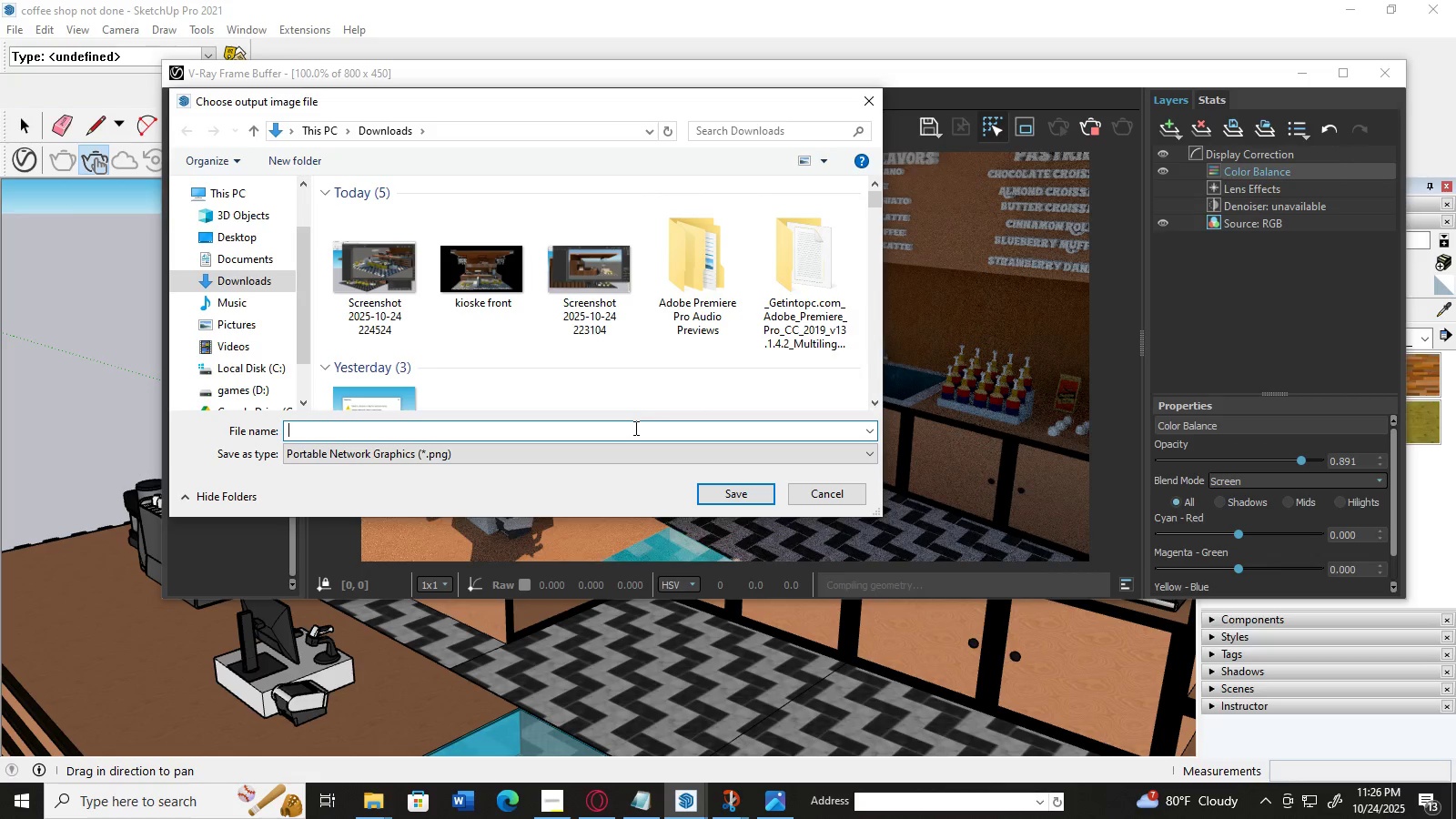 
type(kioske )
 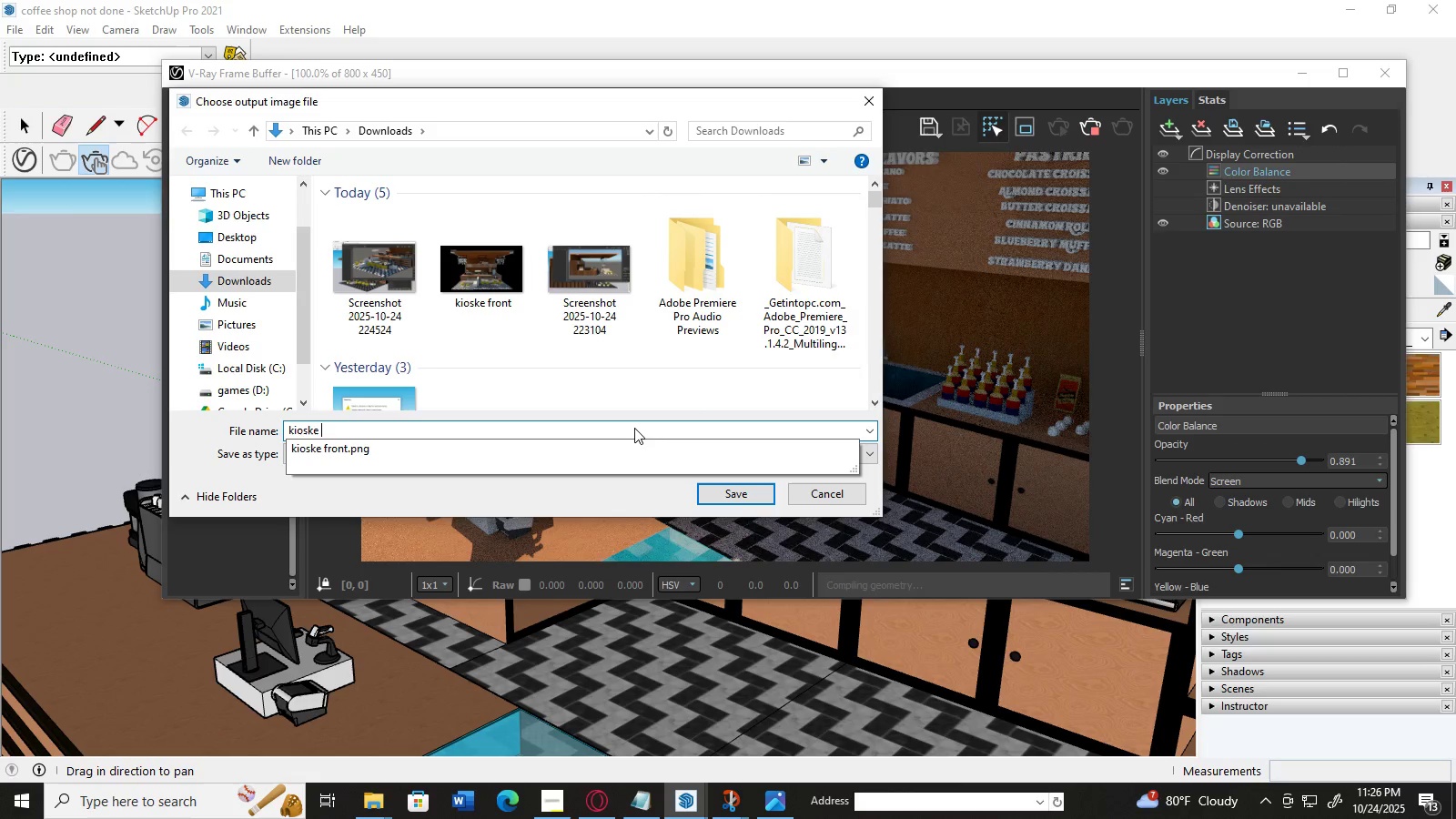 
left_click([731, 503])
 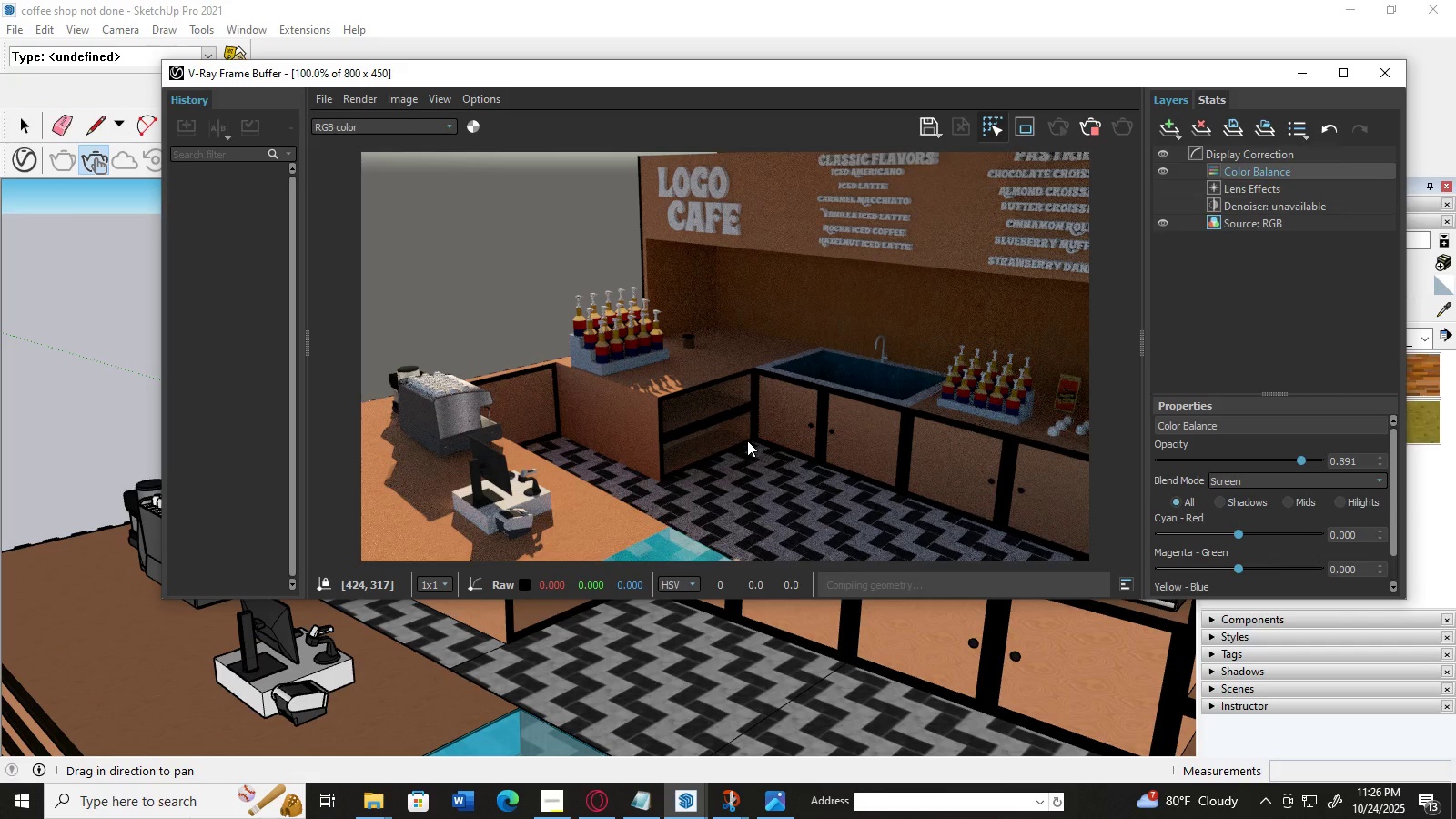 
double_click([756, 435])
 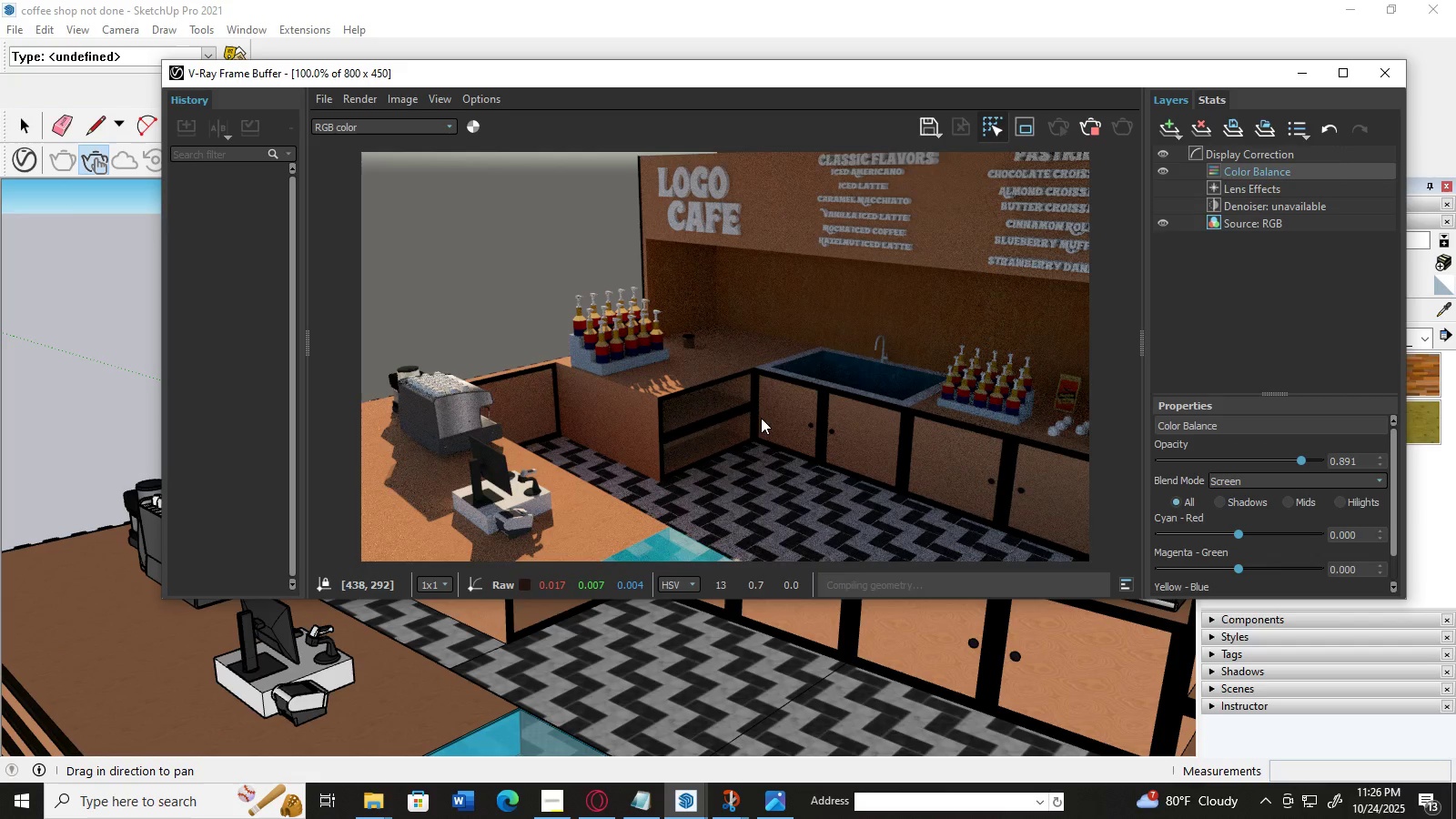 
left_click_drag(start_coordinate=[761, 418], to_coordinate=[800, 395])
 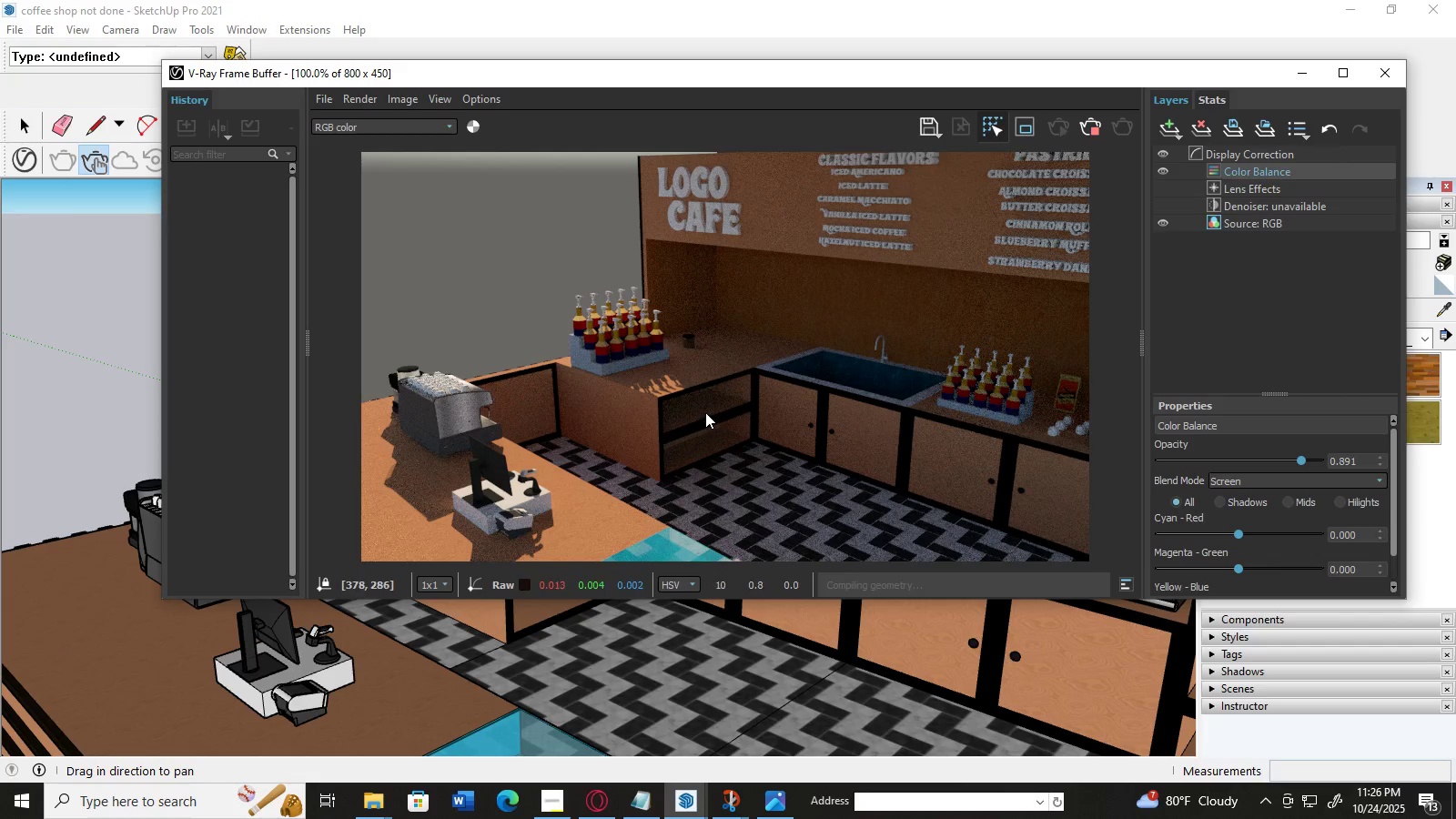 
left_click([705, 412])
 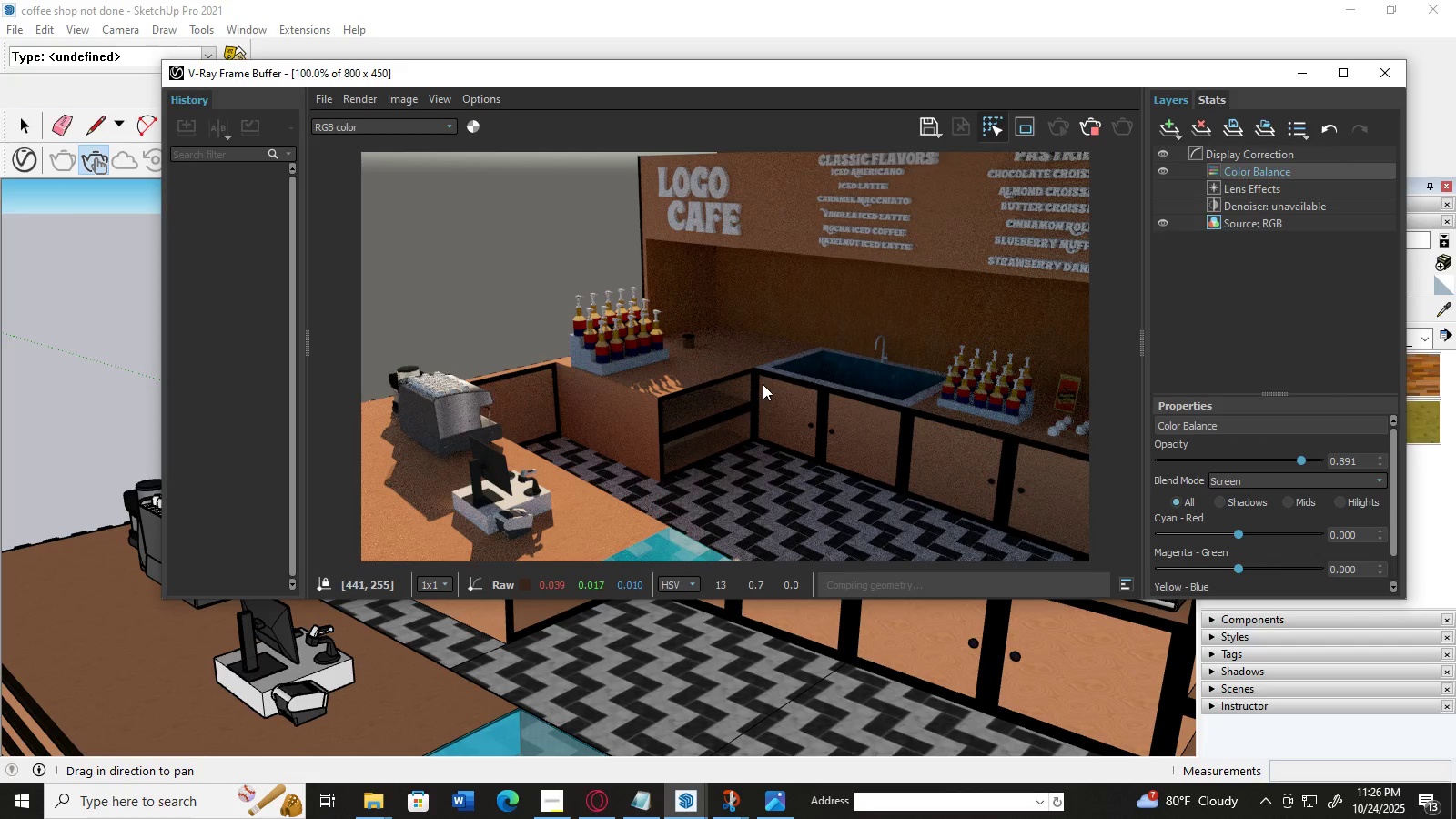 
left_click_drag(start_coordinate=[766, 382], to_coordinate=[832, 368])
 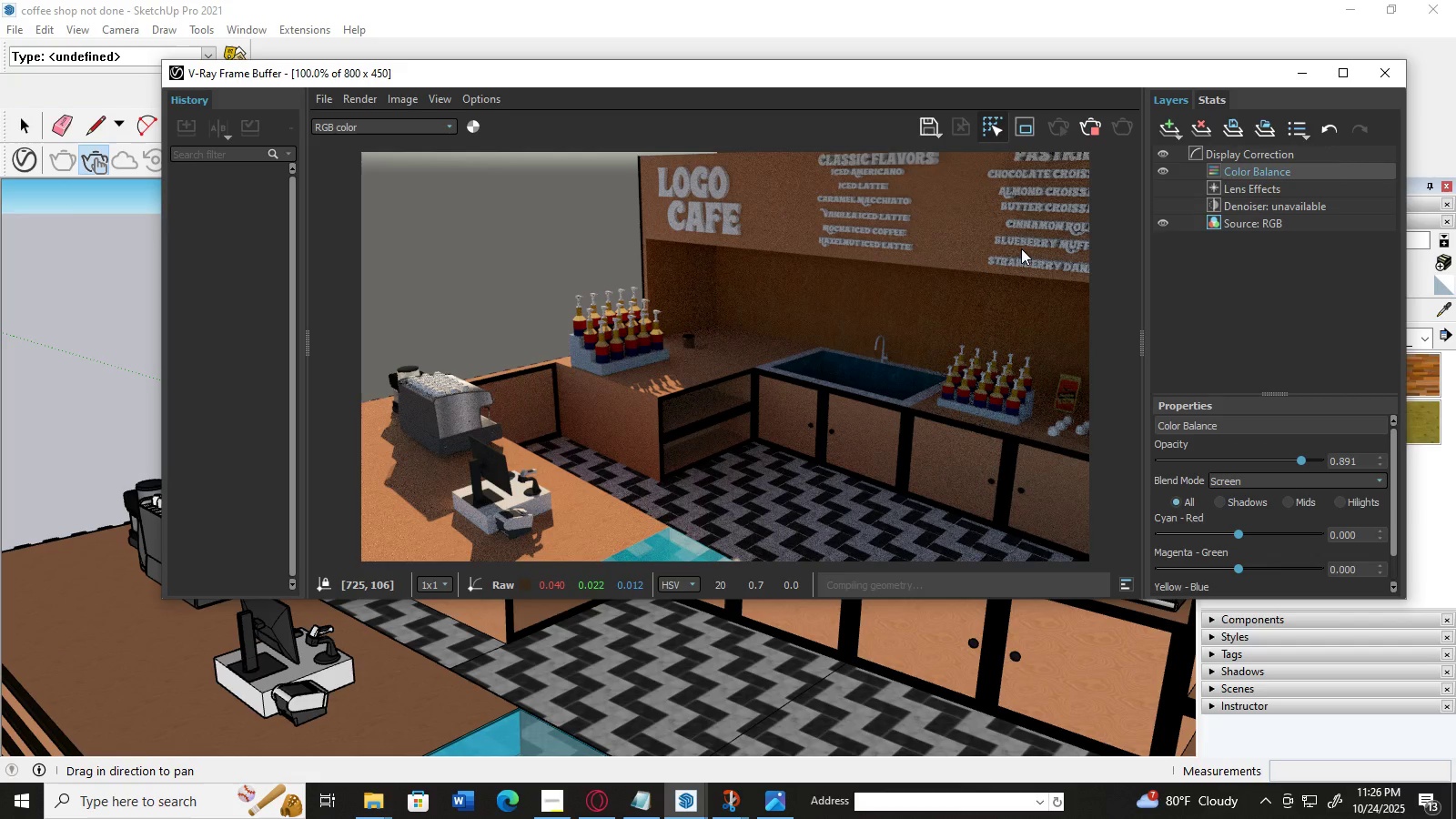 
left_click_drag(start_coordinate=[1035, 229], to_coordinate=[1005, 318])
 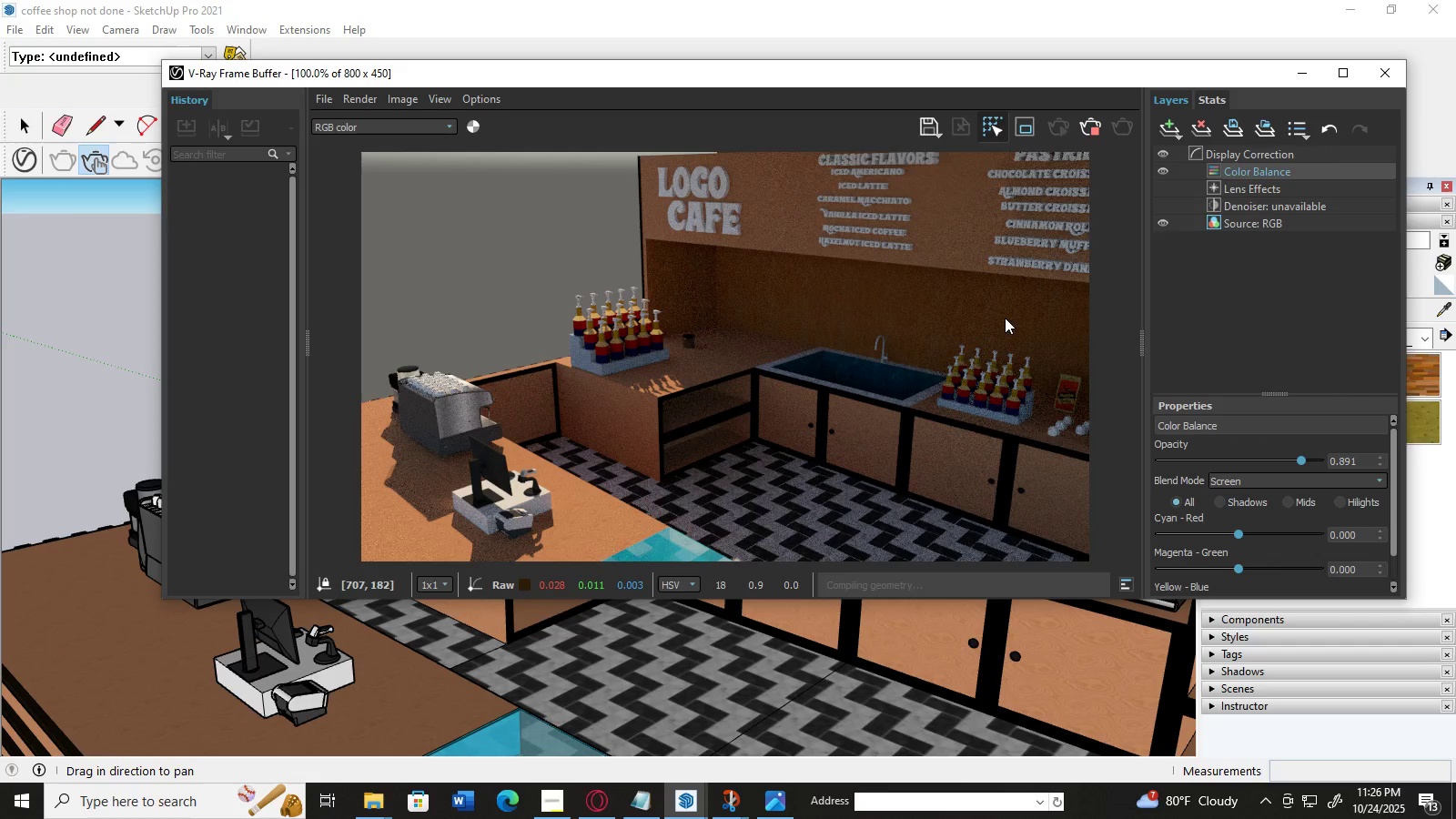 
left_click_drag(start_coordinate=[1005, 318], to_coordinate=[889, 359])
 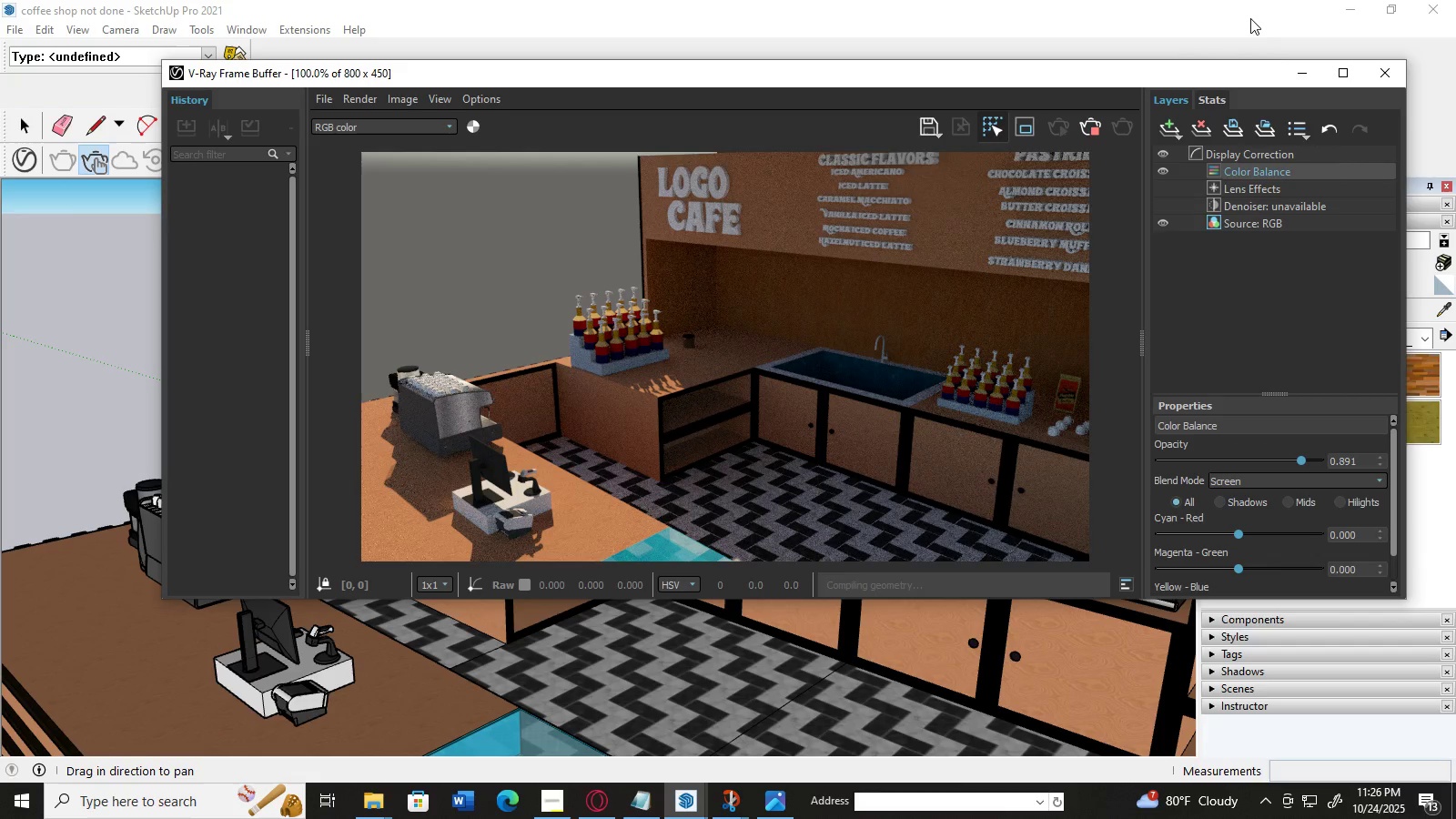 
left_click([1289, 68])
 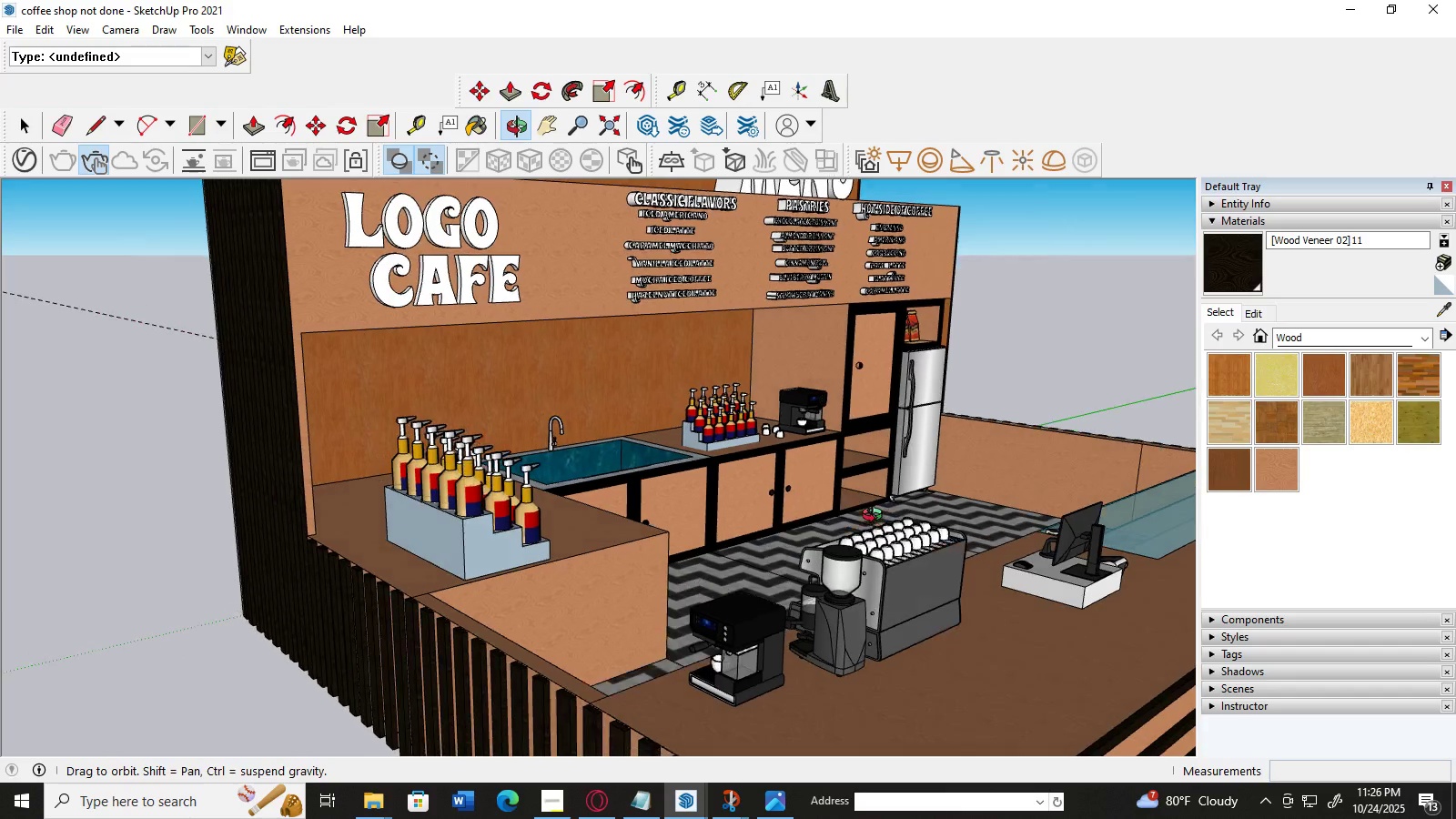 
scroll: coordinate [814, 484], scroll_direction: up, amount: 3.0
 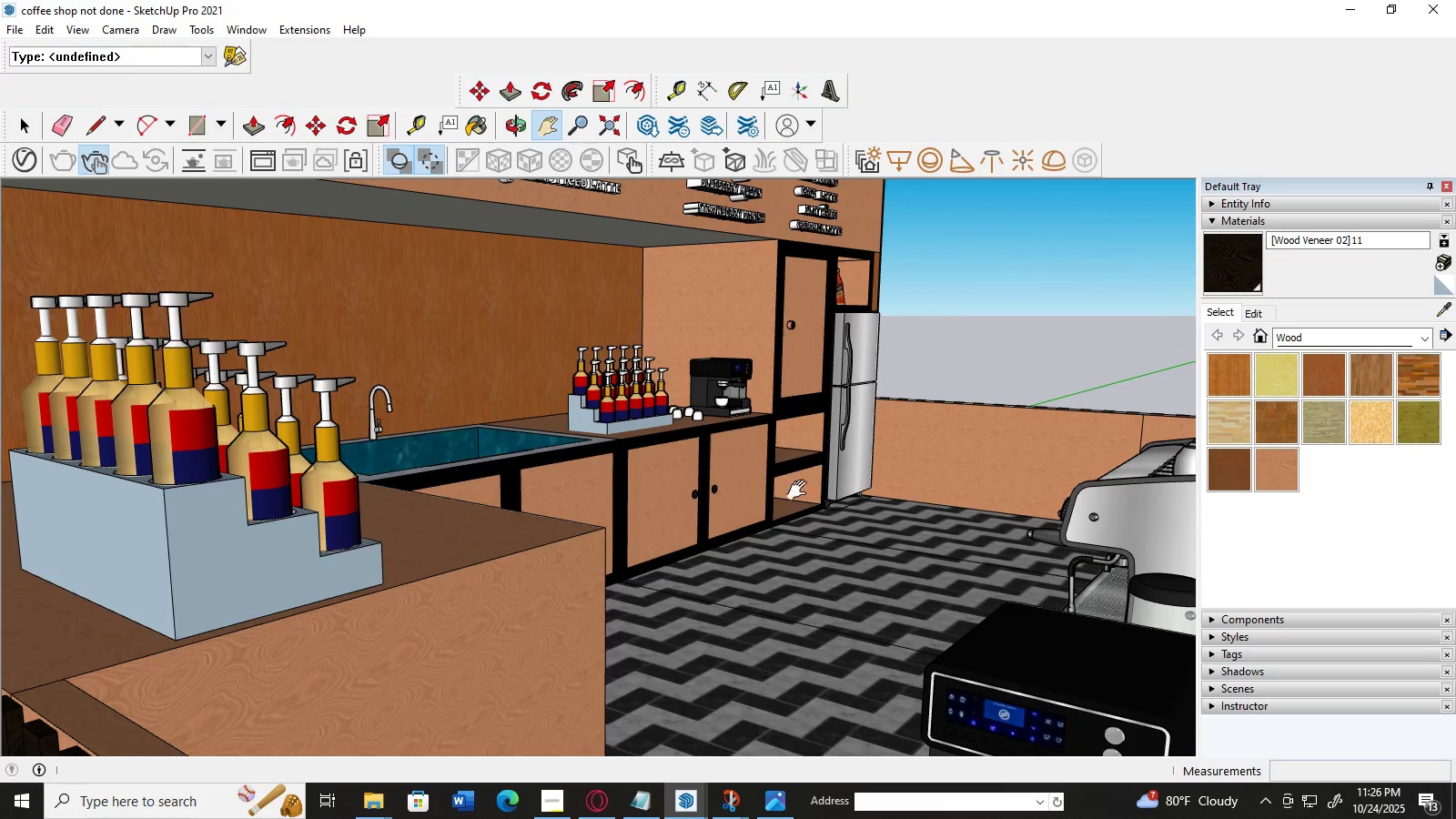 
left_click([693, 804])
 